 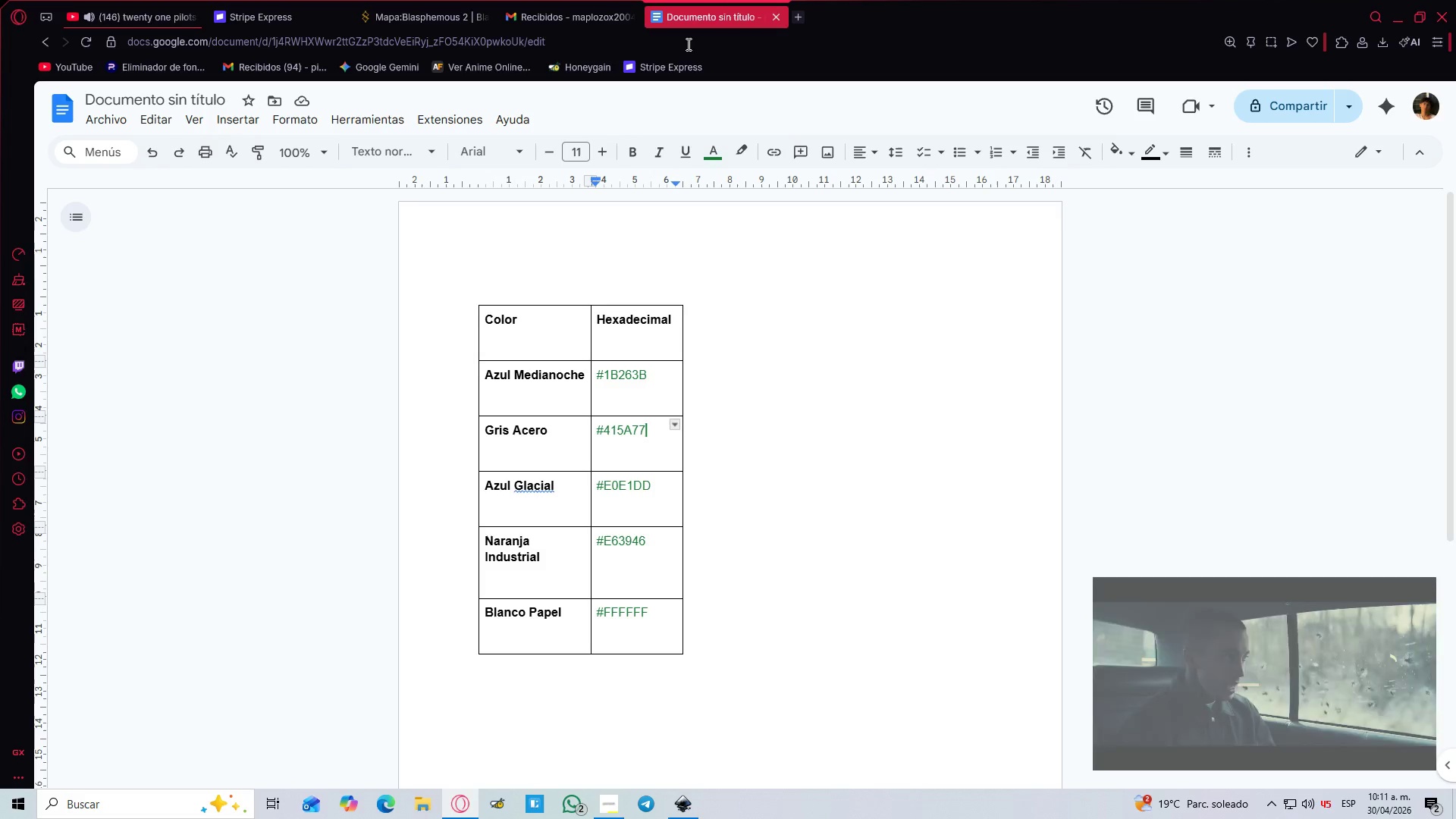 
scroll: coordinate [601, 241], scroll_direction: down, amount: 1.0
 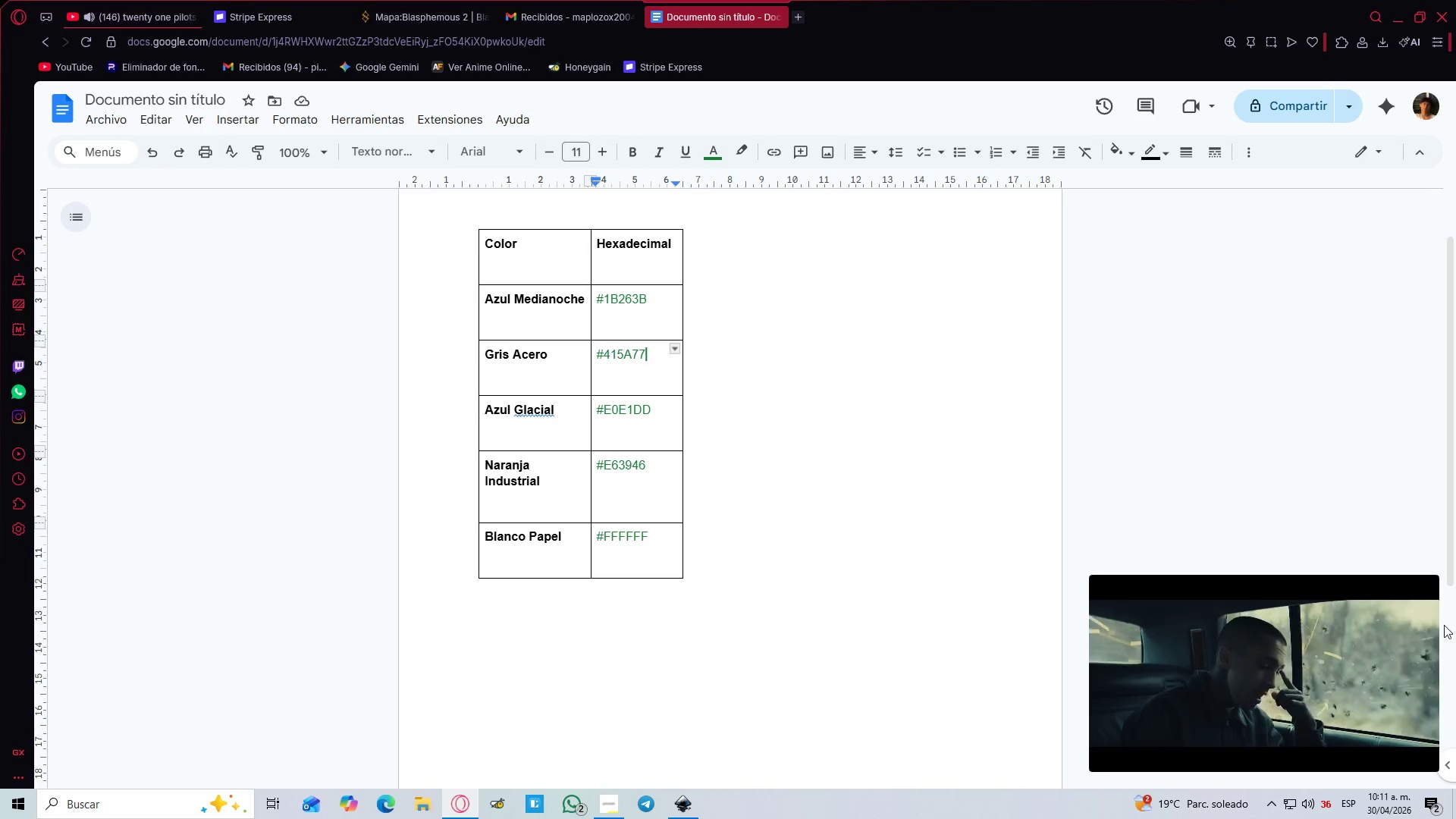 
left_click([1419, 592])
 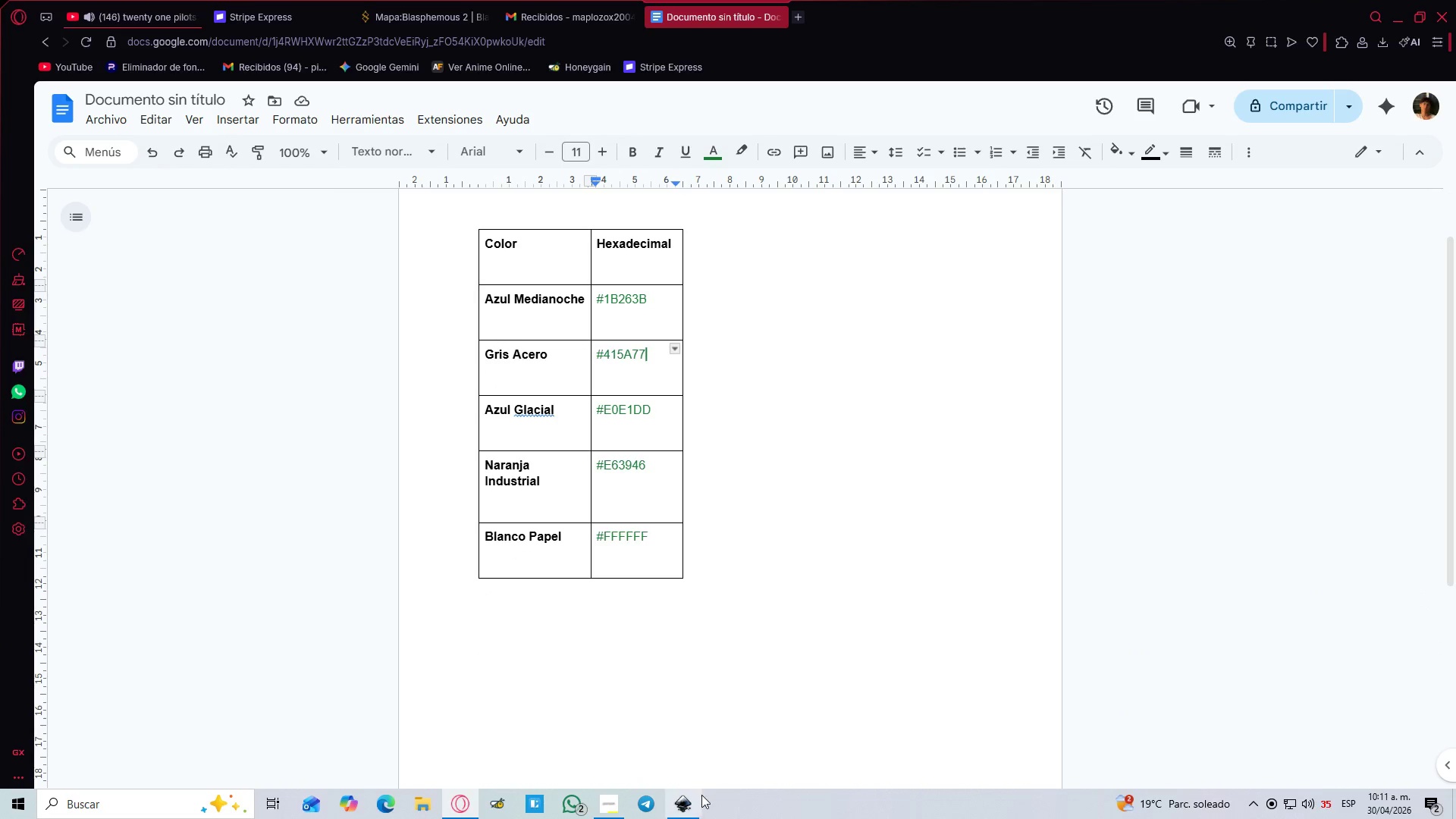 
left_click([695, 808])
 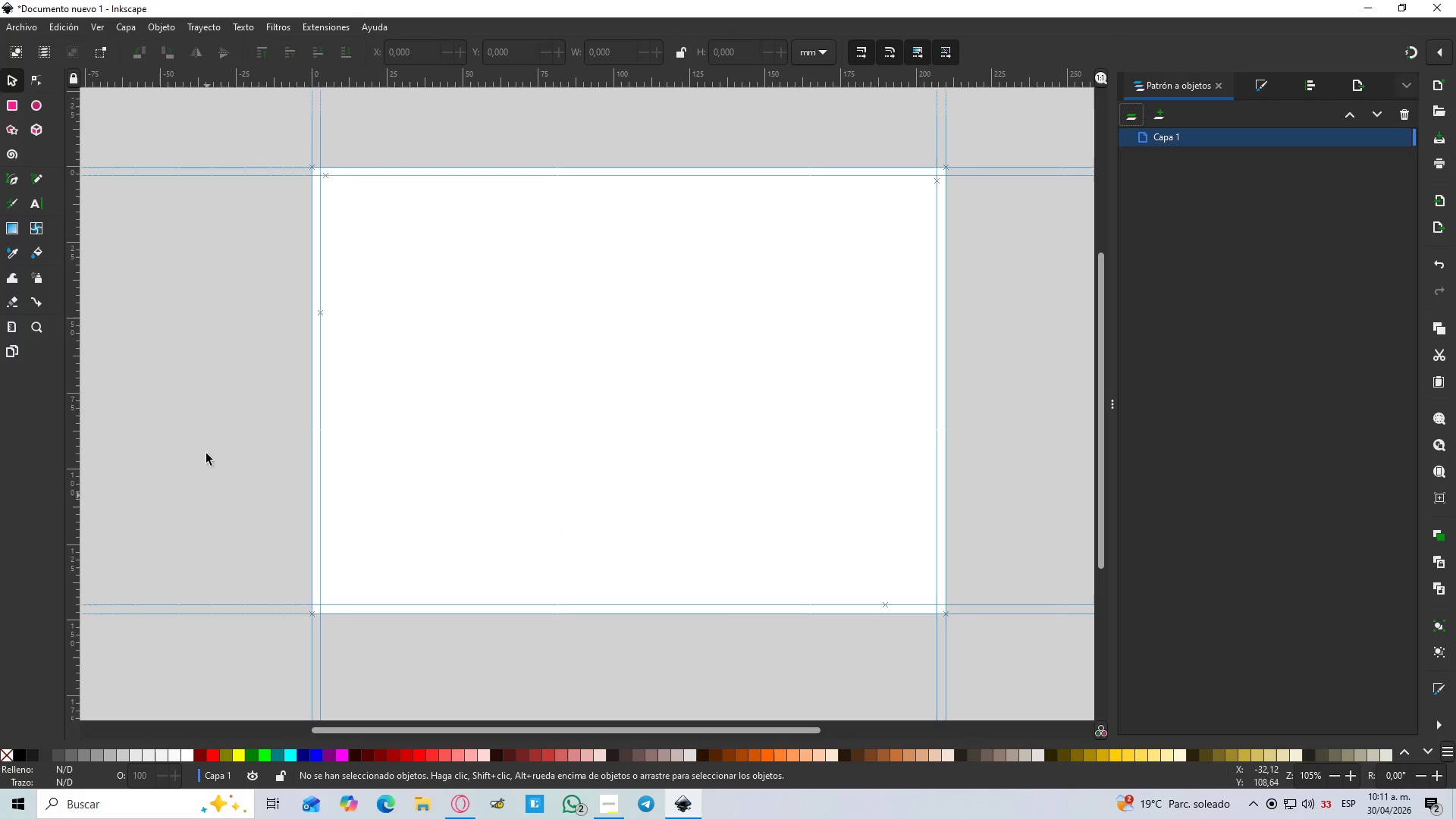 
hold_key(key=ControlLeft, duration=1.17)
scroll: coordinate [252, 310], scroll_direction: up, amount: 2.0
 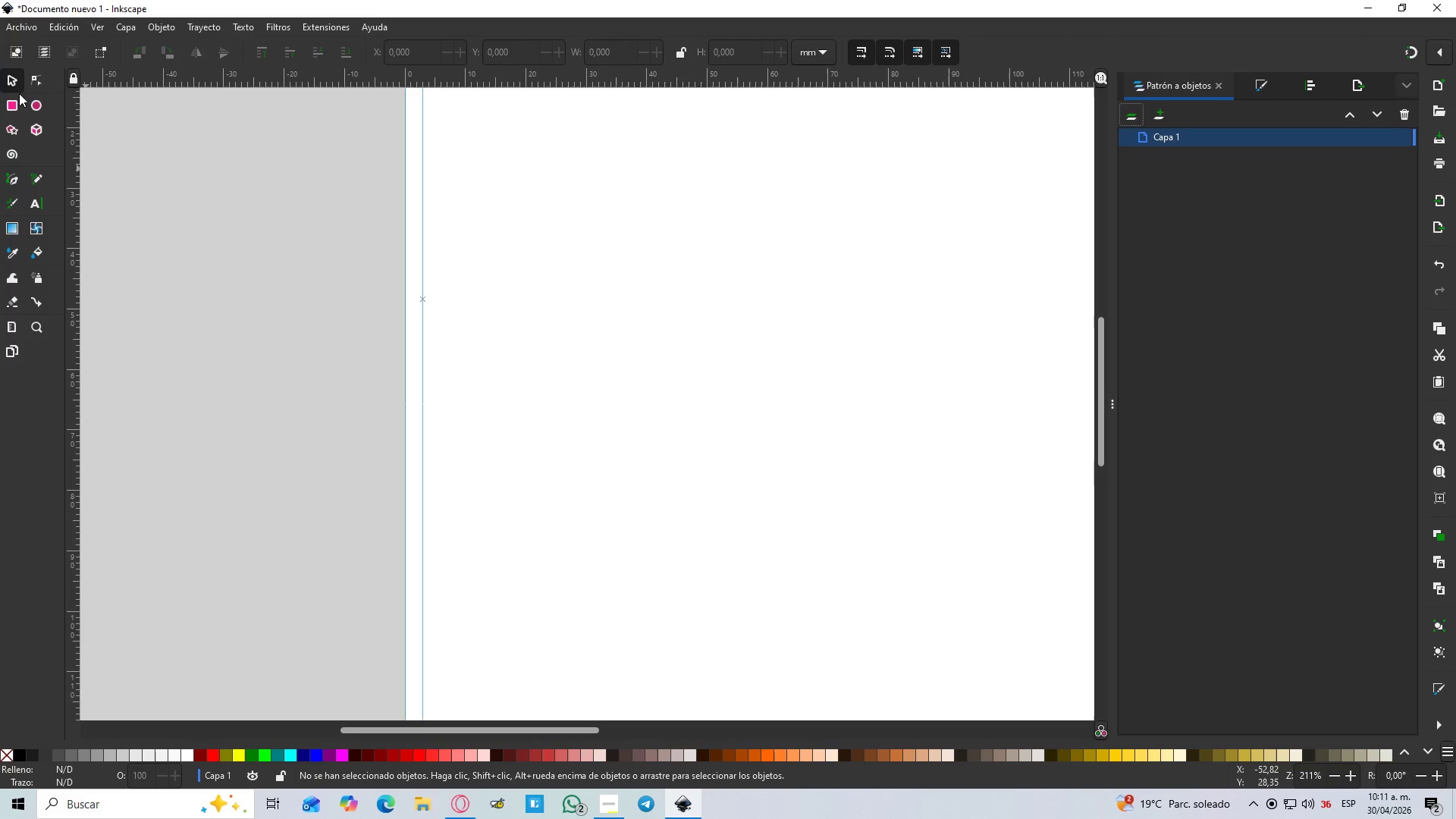 
left_click([15, 106])
 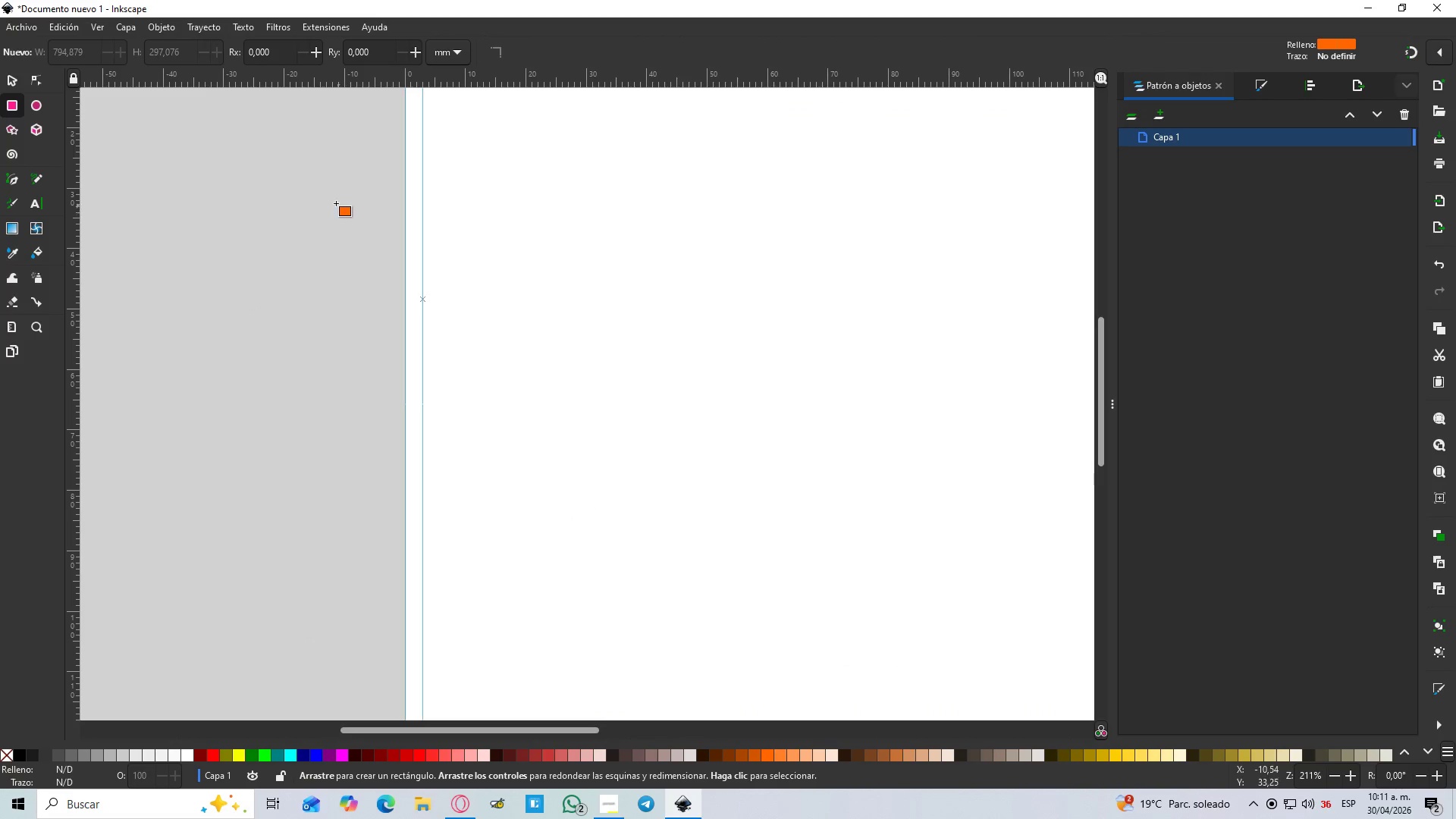 
left_click_drag(start_coordinate=[323, 194], to_coordinate=[370, 236])
 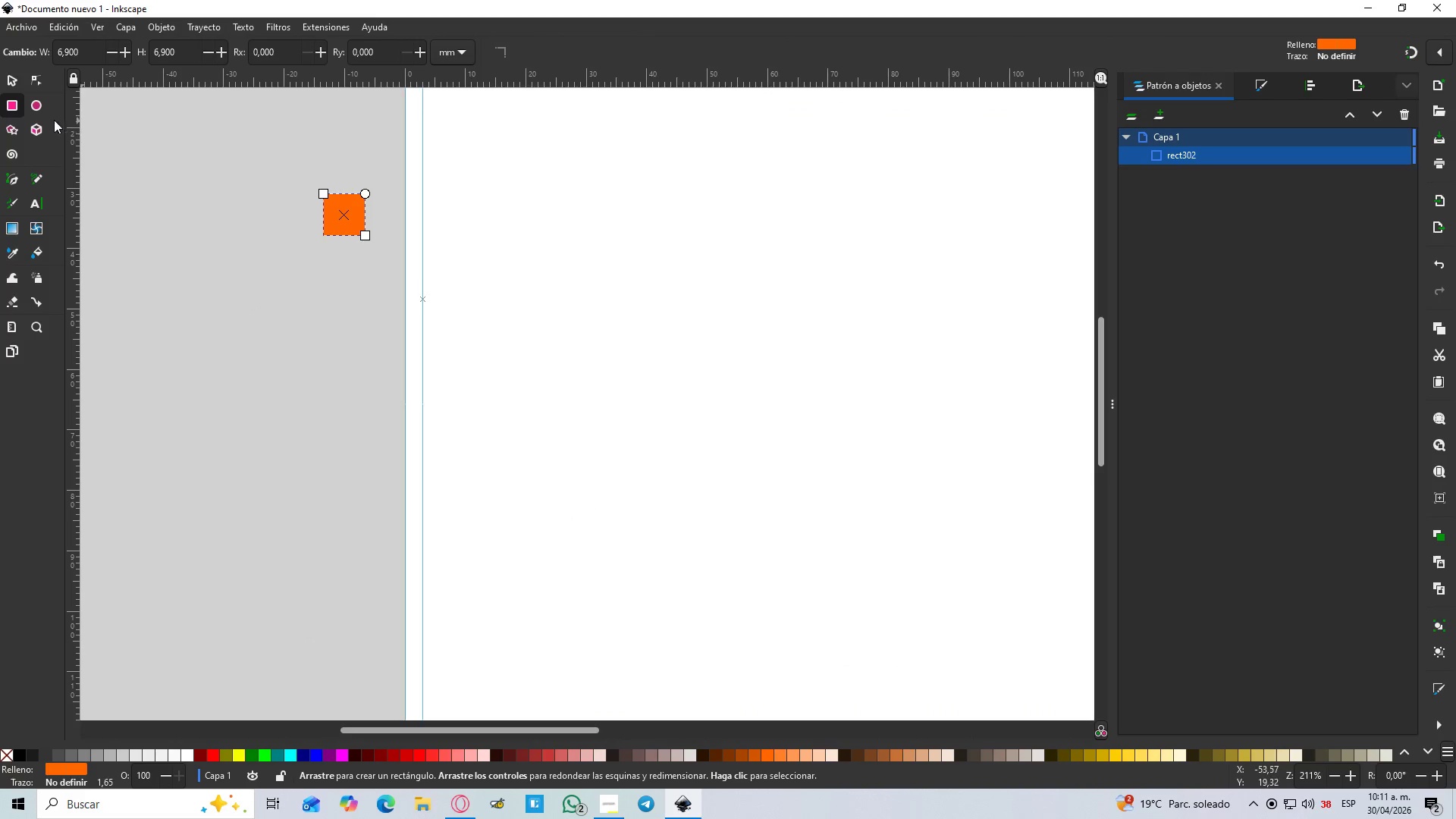 
hold_key(key=ControlLeft, duration=1.05)
 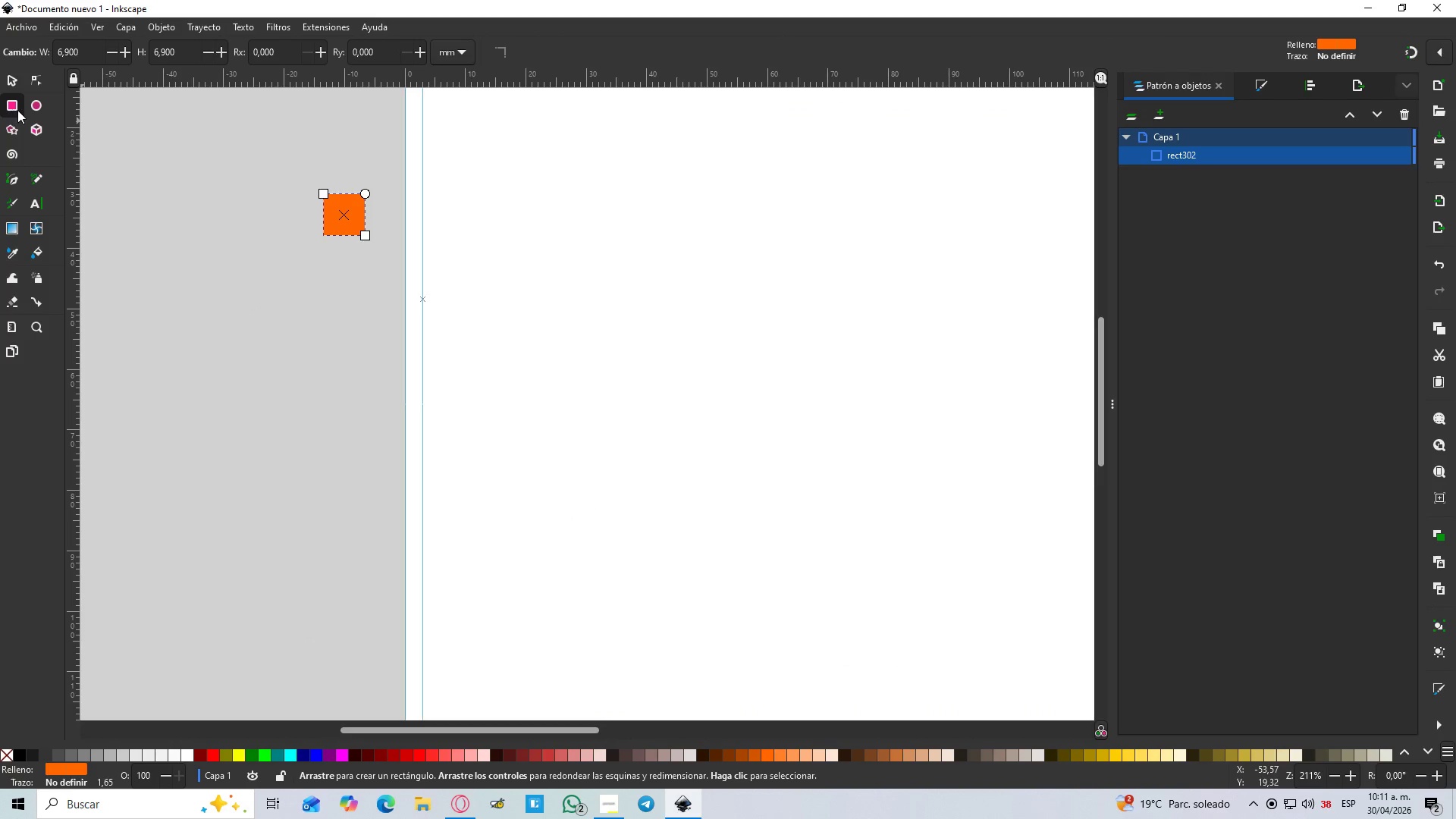 
hold_key(key=ControlLeft, duration=0.98)
 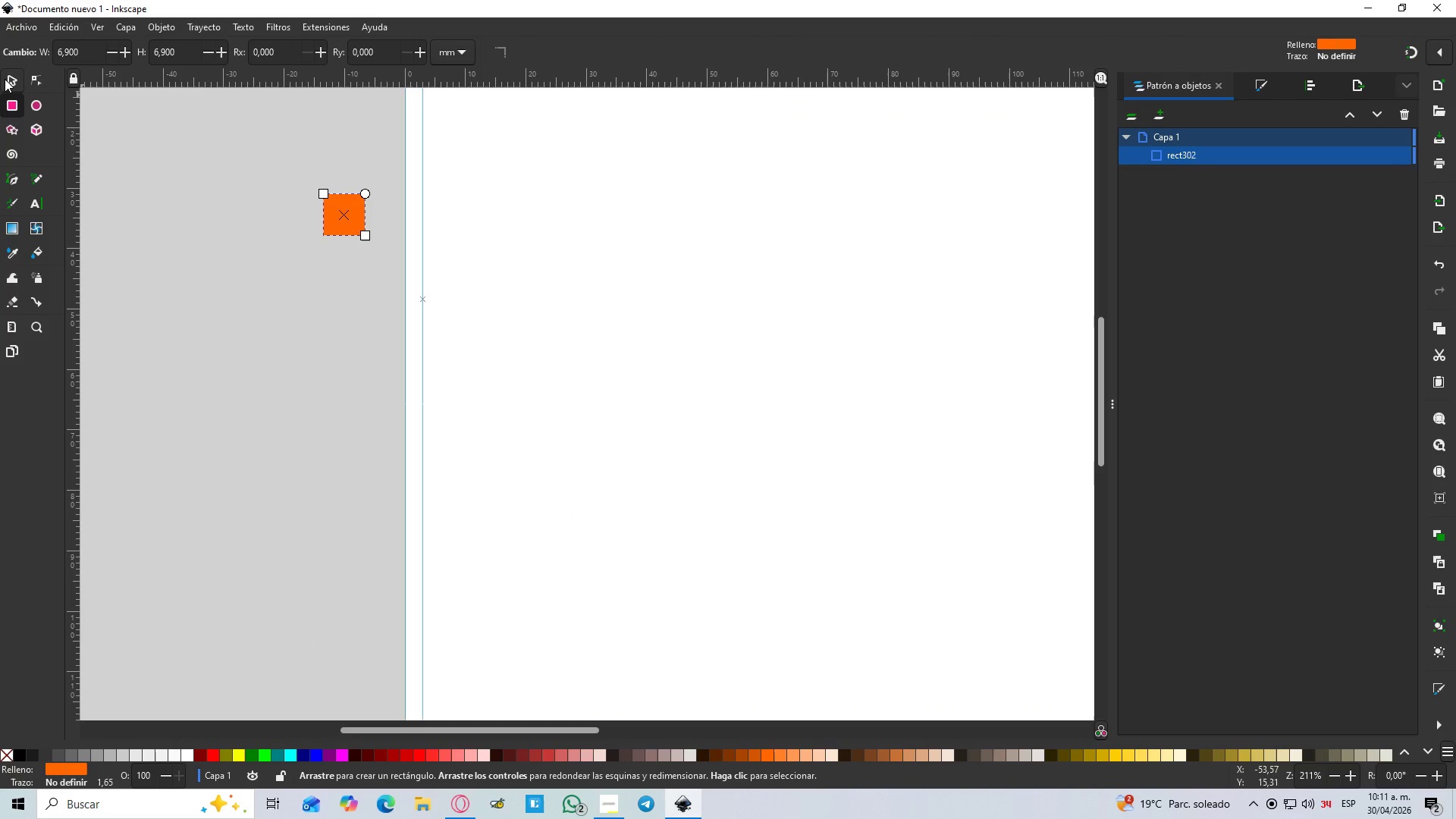 
left_click([6, 77])
 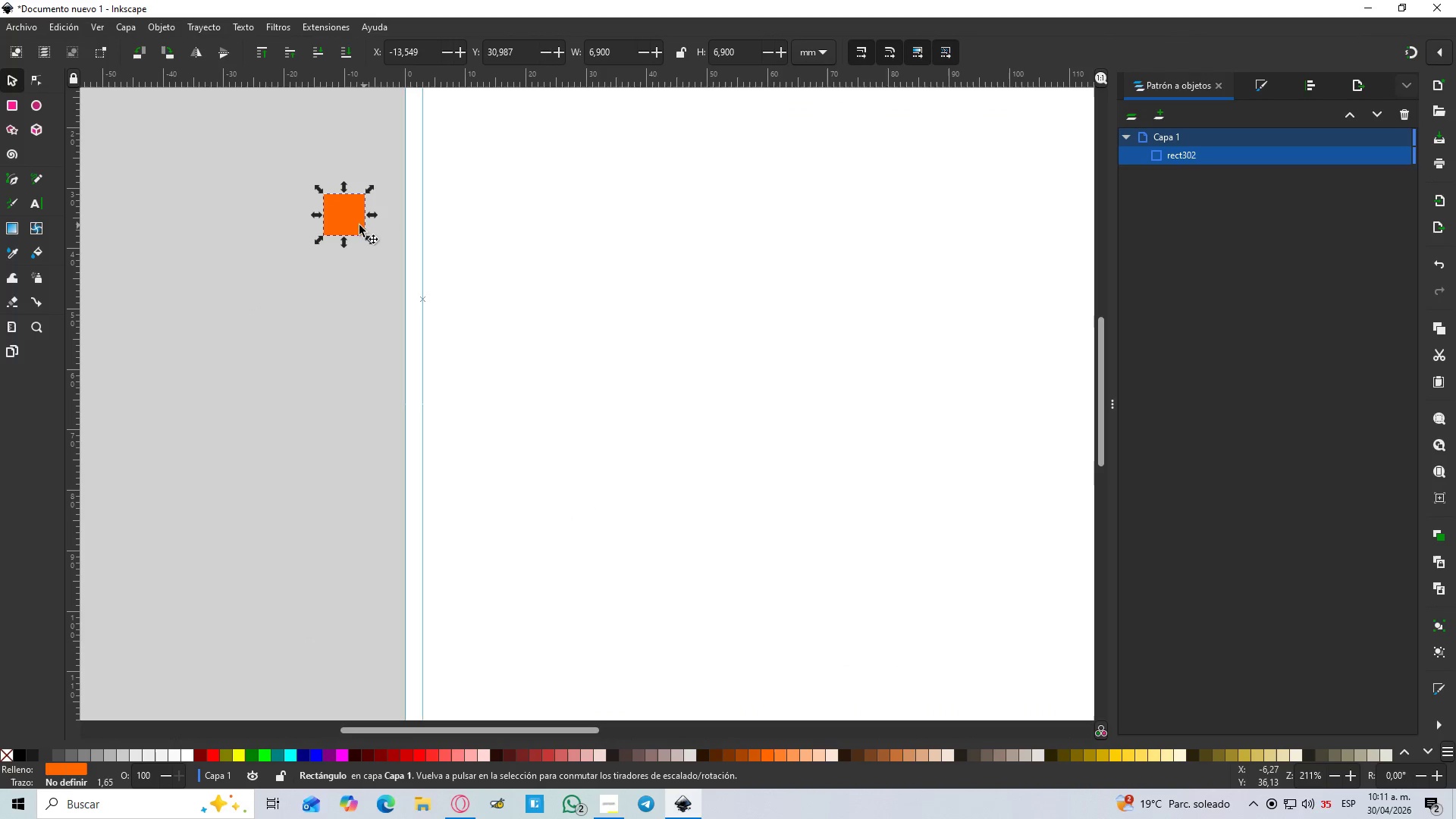 
left_click_drag(start_coordinate=[350, 224], to_coordinate=[349, 503])
 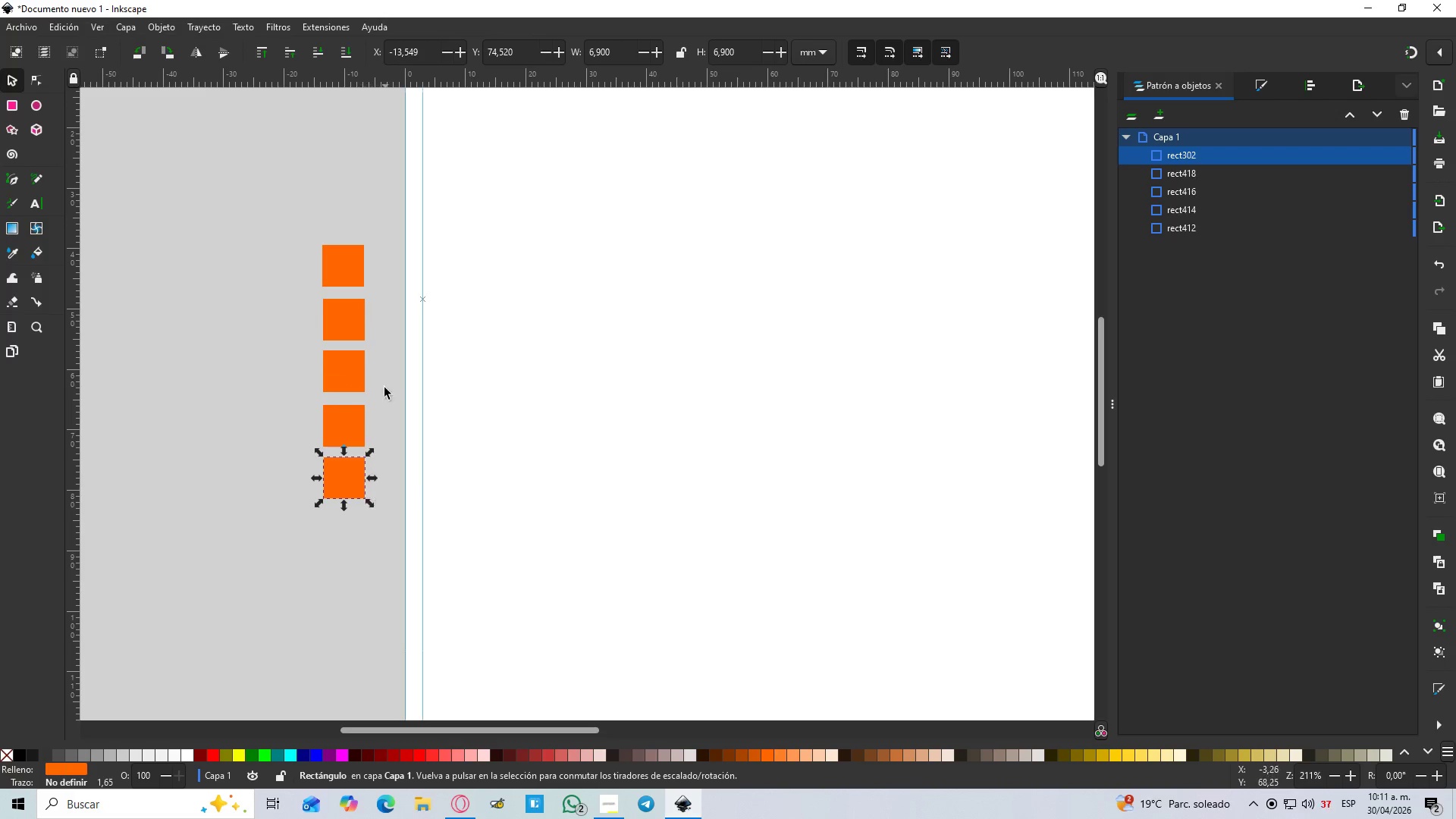 
key(Space)
 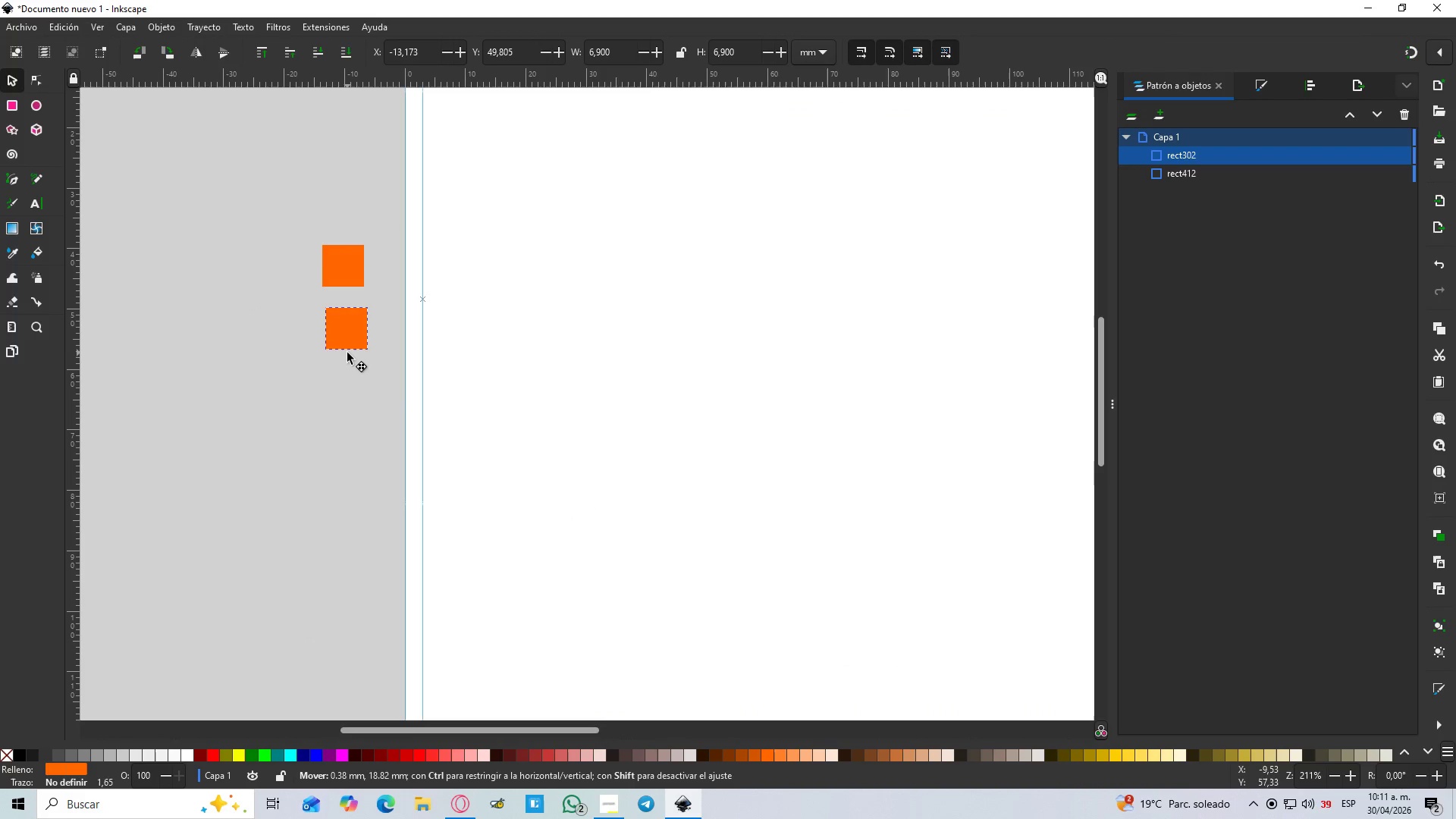 
key(Control+Space)
 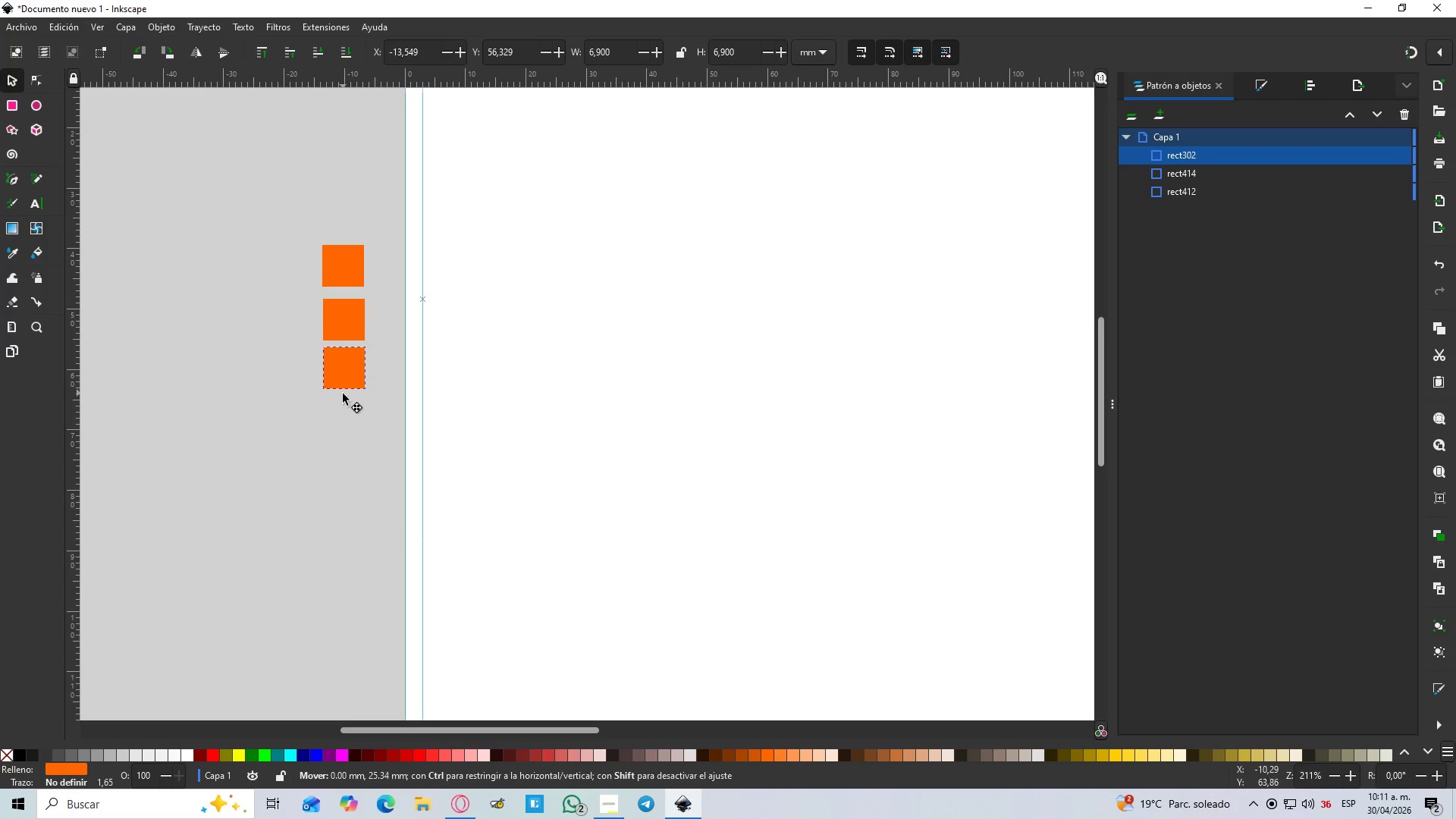 
key(Control+Space)
 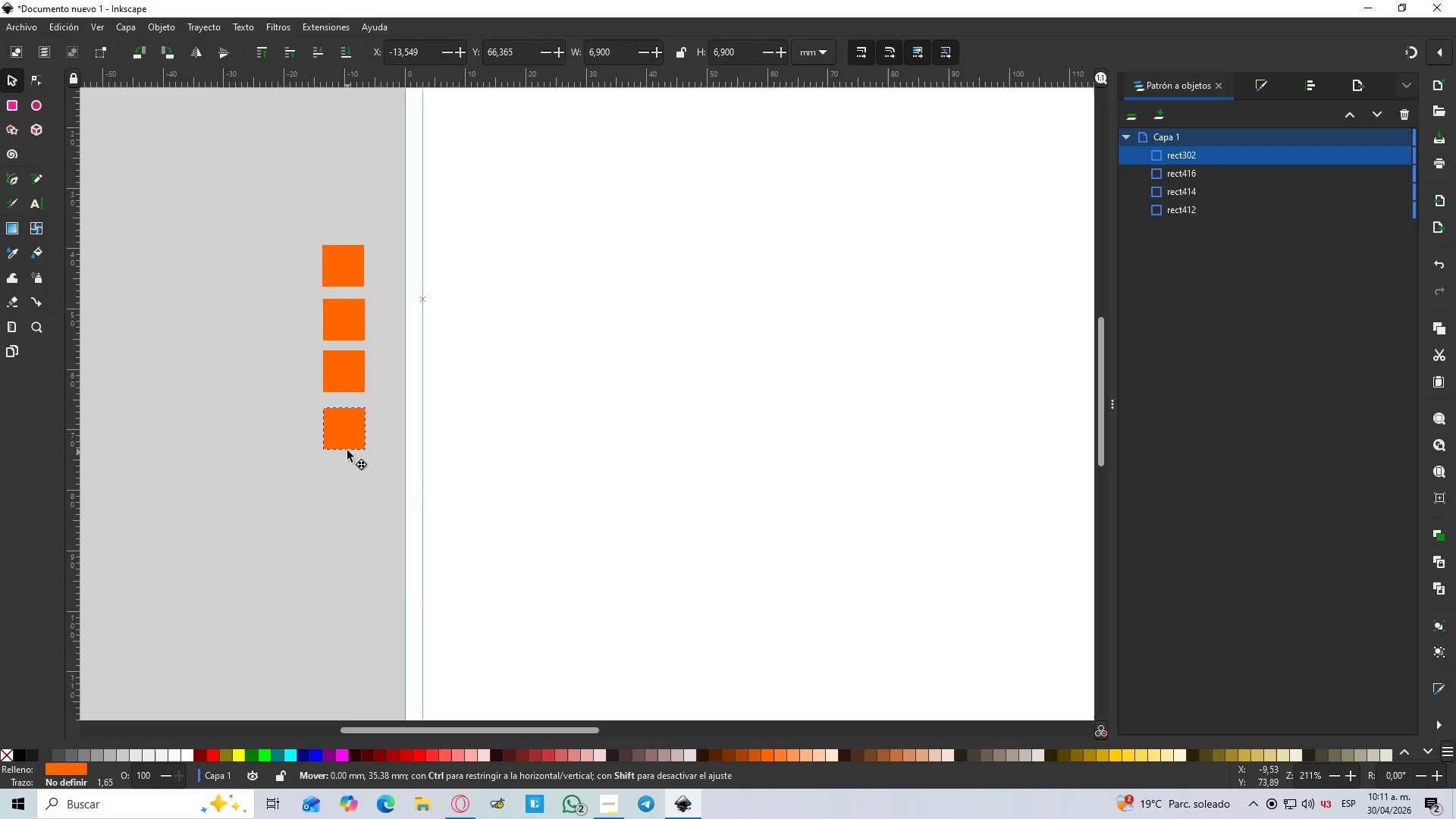 
key(Control+Space)
 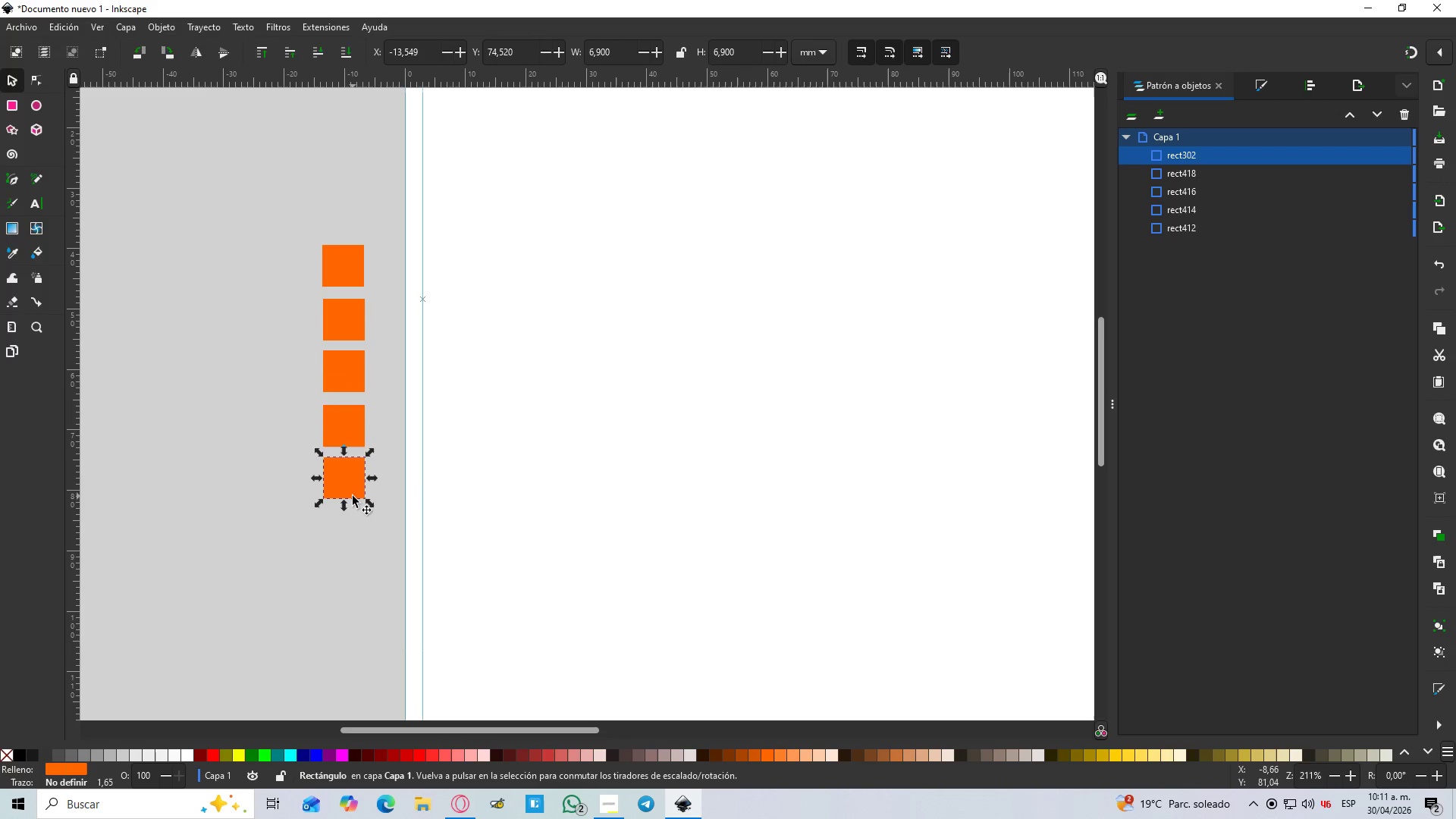 
left_click([231, 266])
 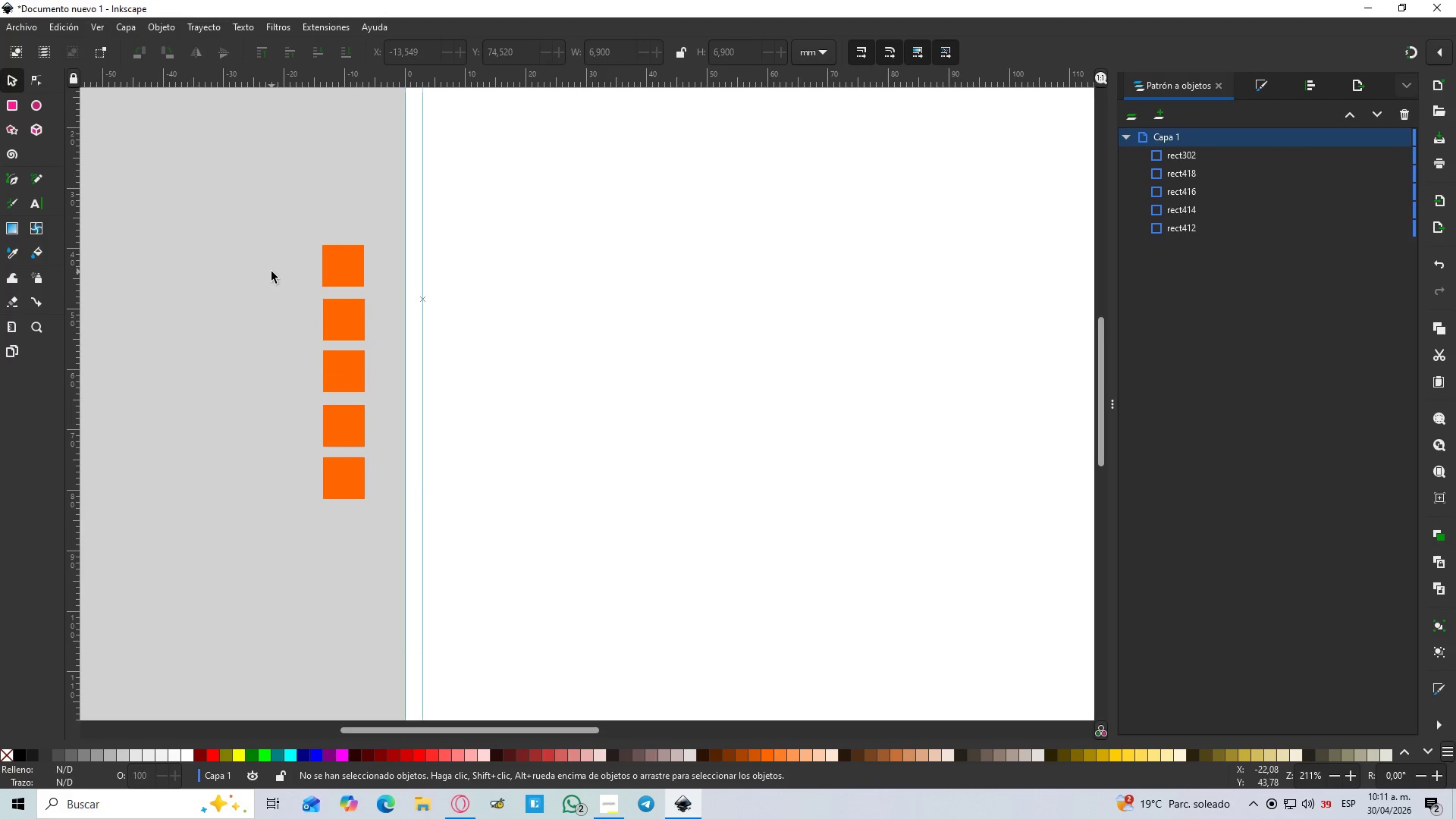 
key(Space)
 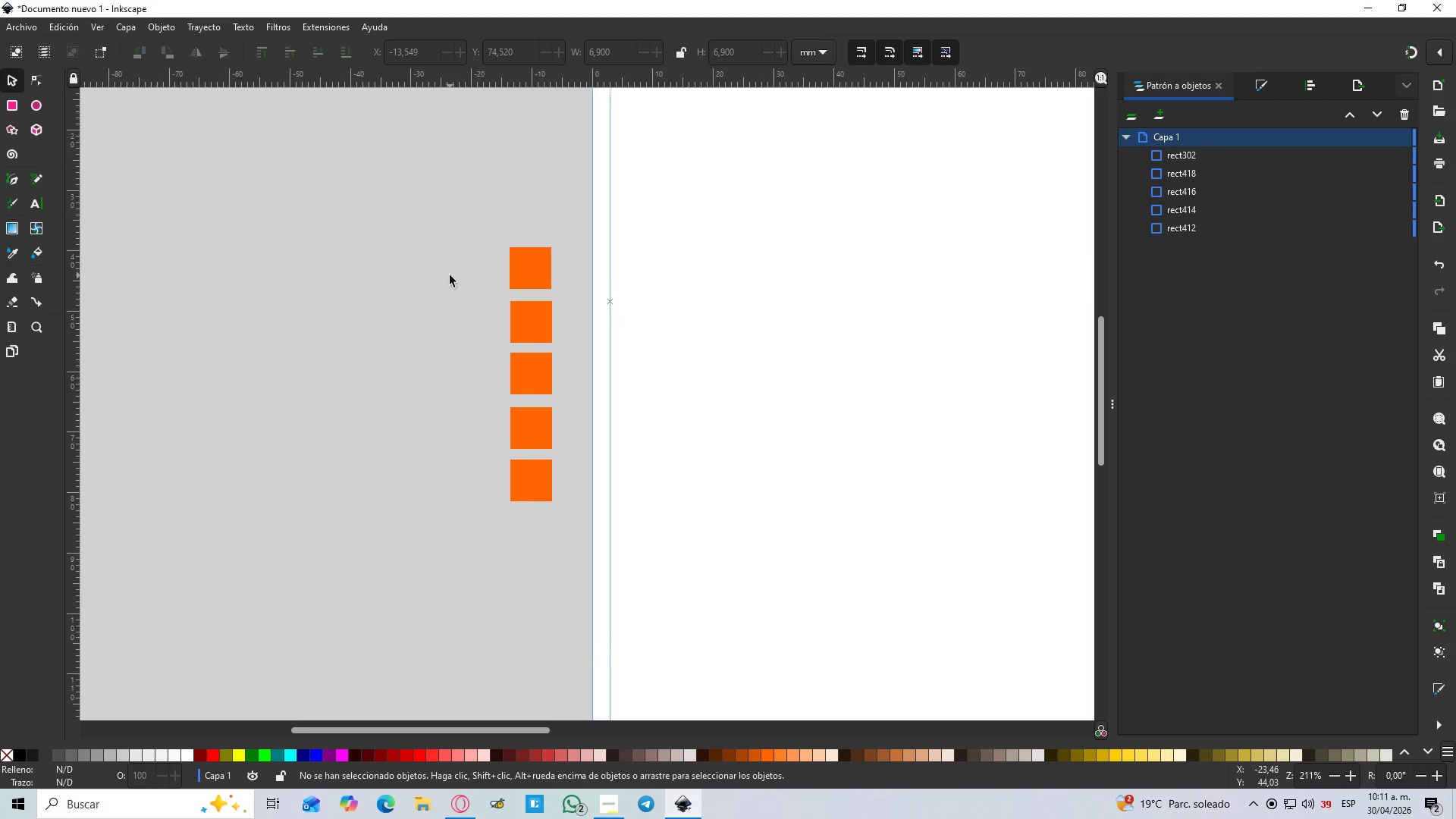 
key(Alt+AltLeft)
 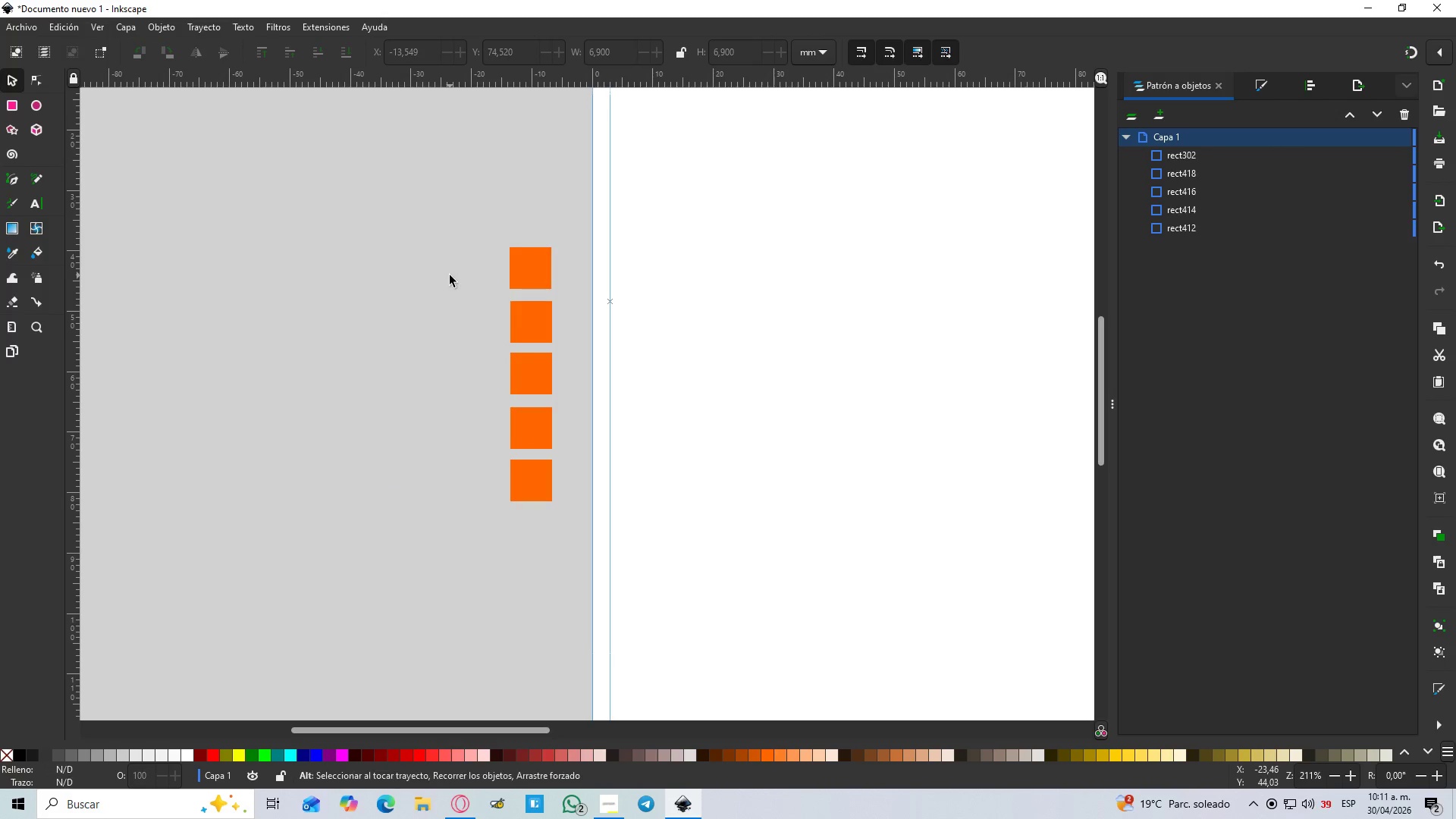 
key(Alt+Tab)
 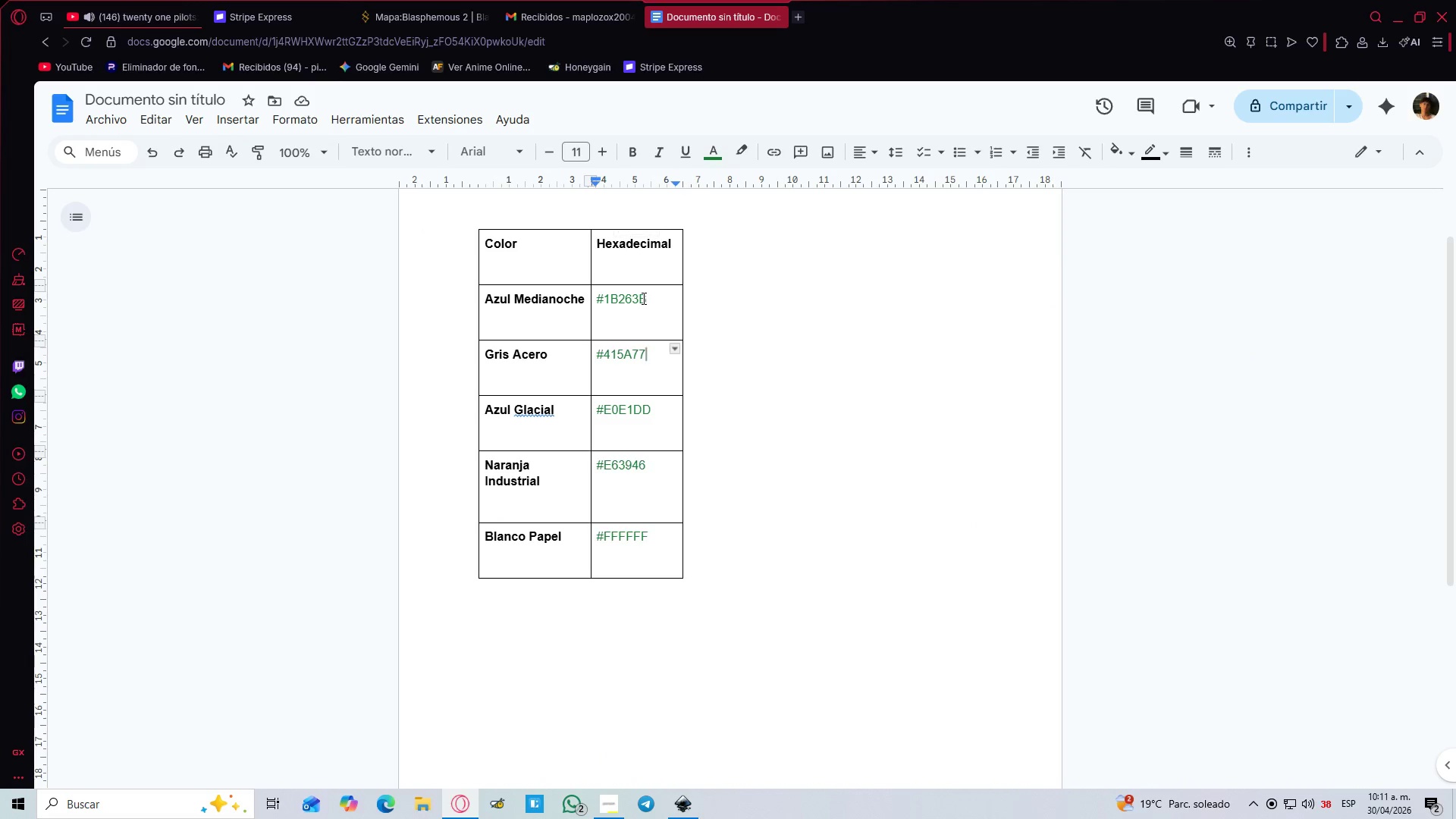 
double_click([642, 298])
 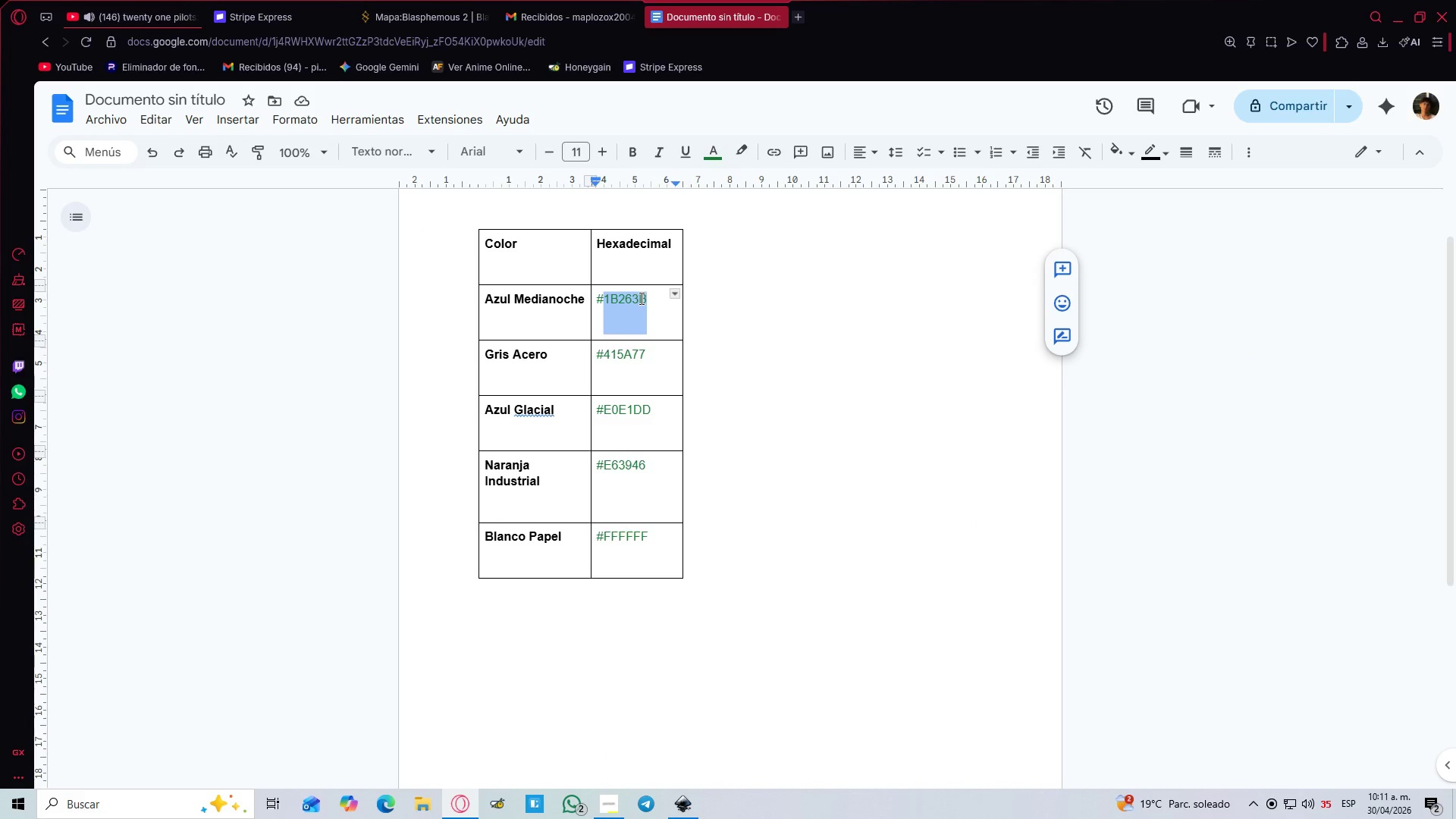 
right_click([627, 297])
 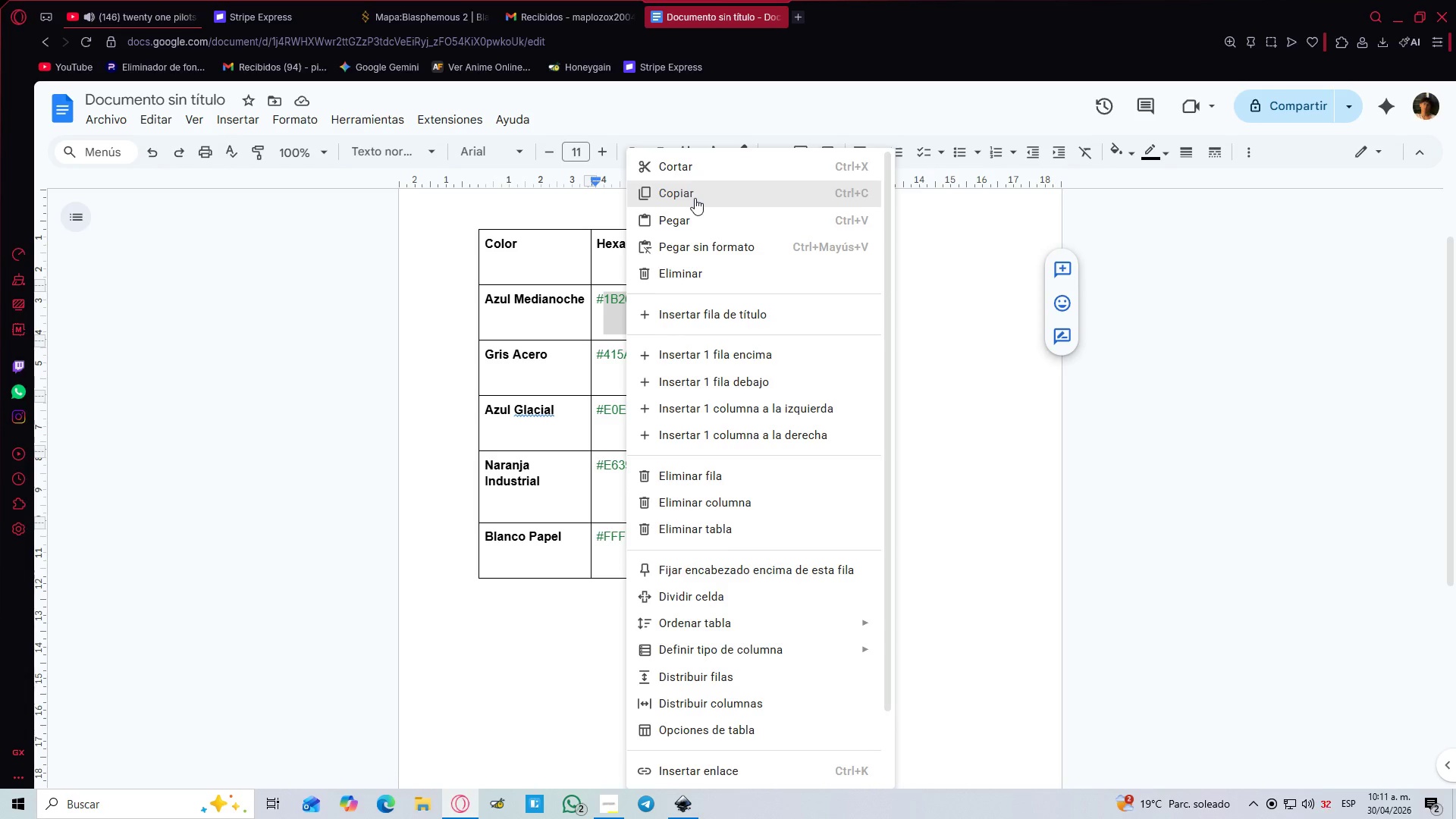 
left_click([695, 198])
 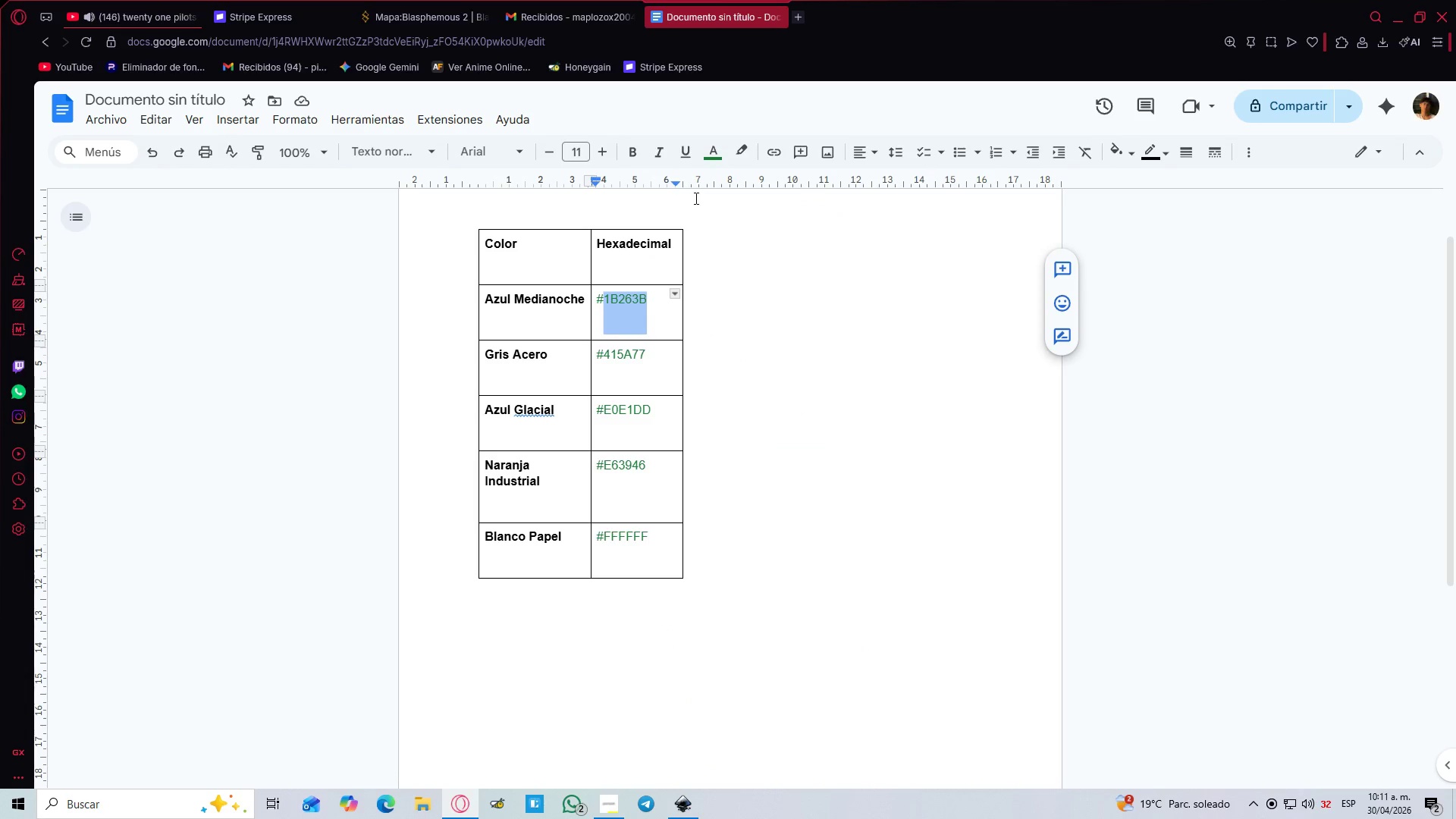 
key(Alt+AltLeft)
 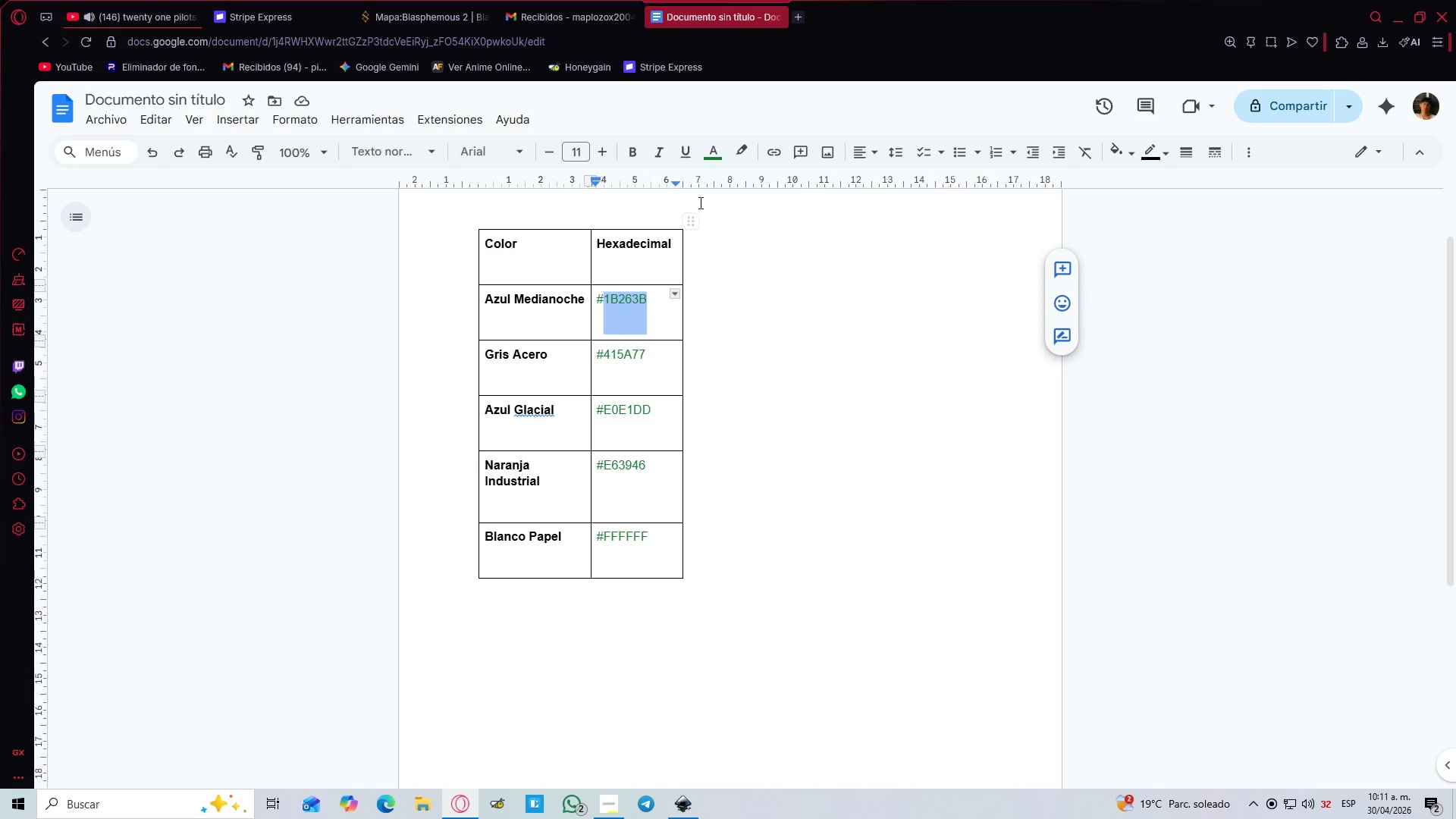 
key(Alt+Tab)
 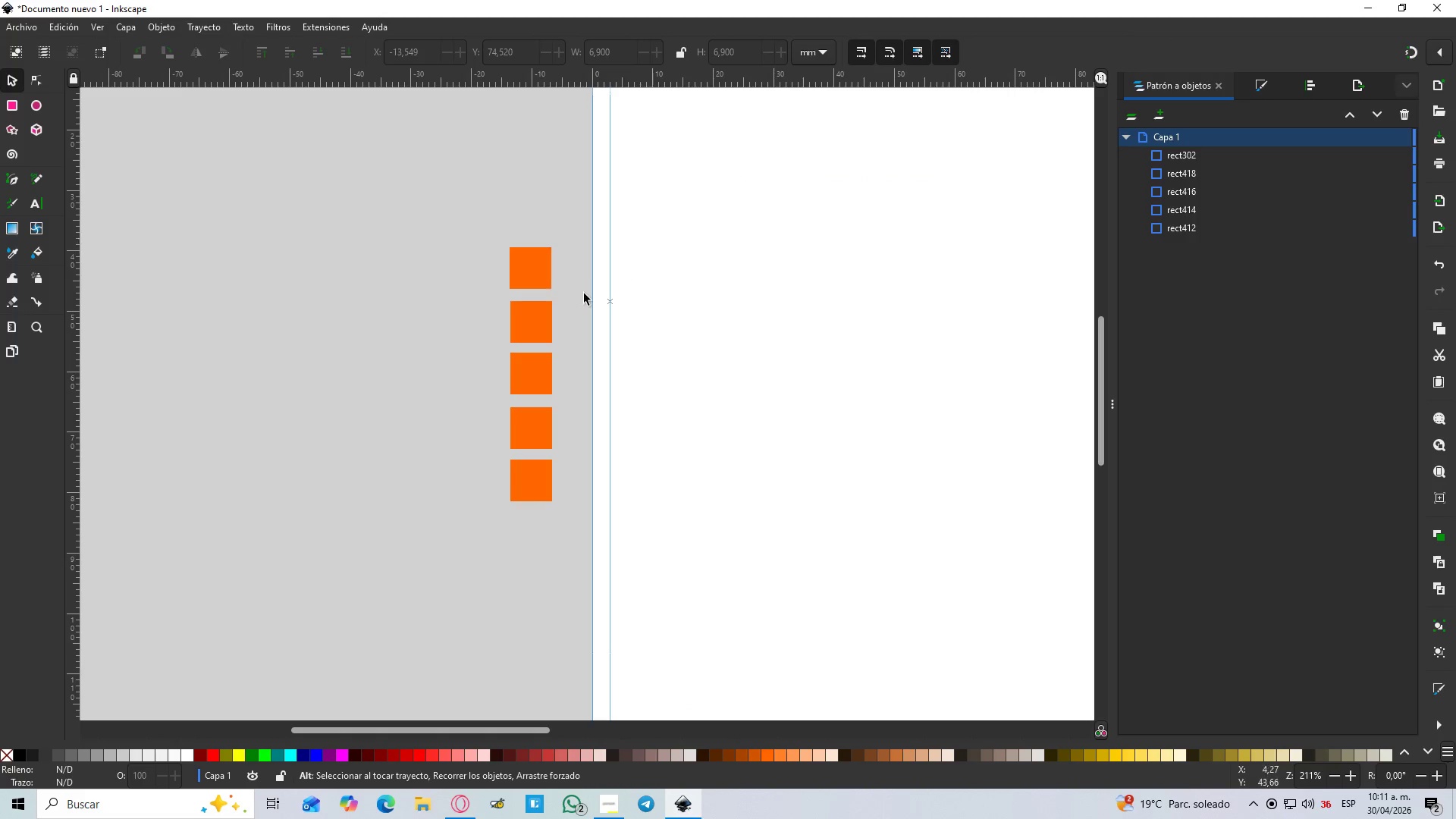 
left_click([532, 273])
 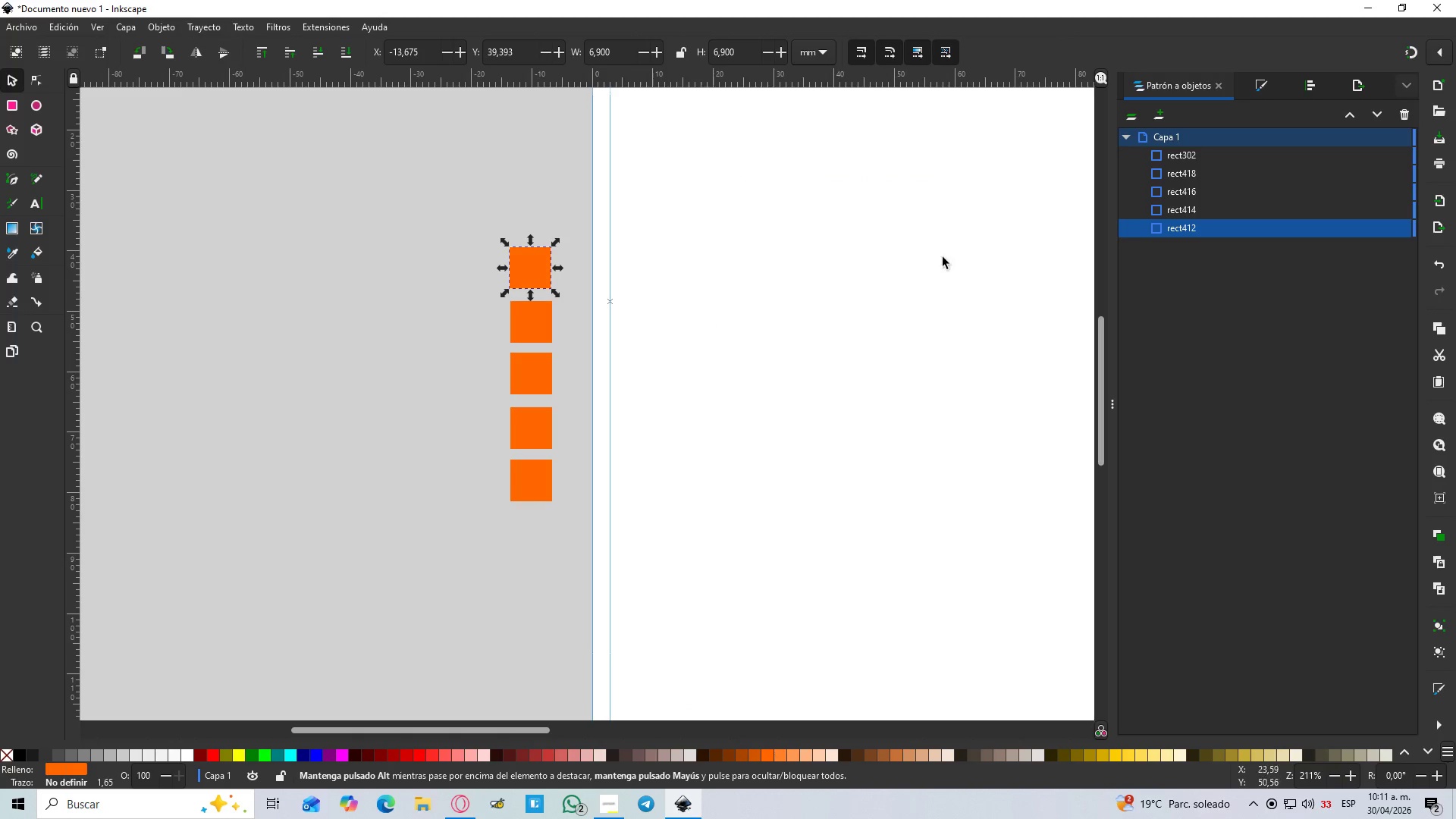 
left_click([1271, 80])
 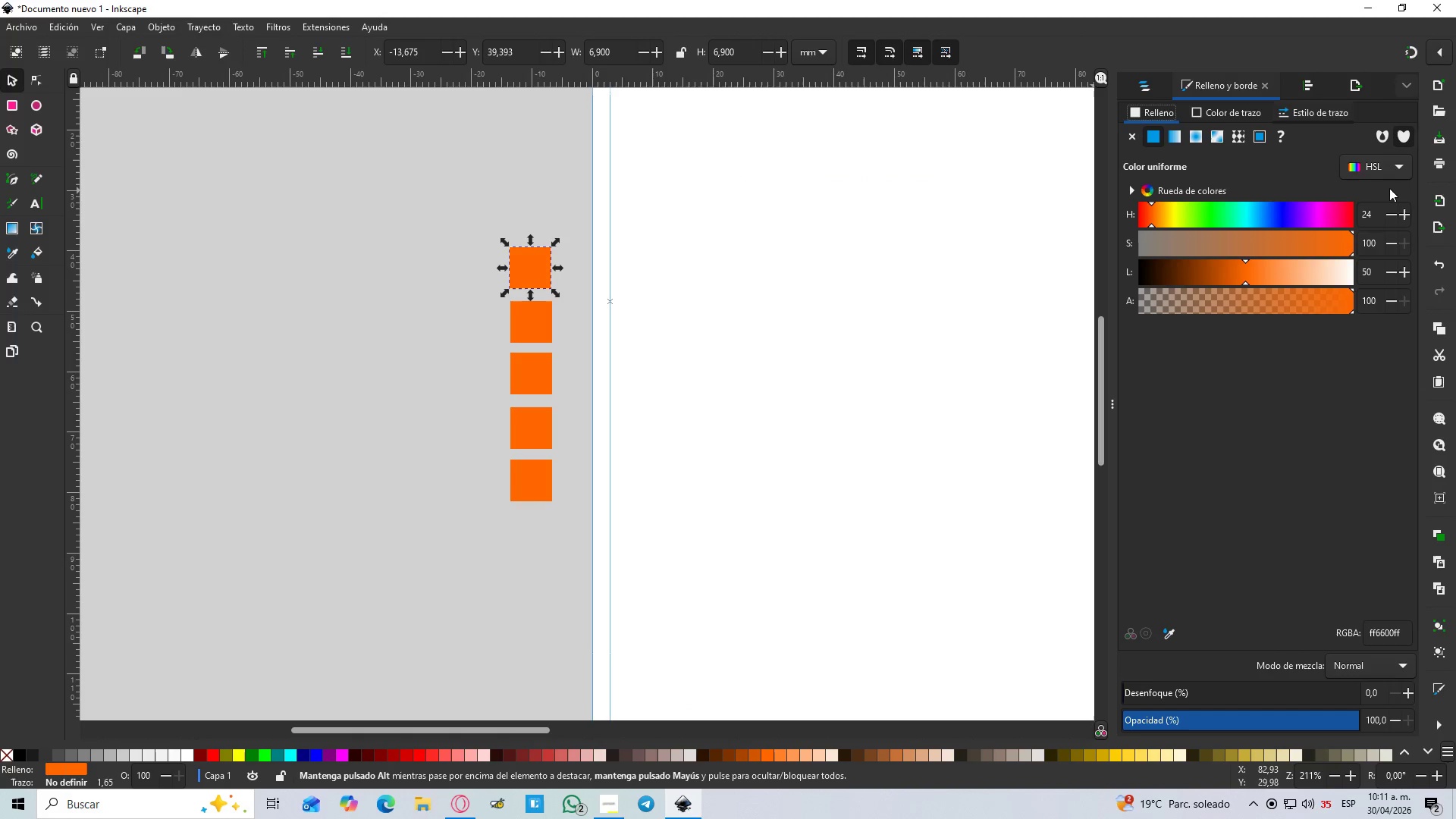 
left_click([1398, 165])
 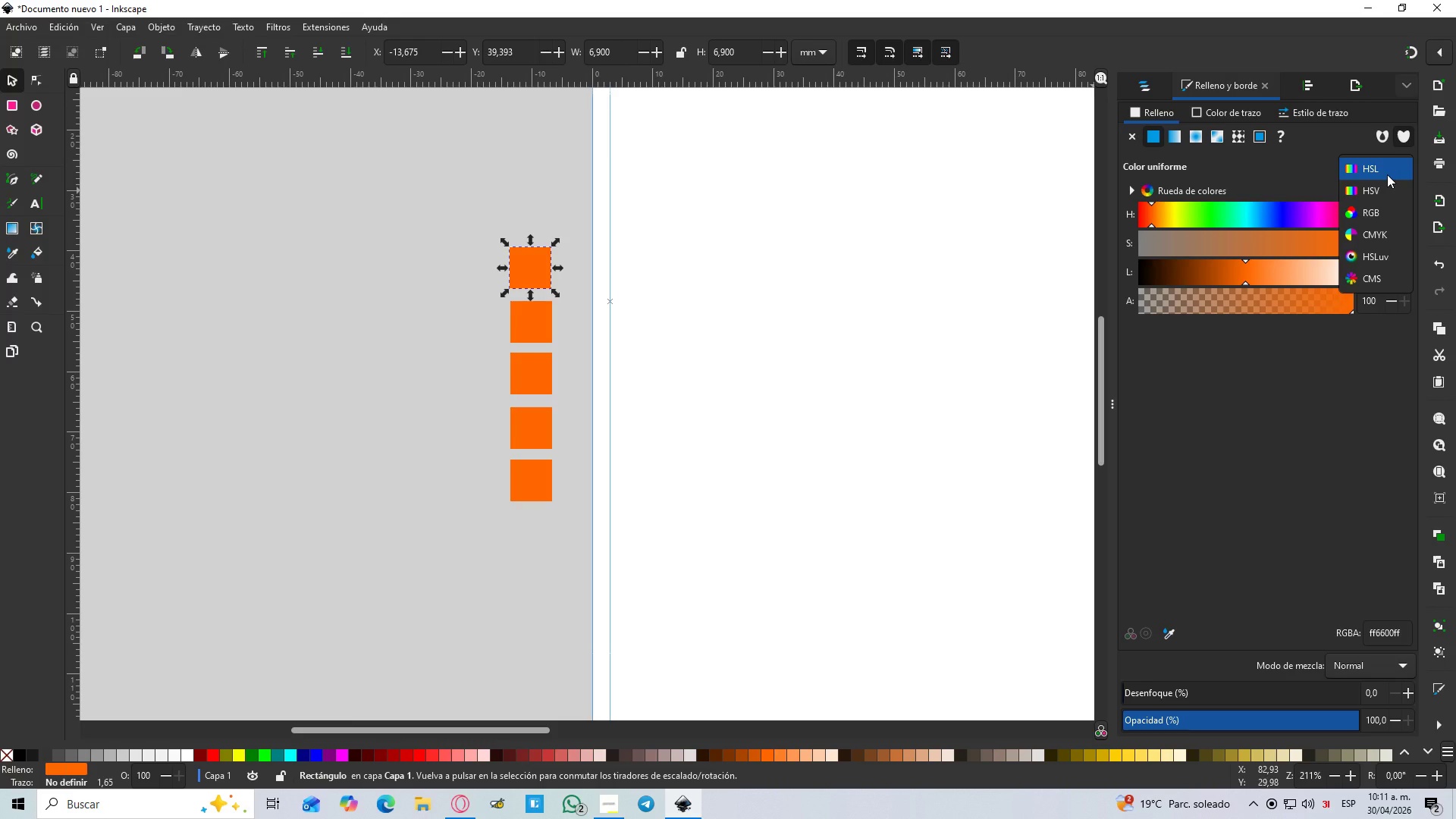 
wait(6.74)
 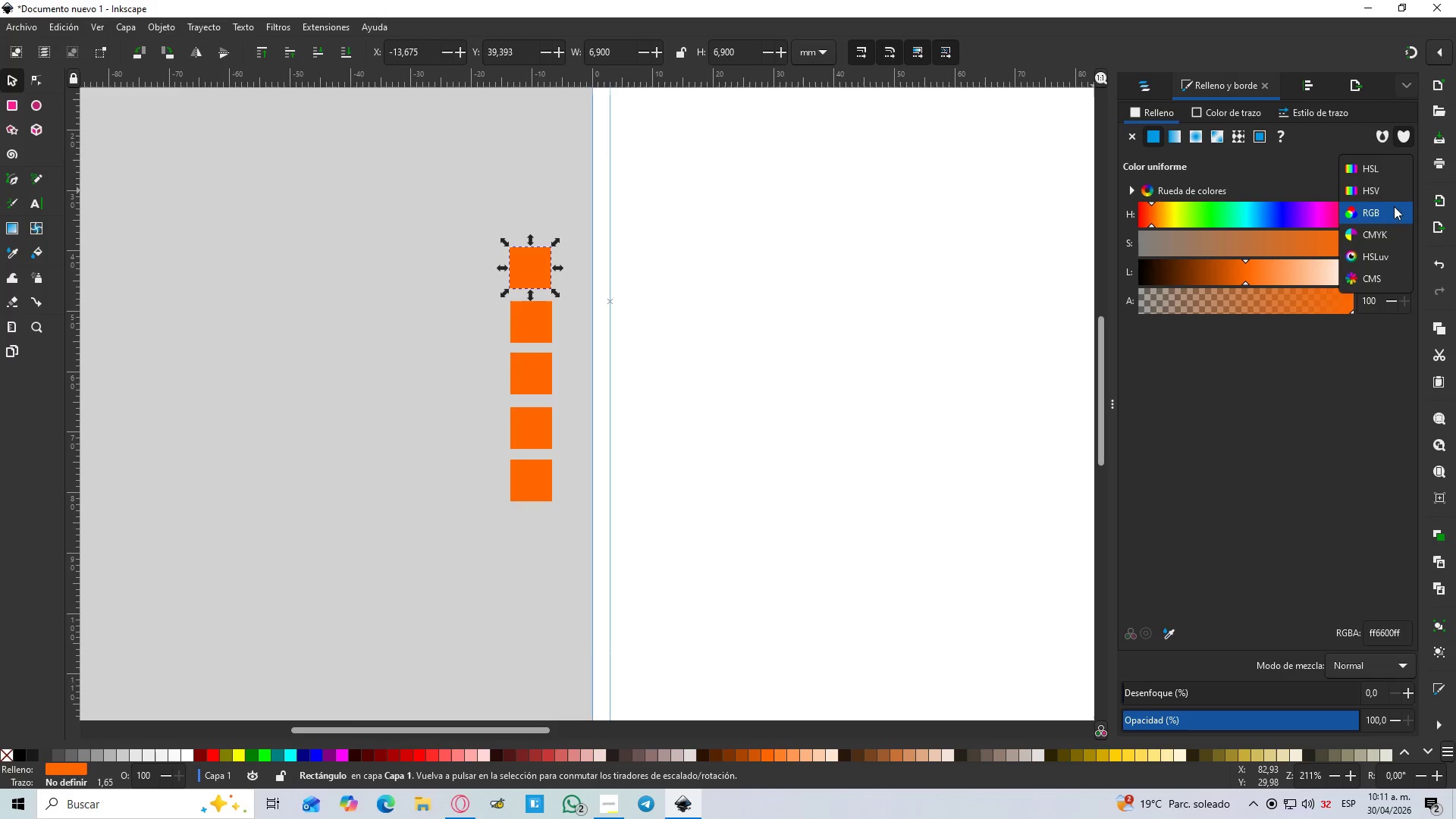 
left_click([1387, 174])
 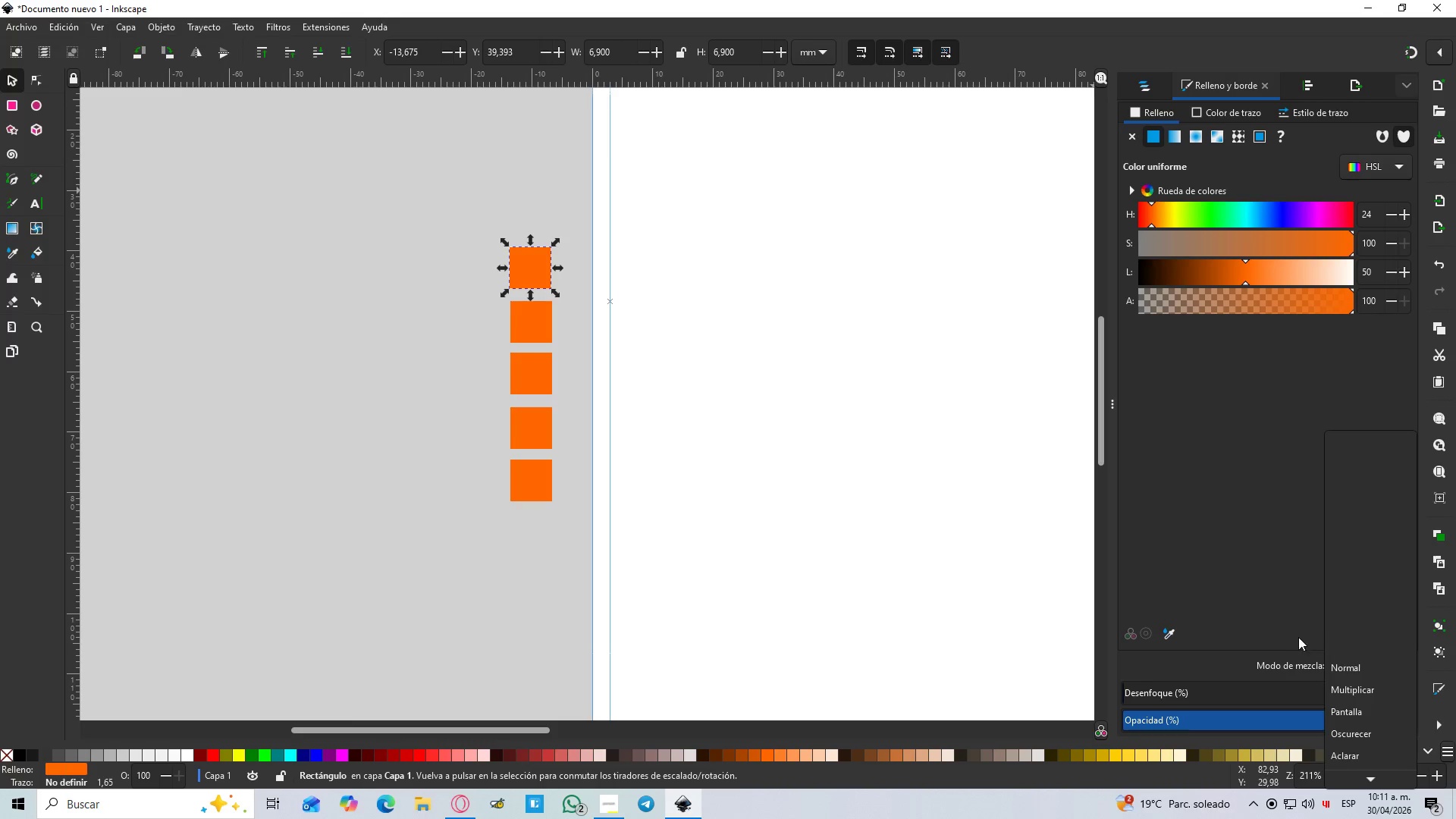 
left_click([1397, 626])
 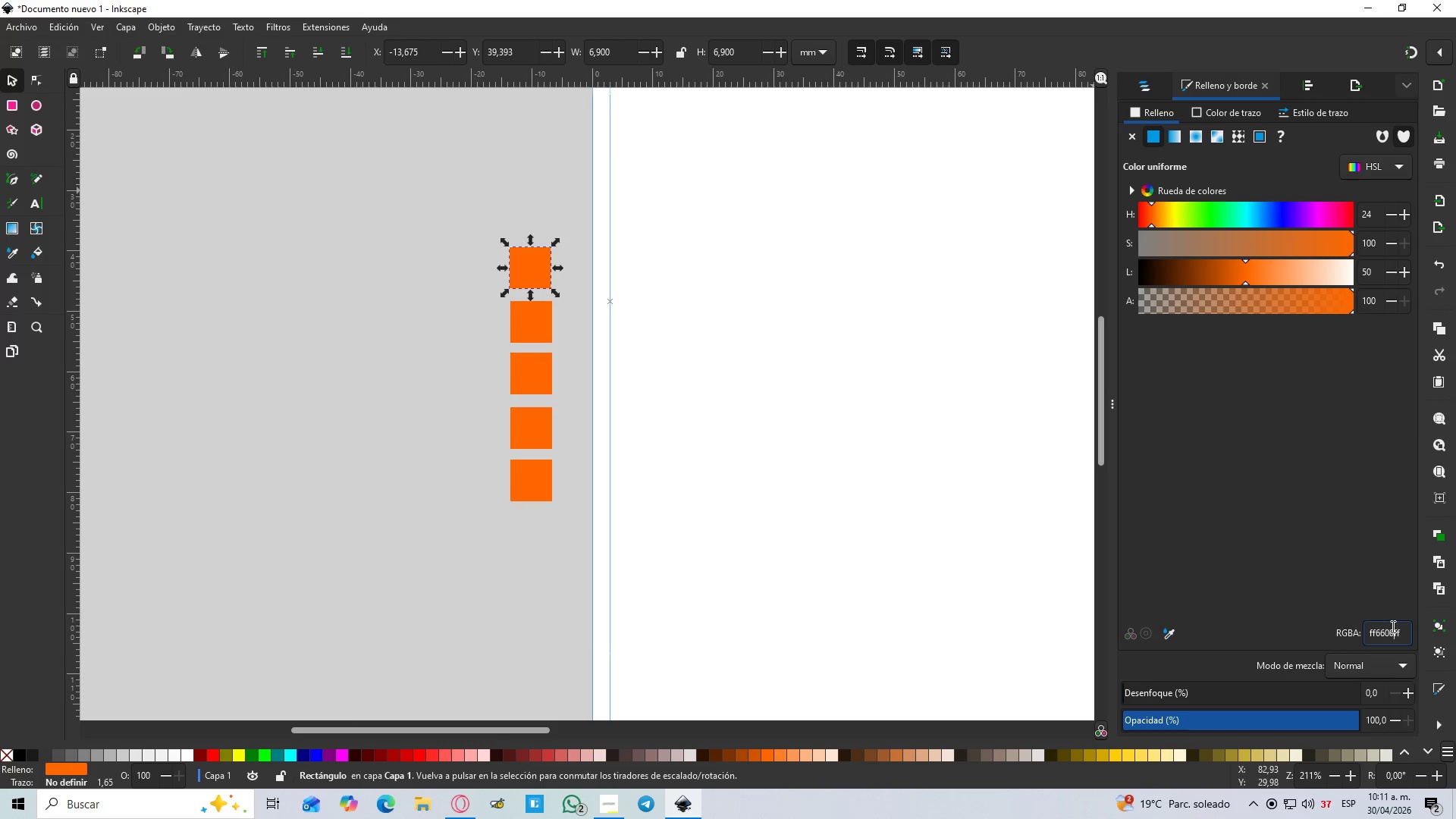 
double_click([1392, 626])
 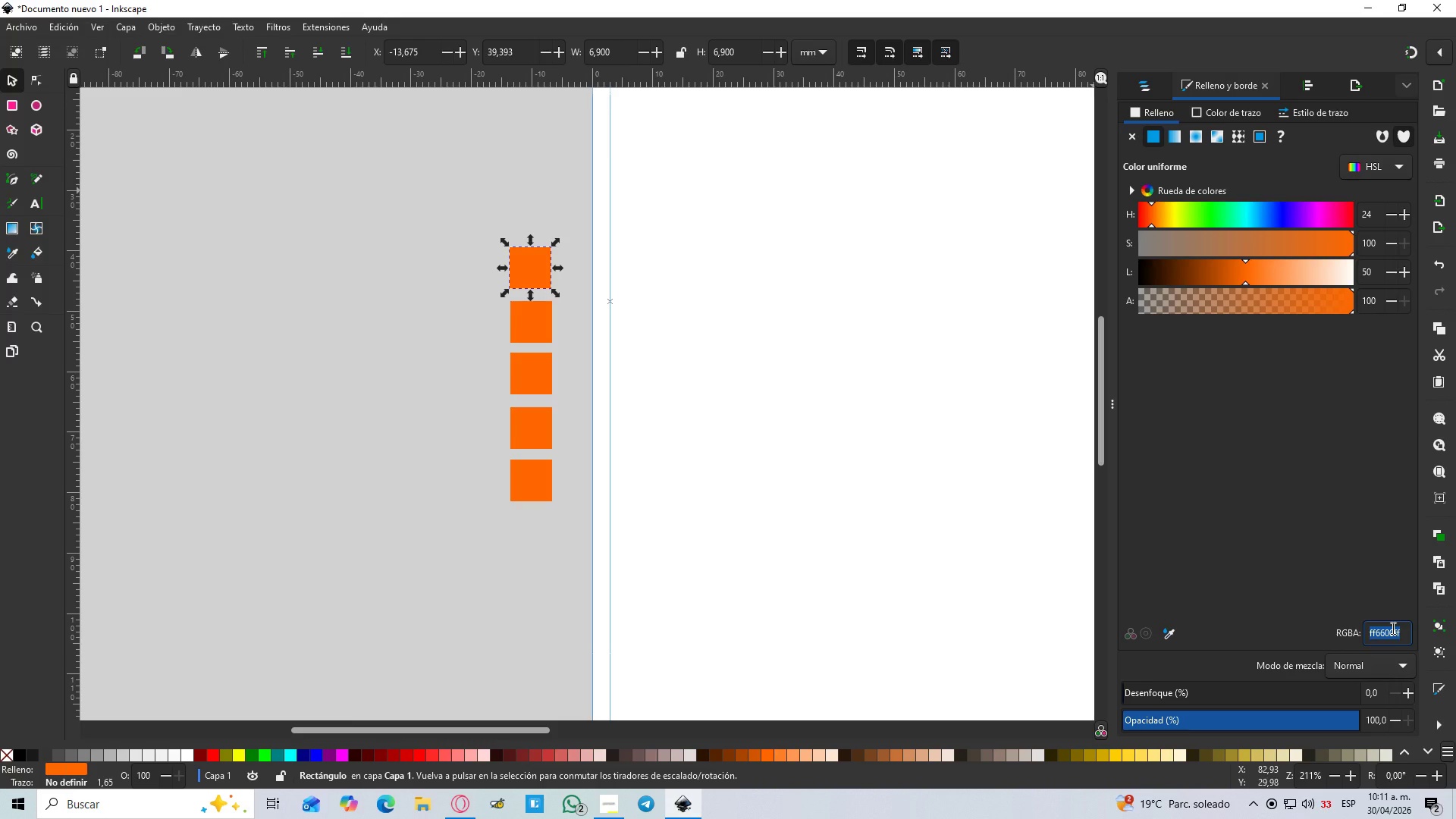 
key(Control+V)
 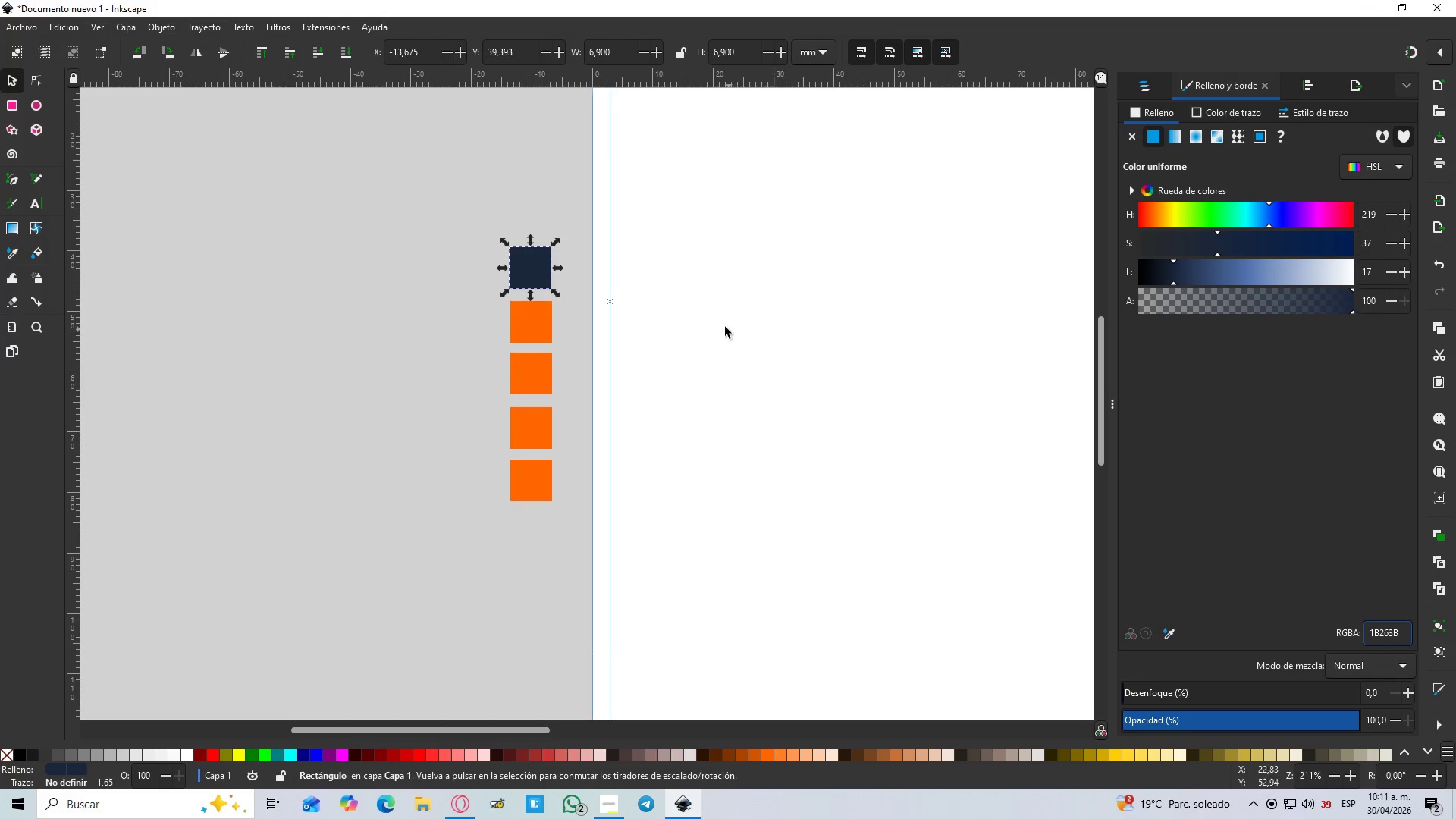 
left_click([532, 321])
 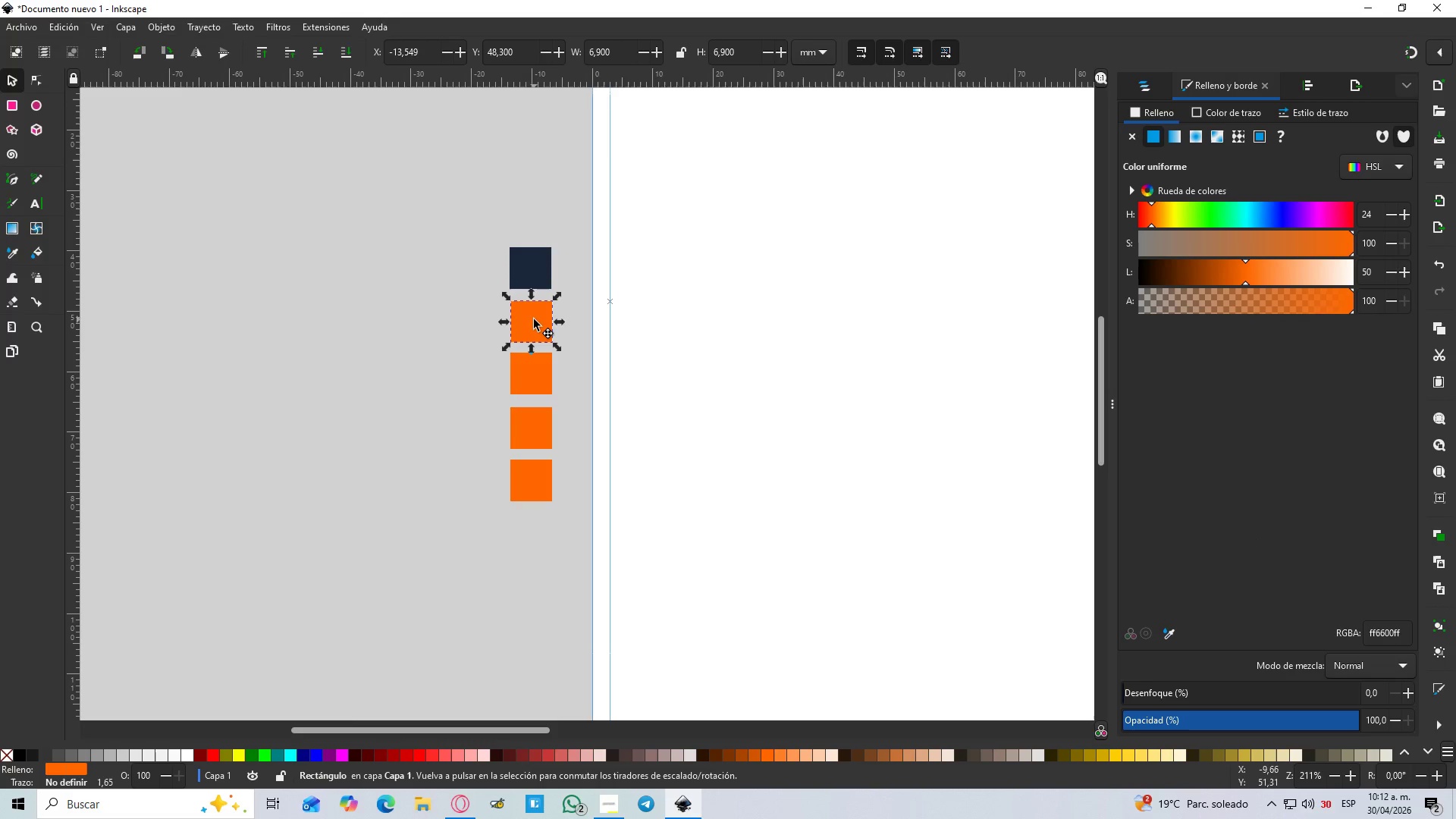 
wait(8.56)
 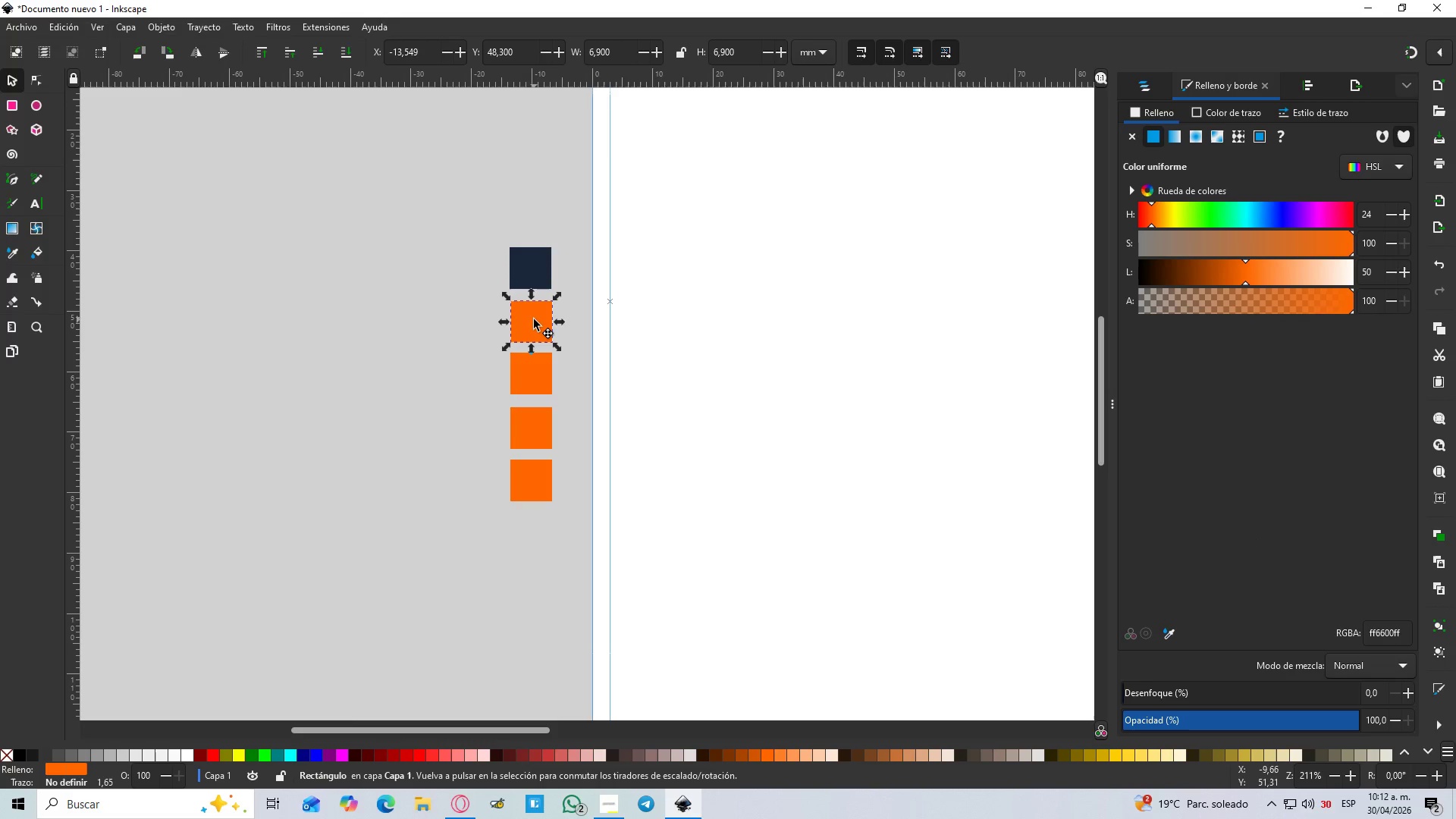 
left_click([551, 267])
 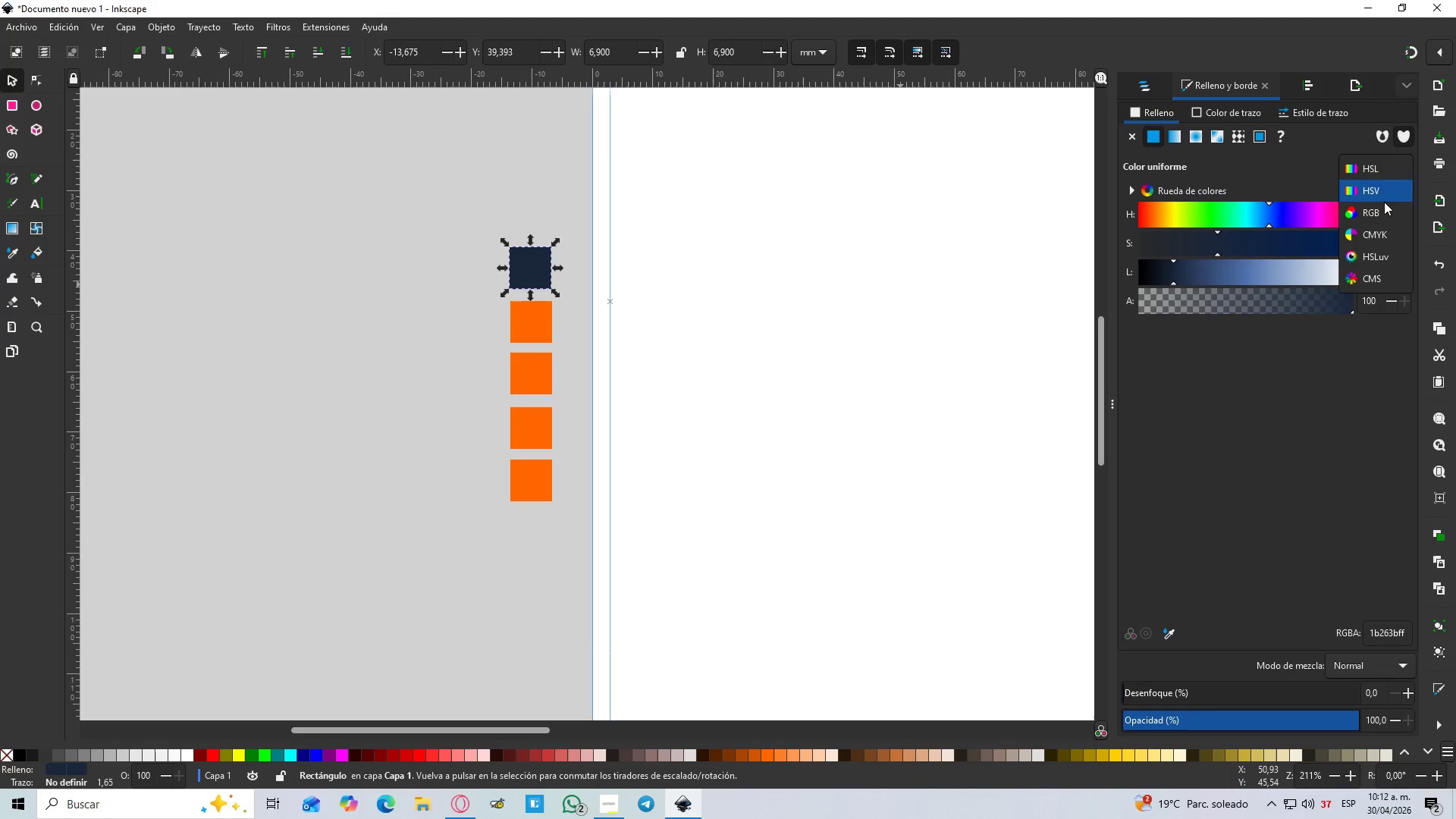 
left_click([1379, 234])
 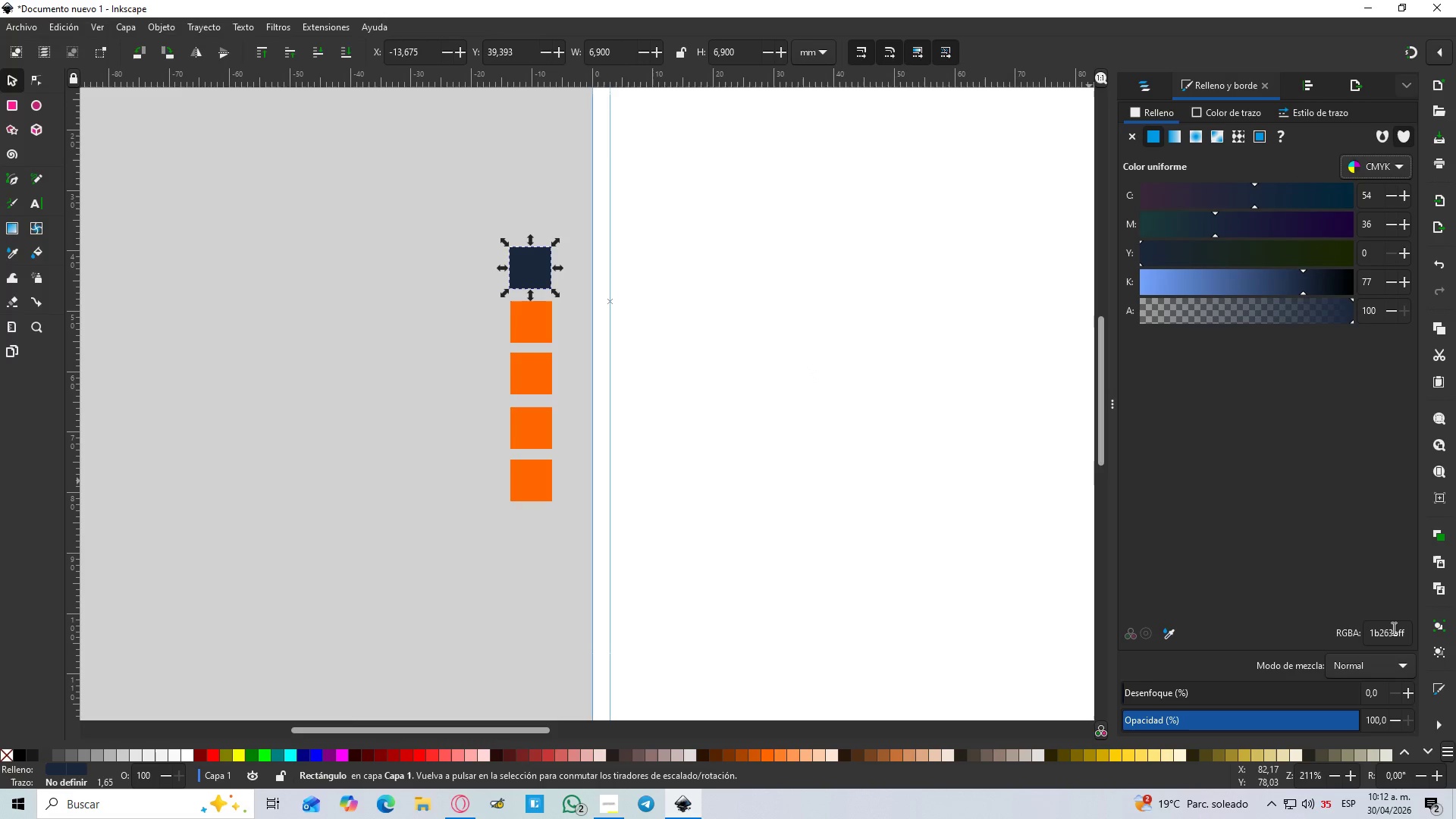 
double_click([1395, 631])
 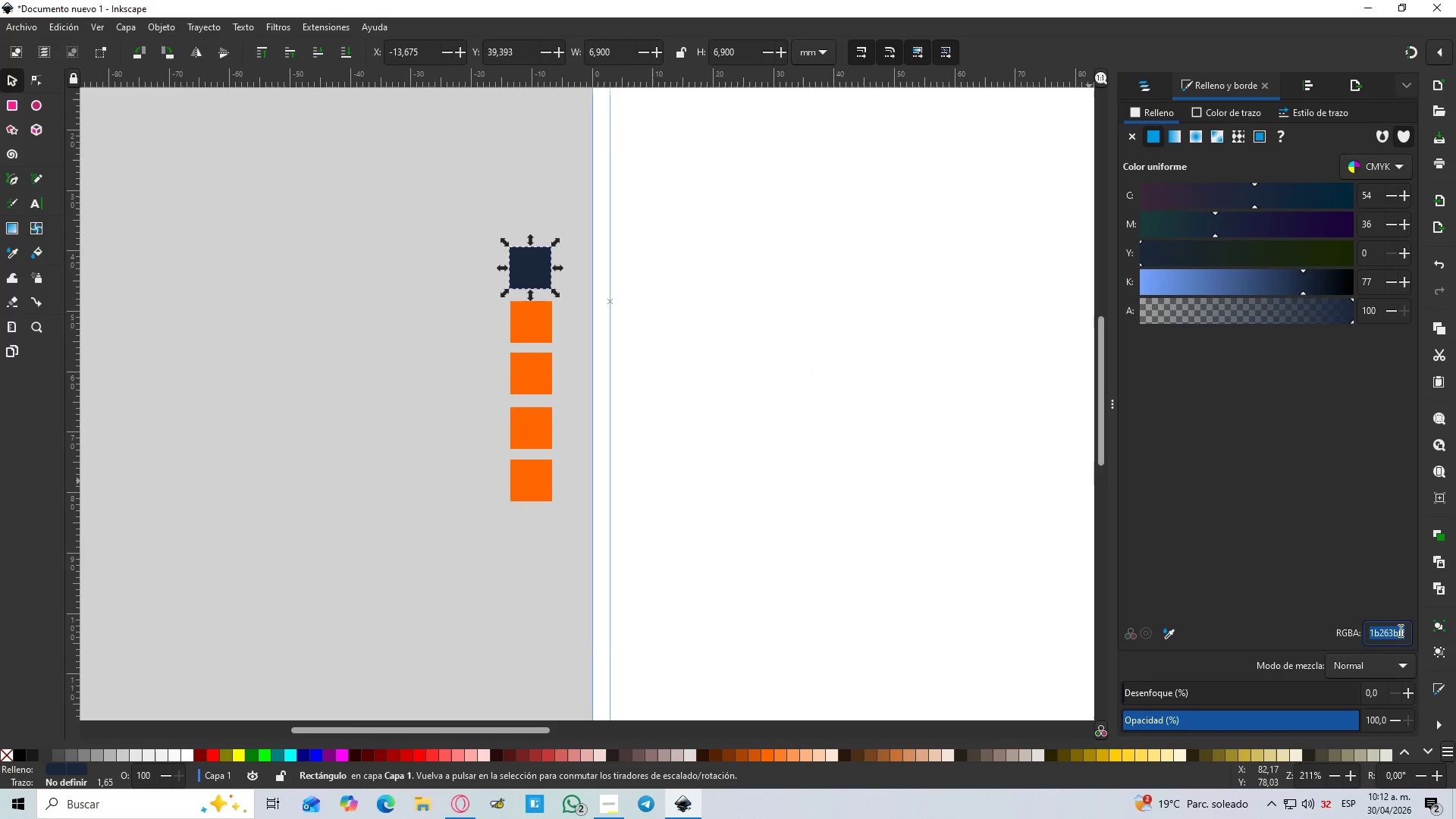 
key(Control+V)
 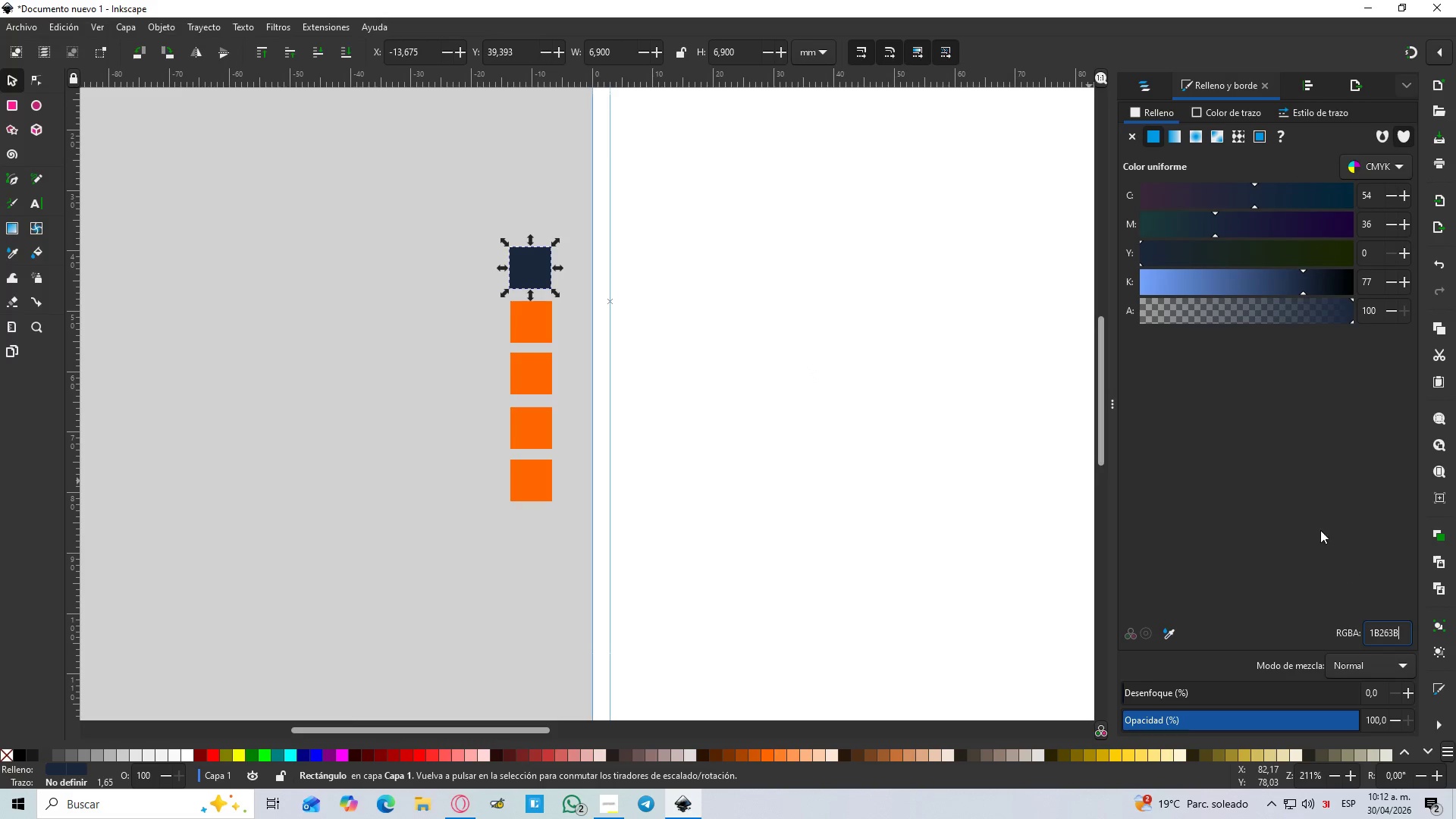 
left_click([1316, 523])
 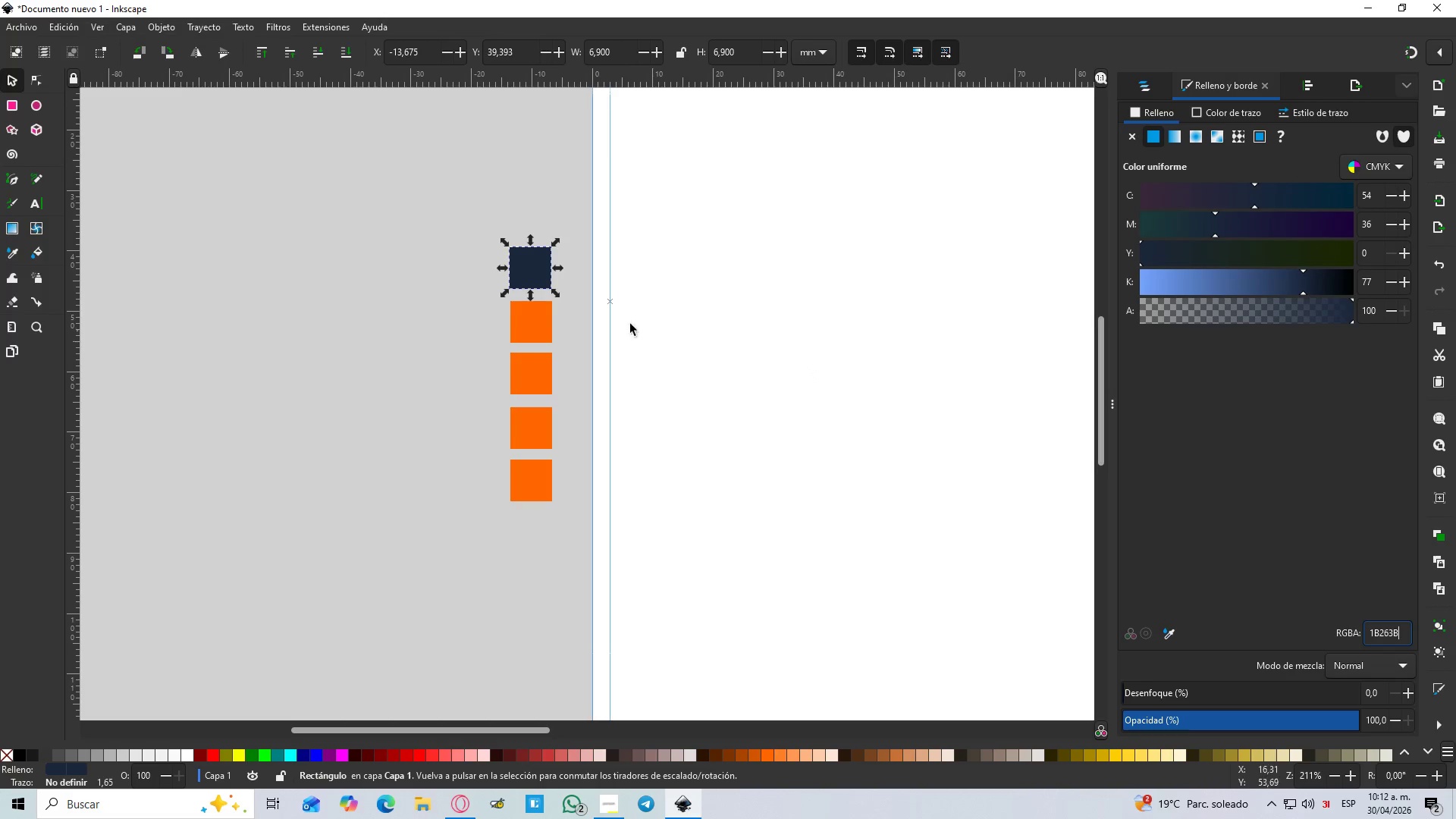 
left_click([528, 320])
 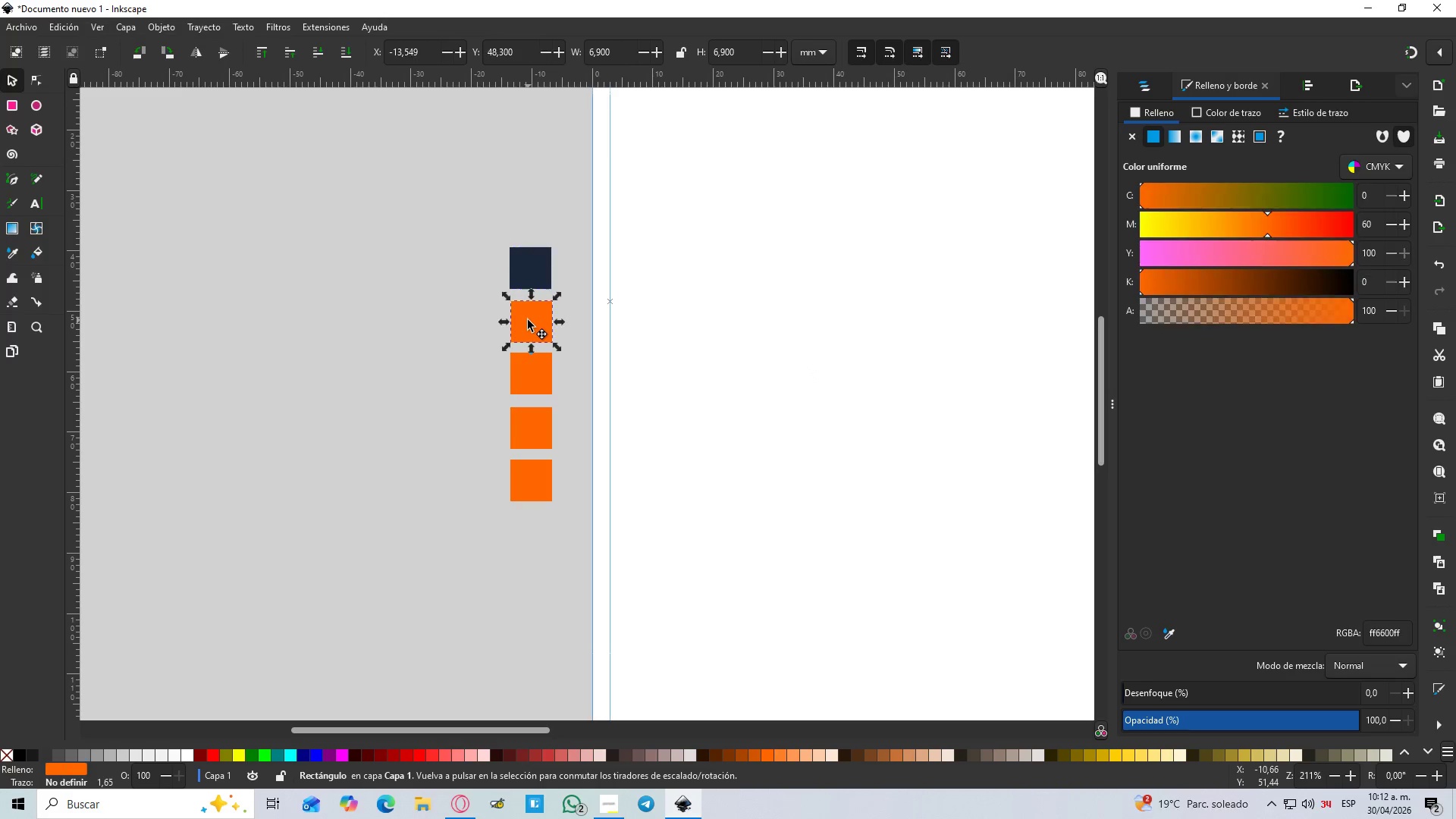 
key(Alt+AltLeft)
 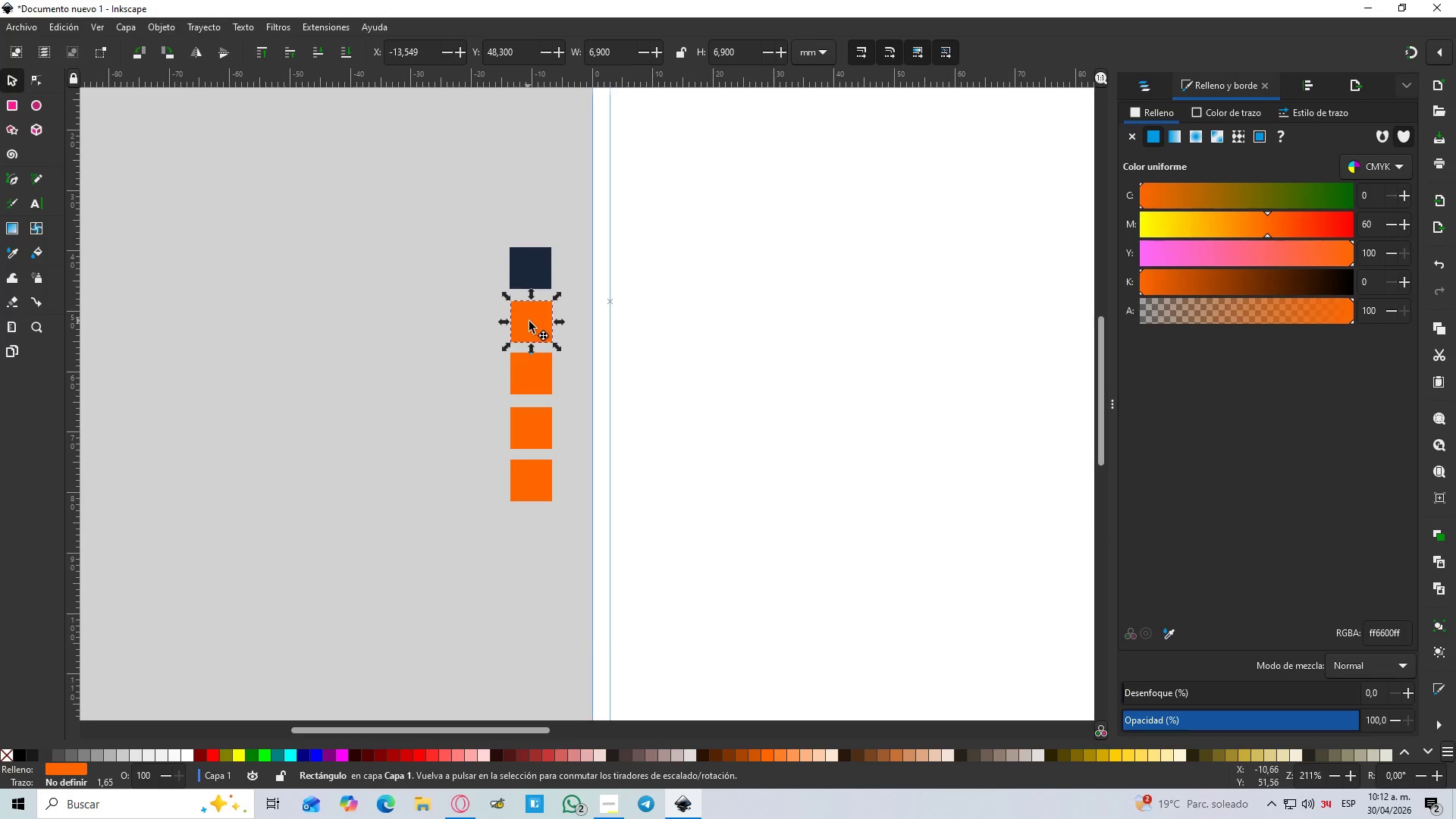 
key(Alt+Tab)
 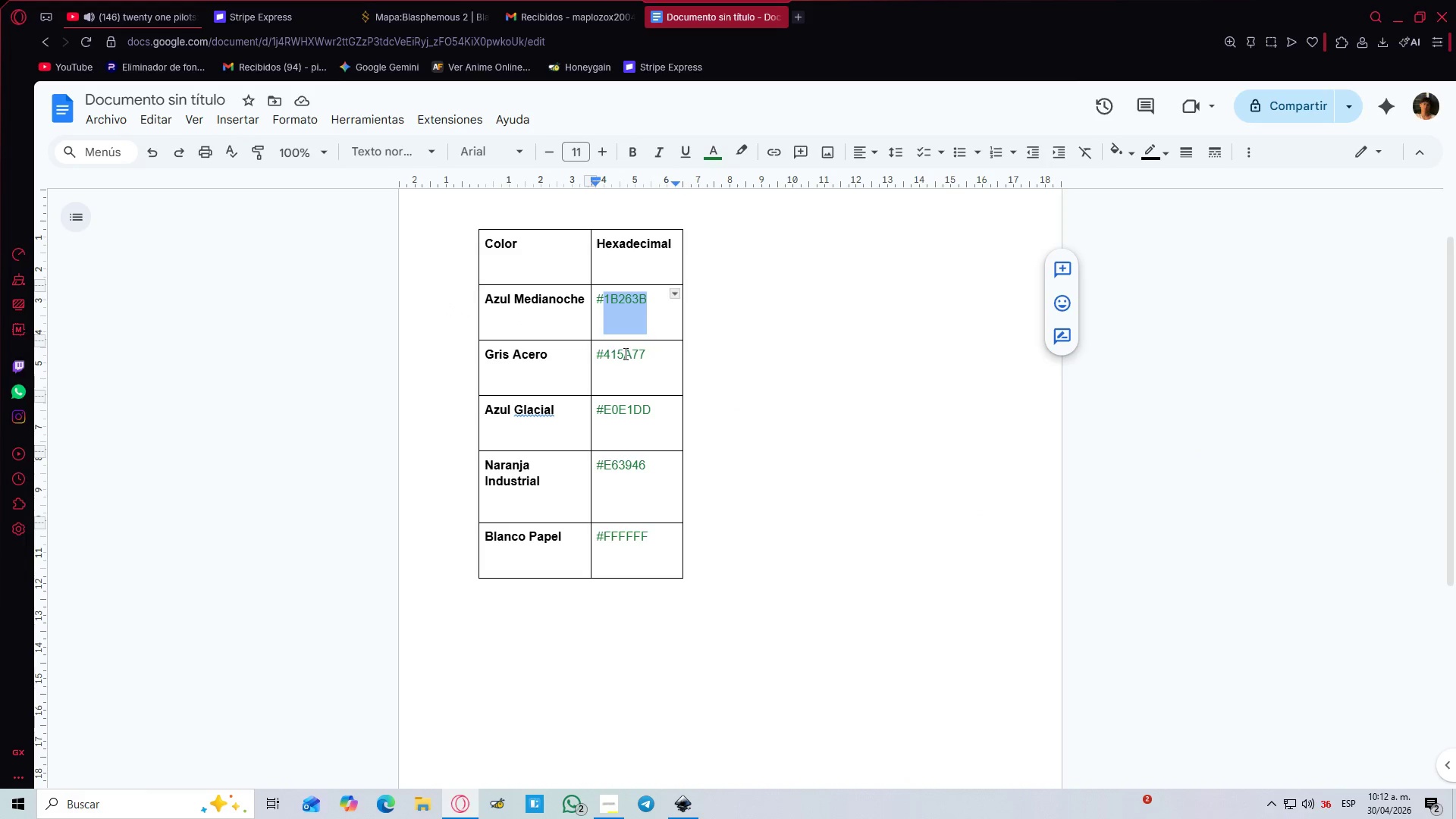 
double_click([624, 354])
 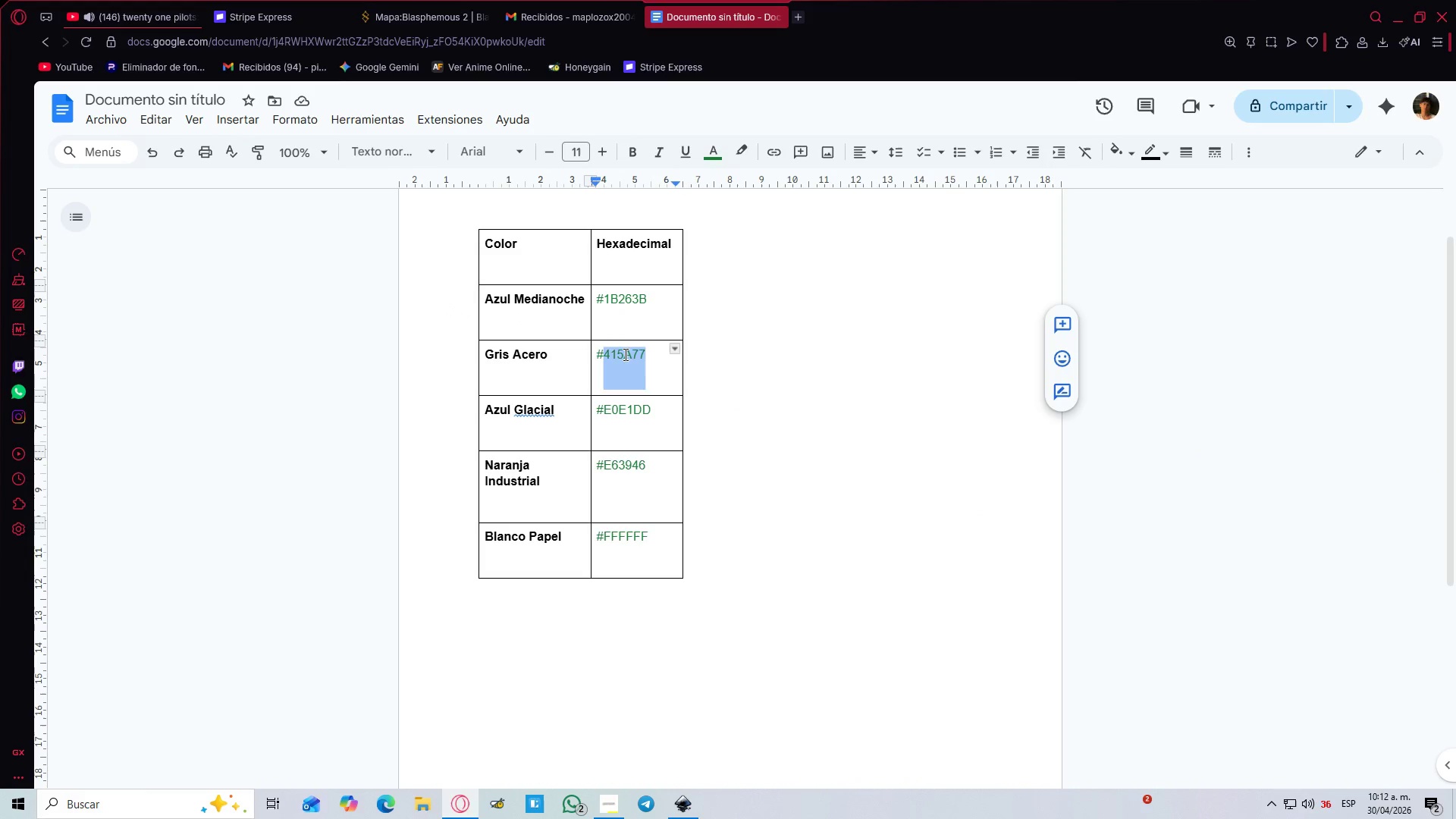 
right_click([624, 354])
 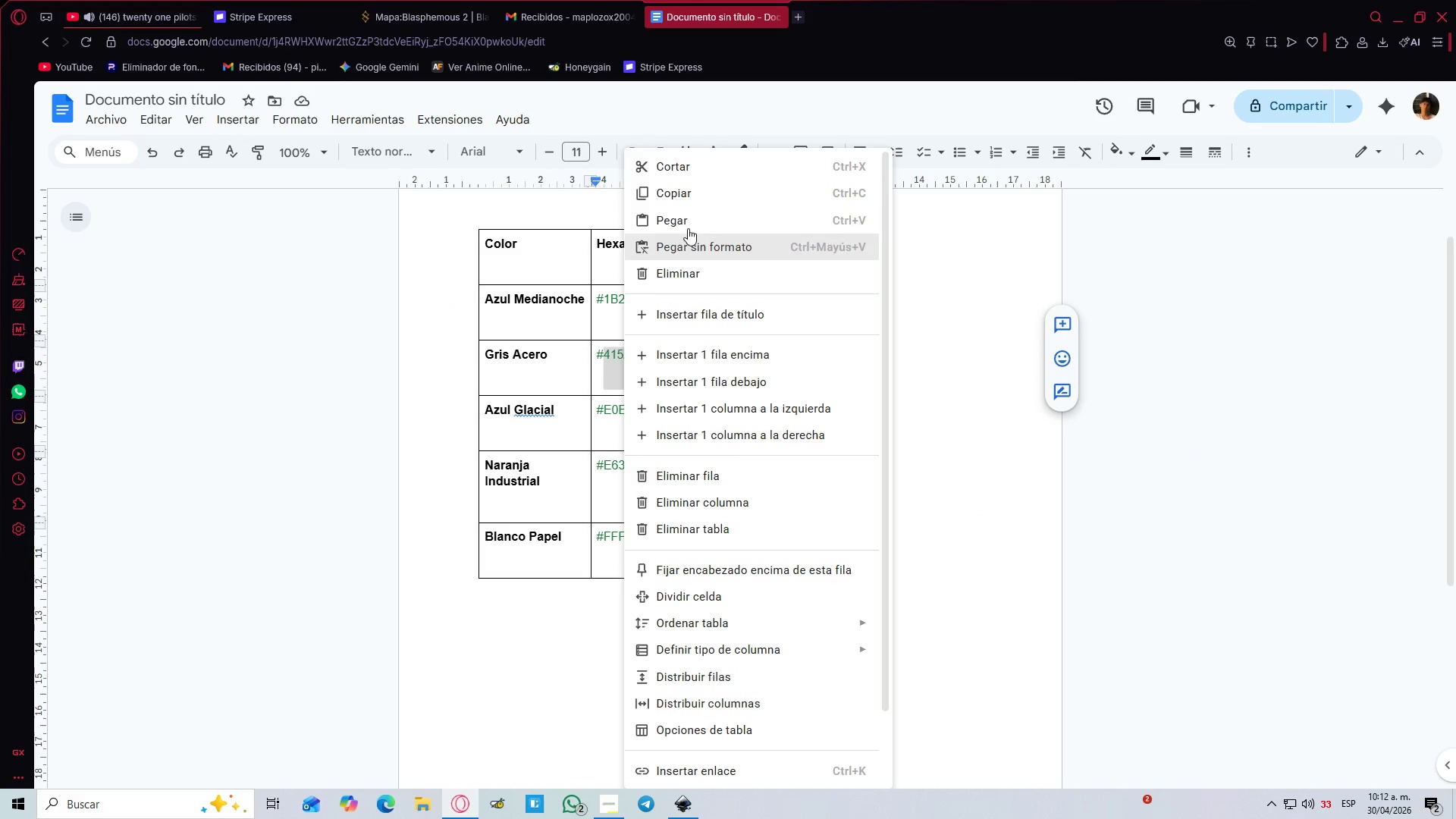 
left_click([687, 199])
 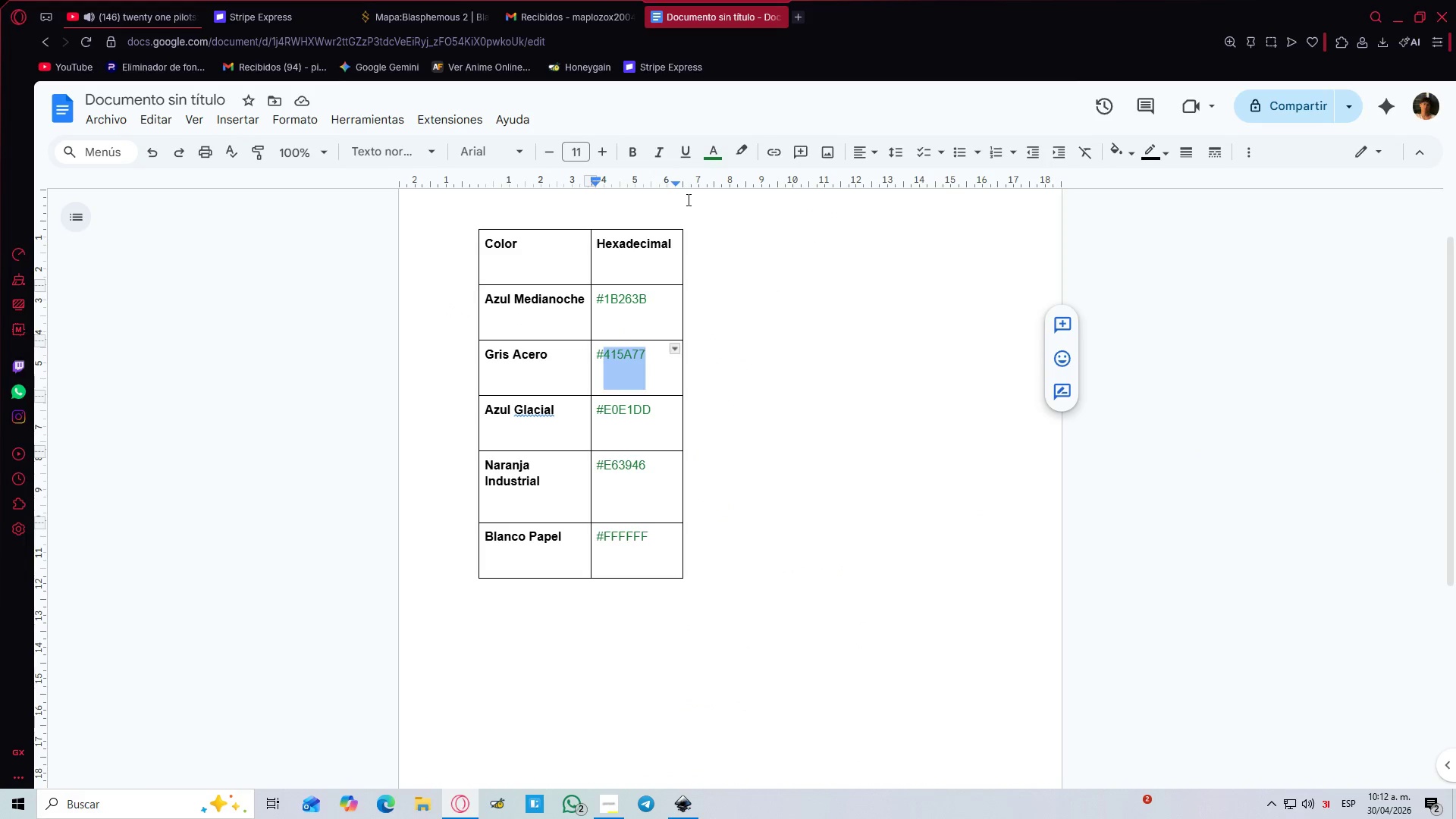 
key(Alt+AltLeft)
 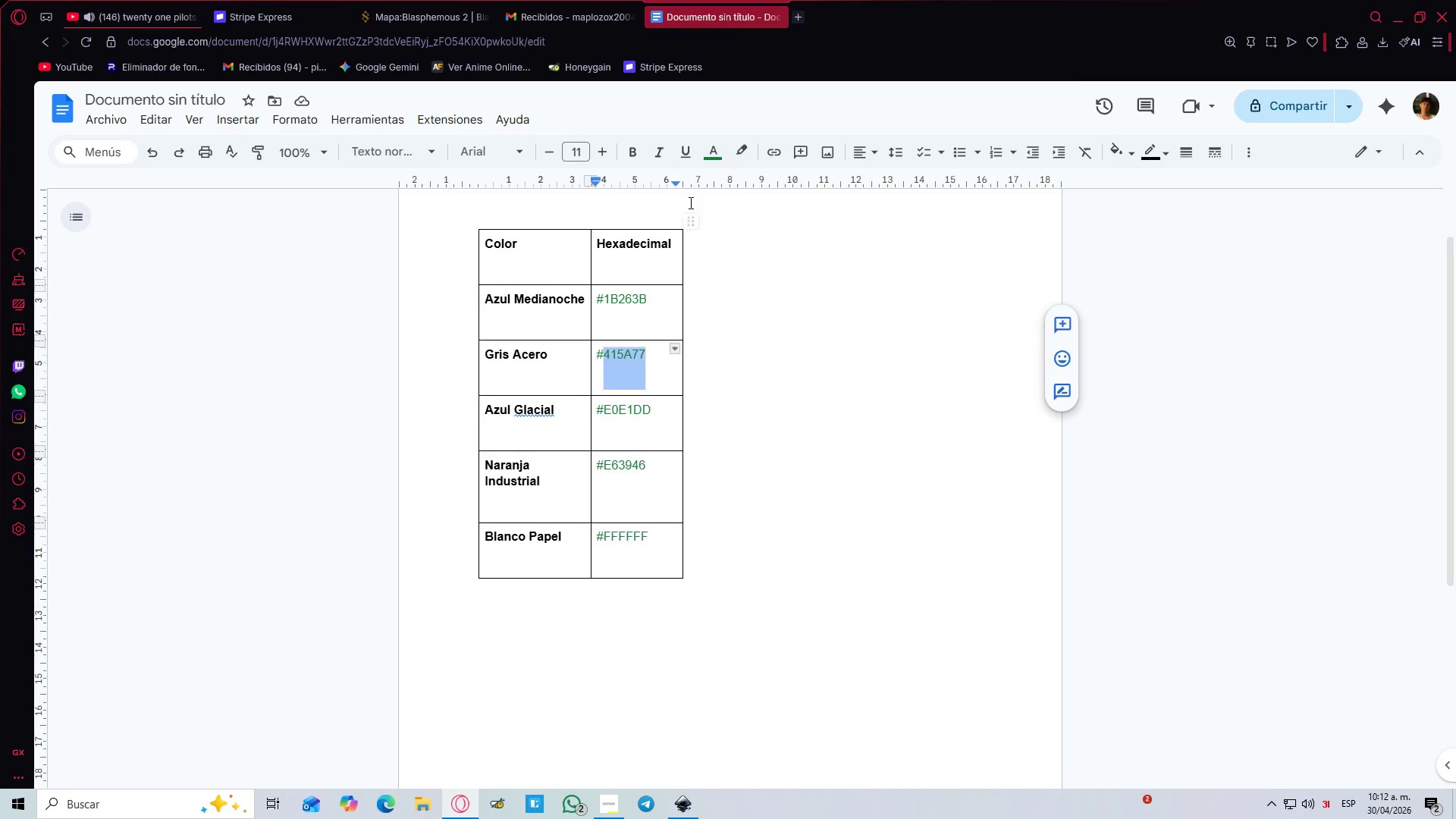 
key(Alt+Tab)
 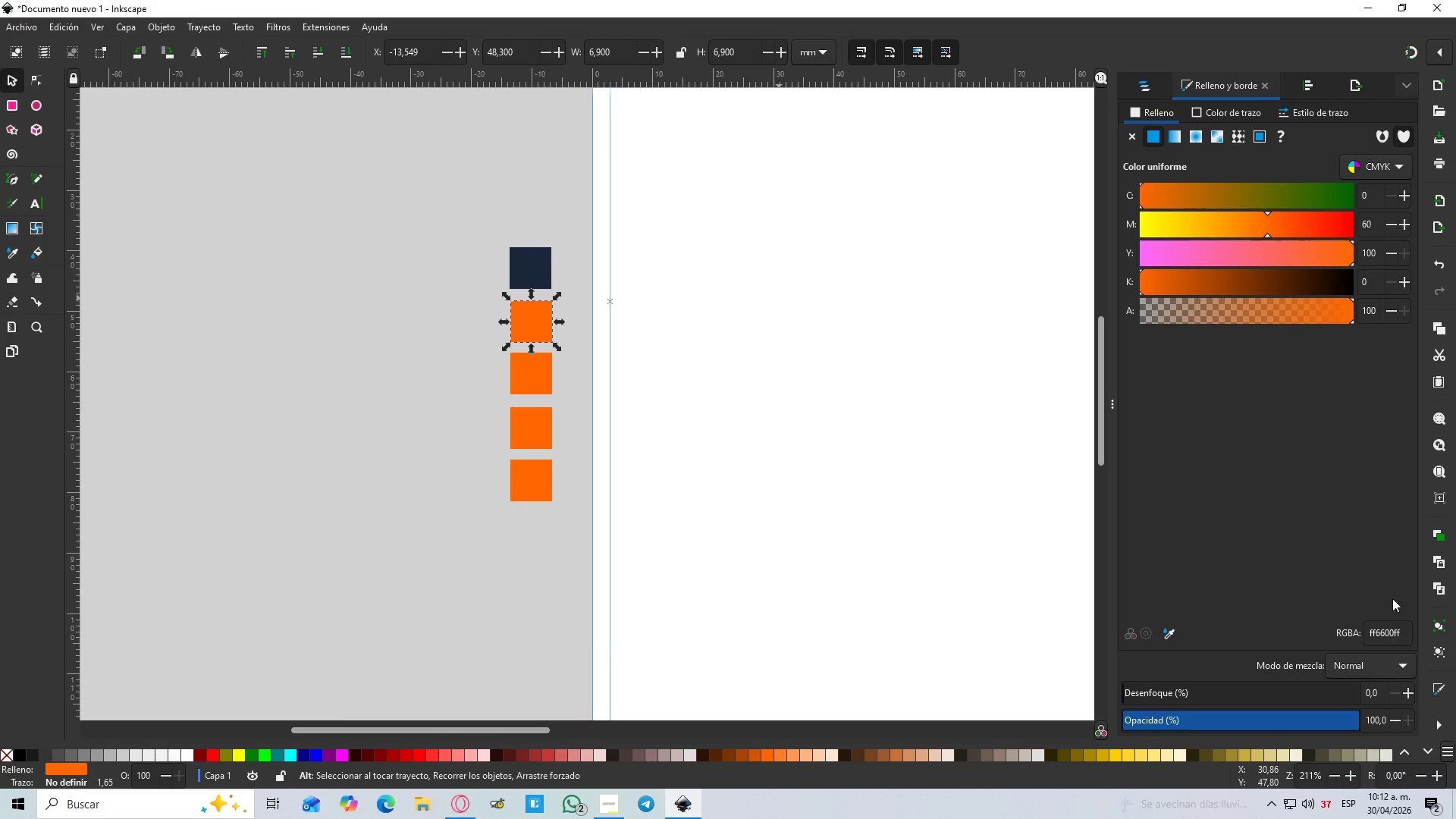 
double_click([1387, 632])
 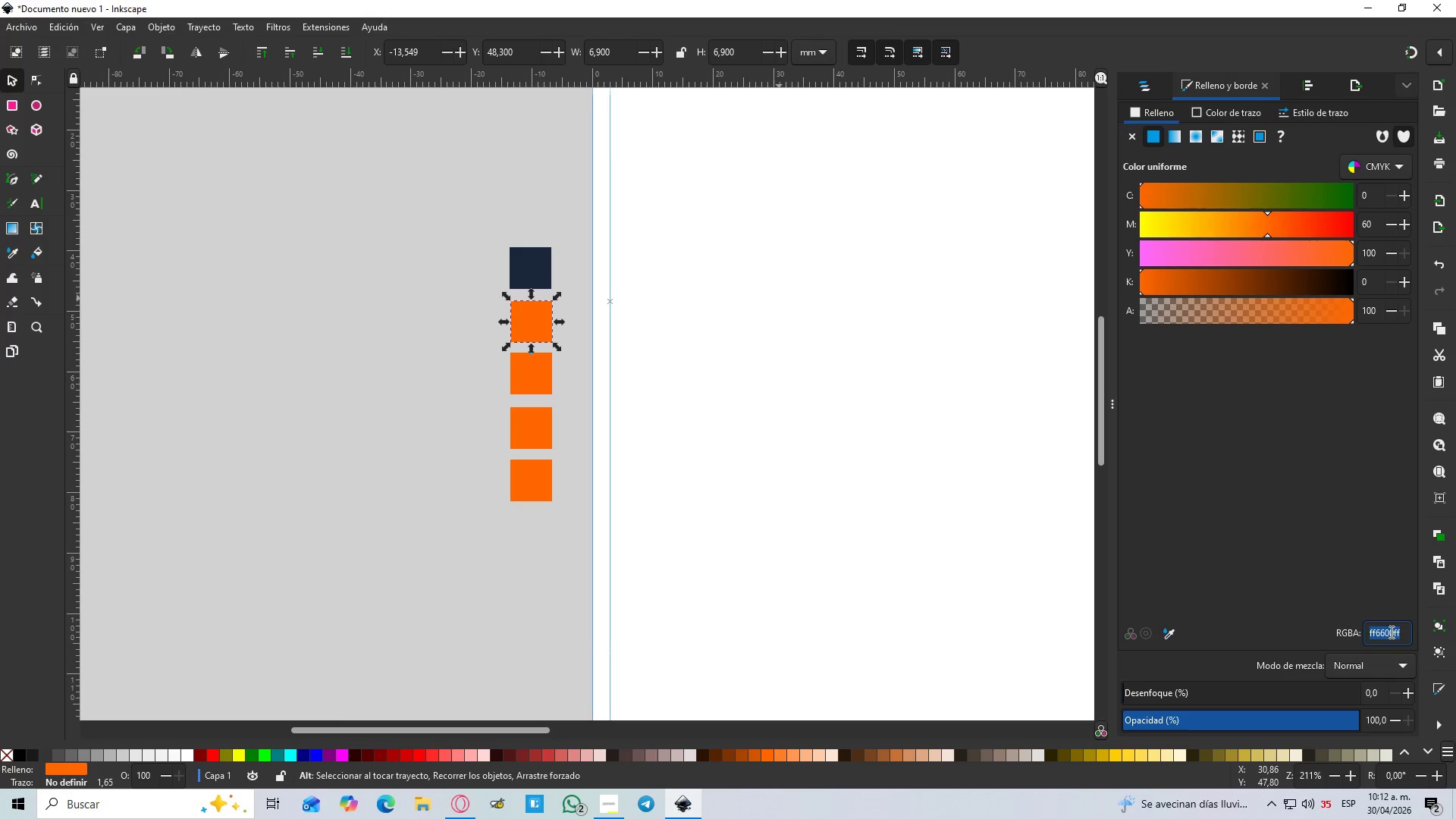 
key(Control+V)
 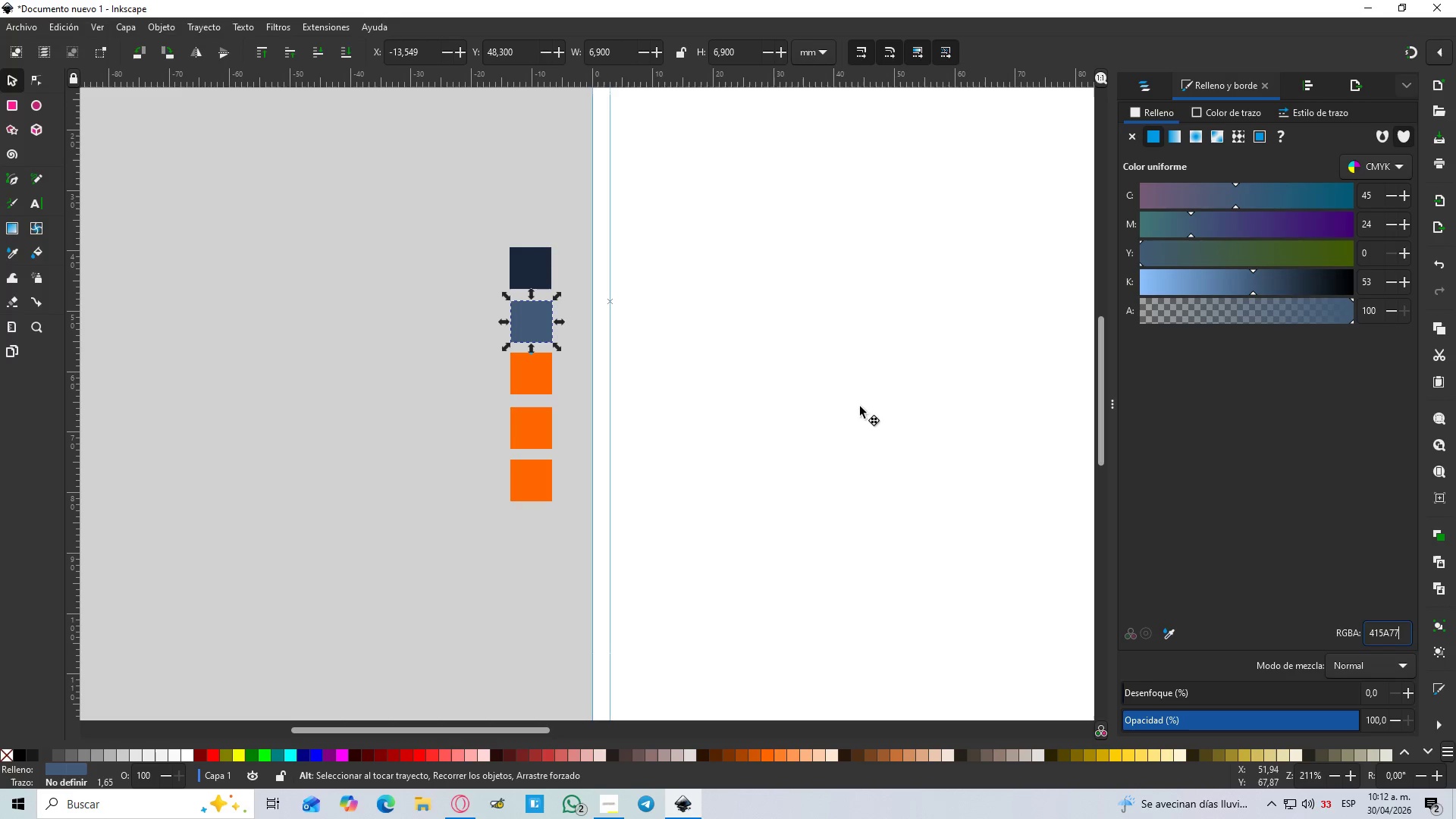 
left_click([746, 389])
 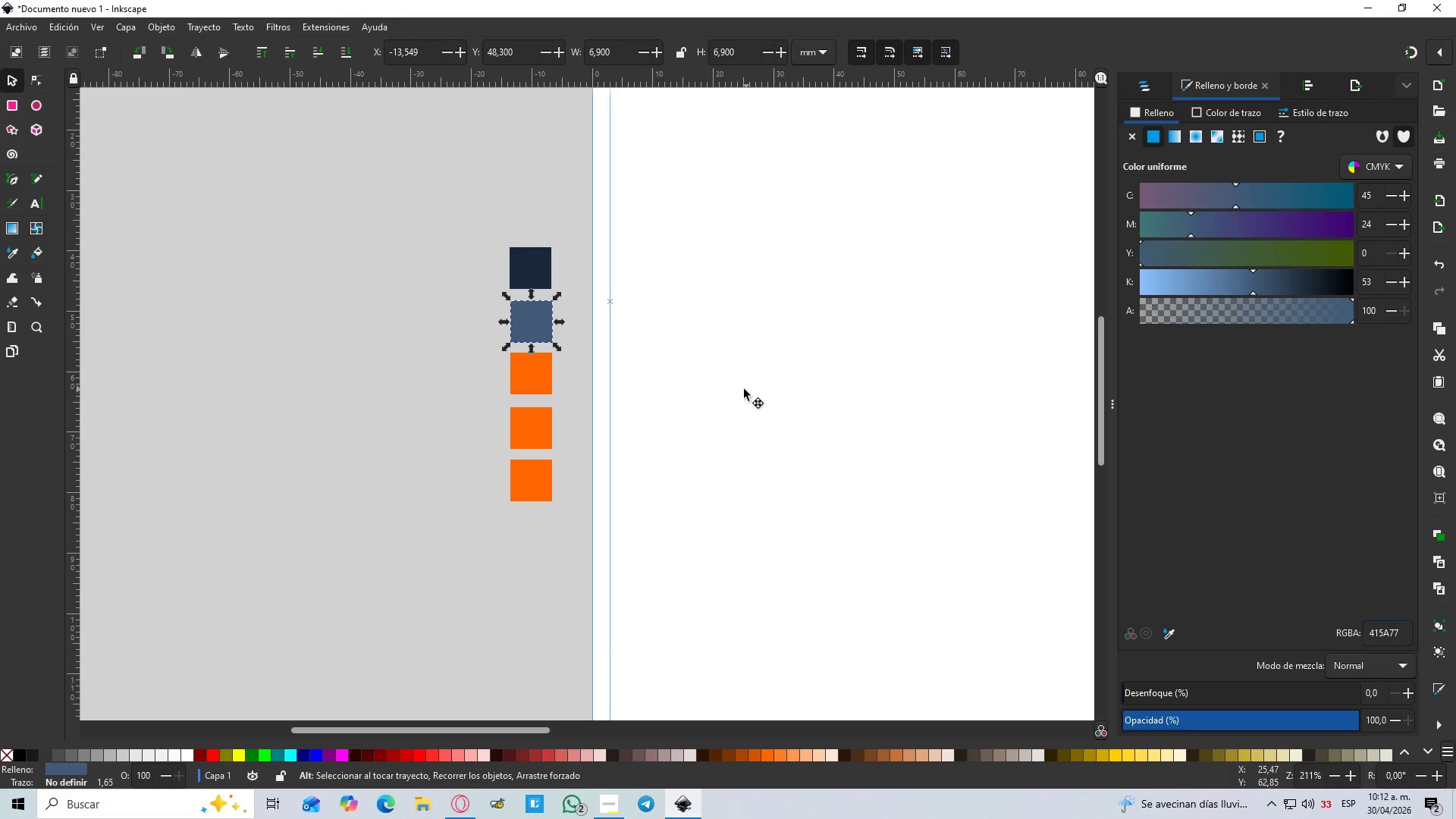 
key(Alt+AltLeft)
 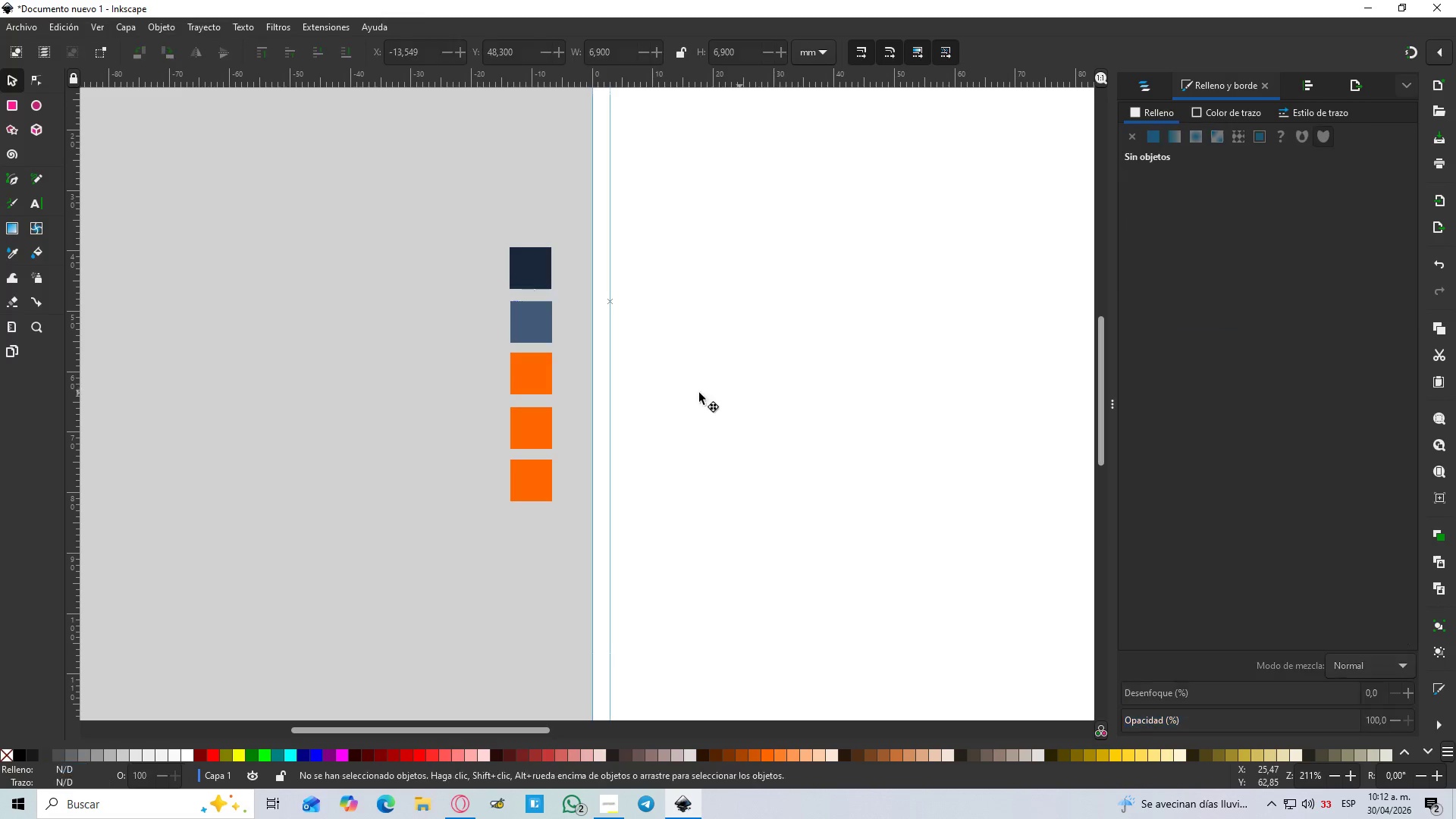 
key(Alt+Tab)
 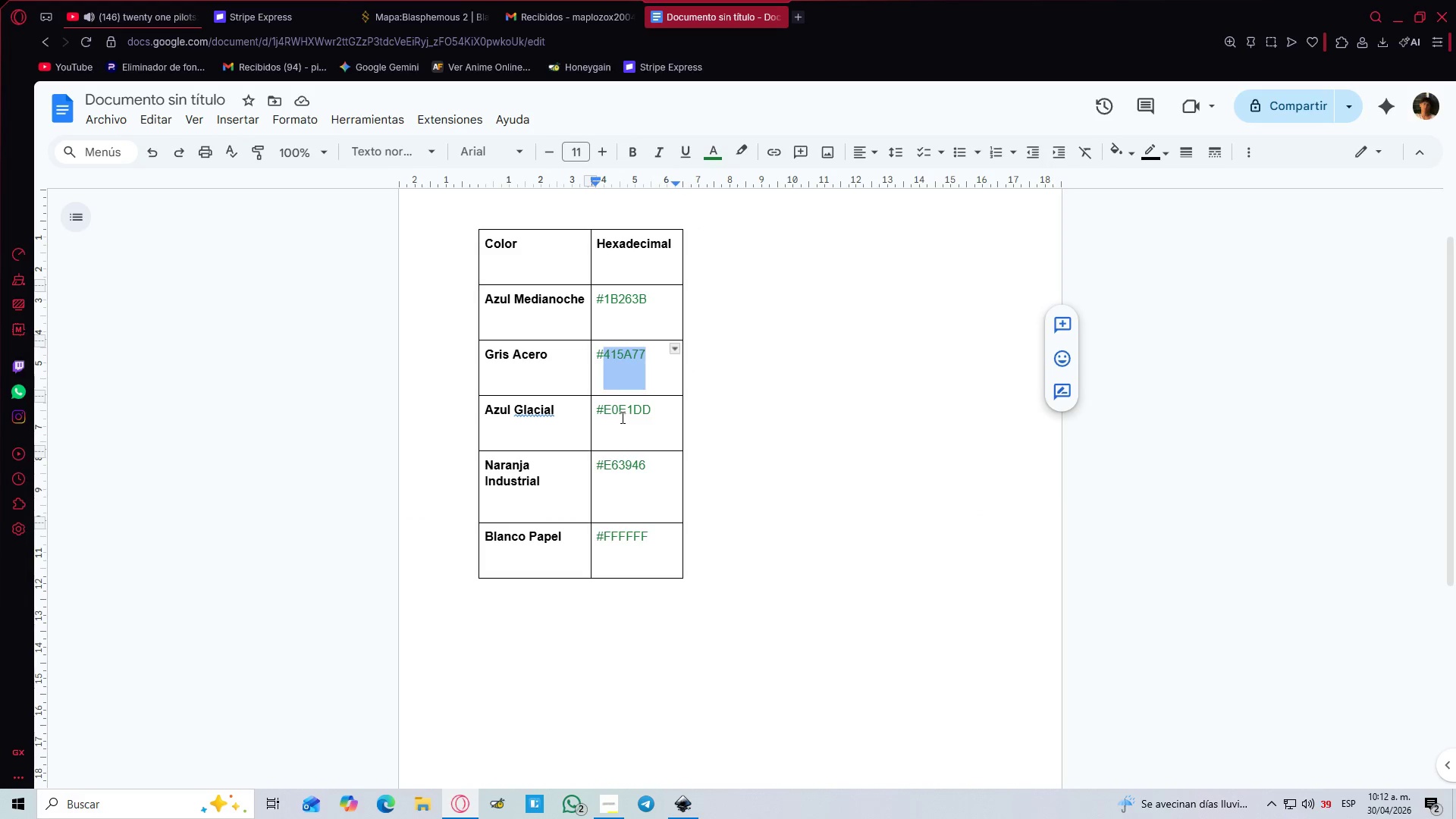 
double_click([621, 416])
 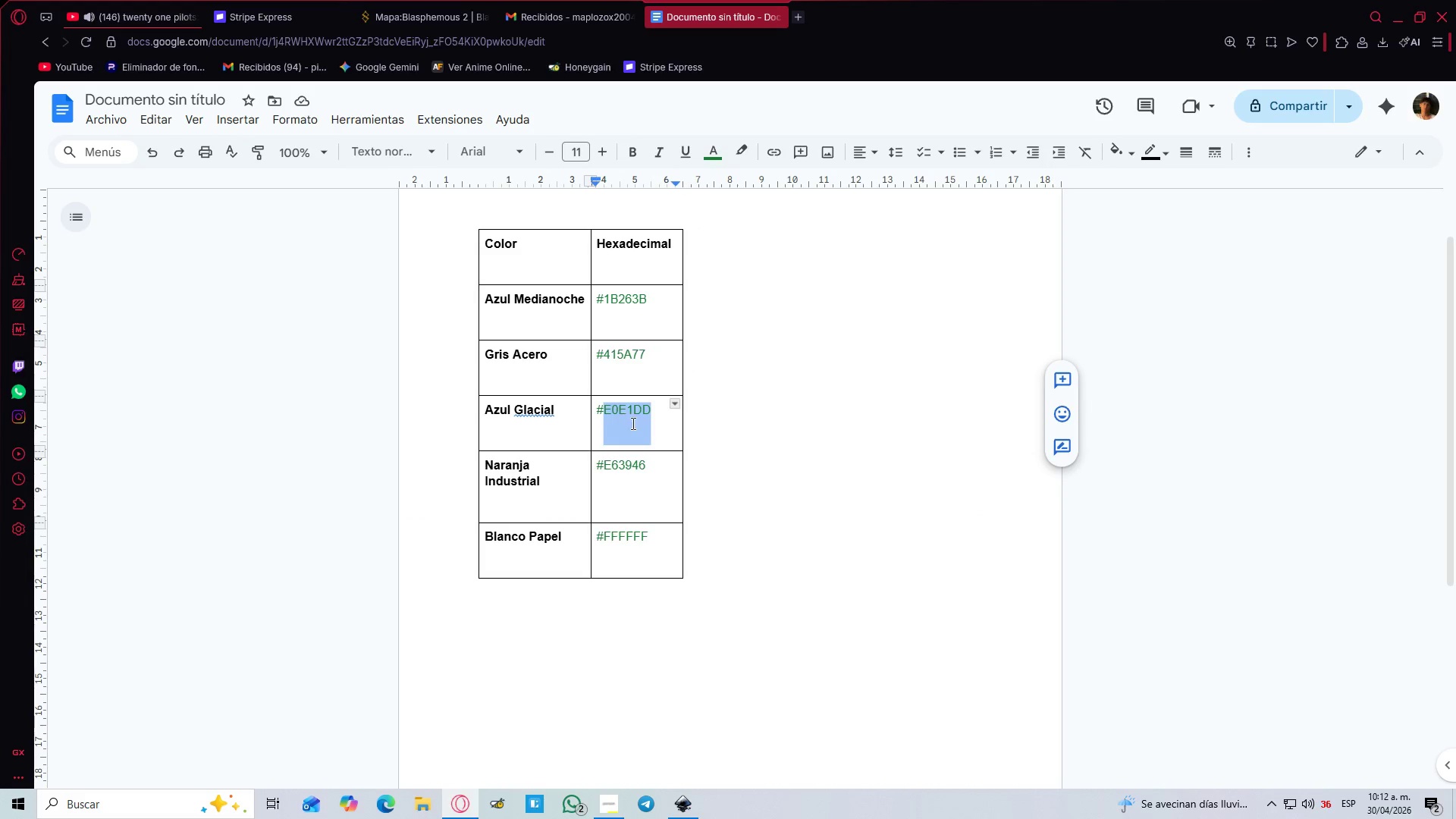 
key(Control+C)
 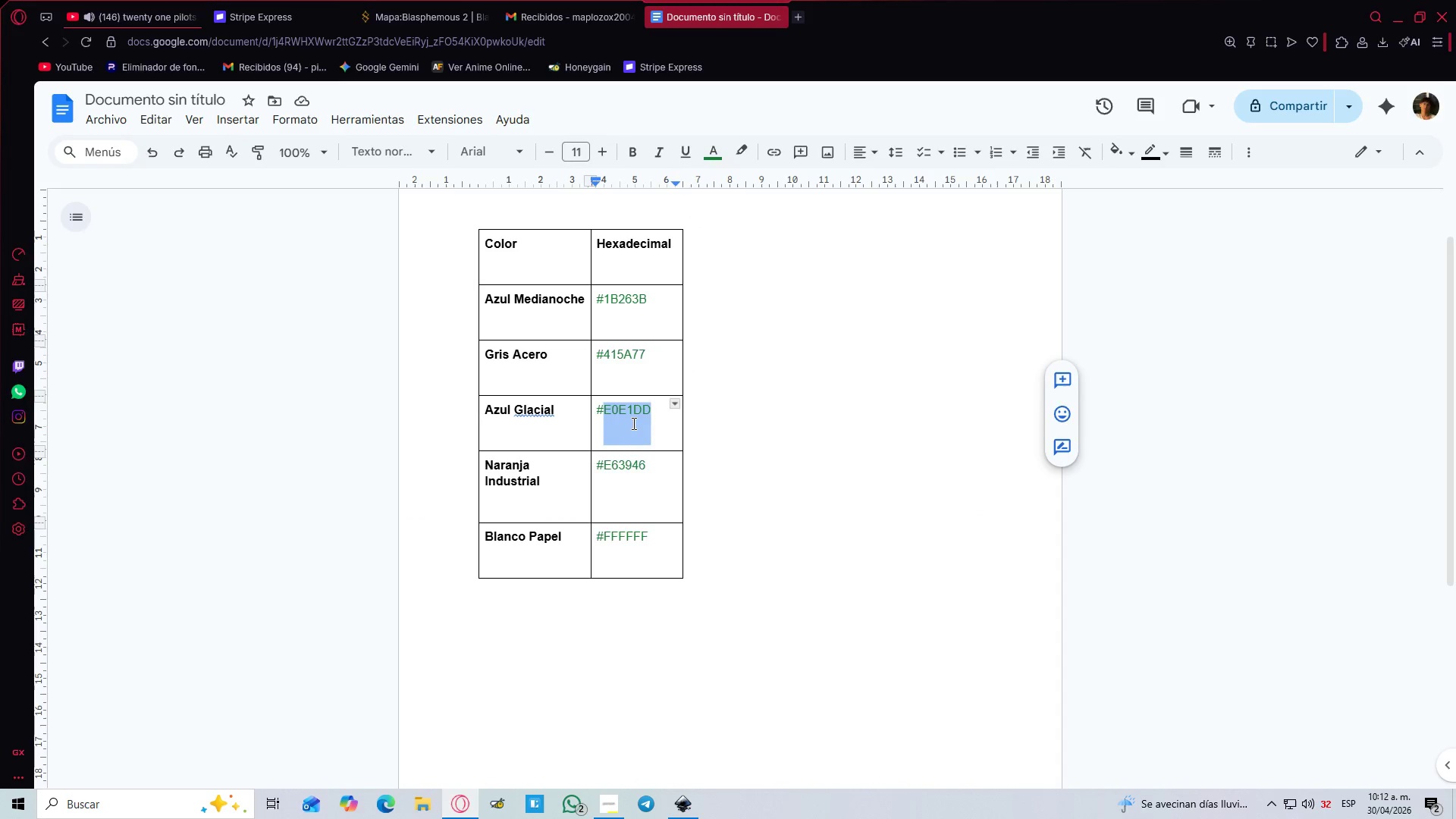 
key(Alt+AltLeft)
 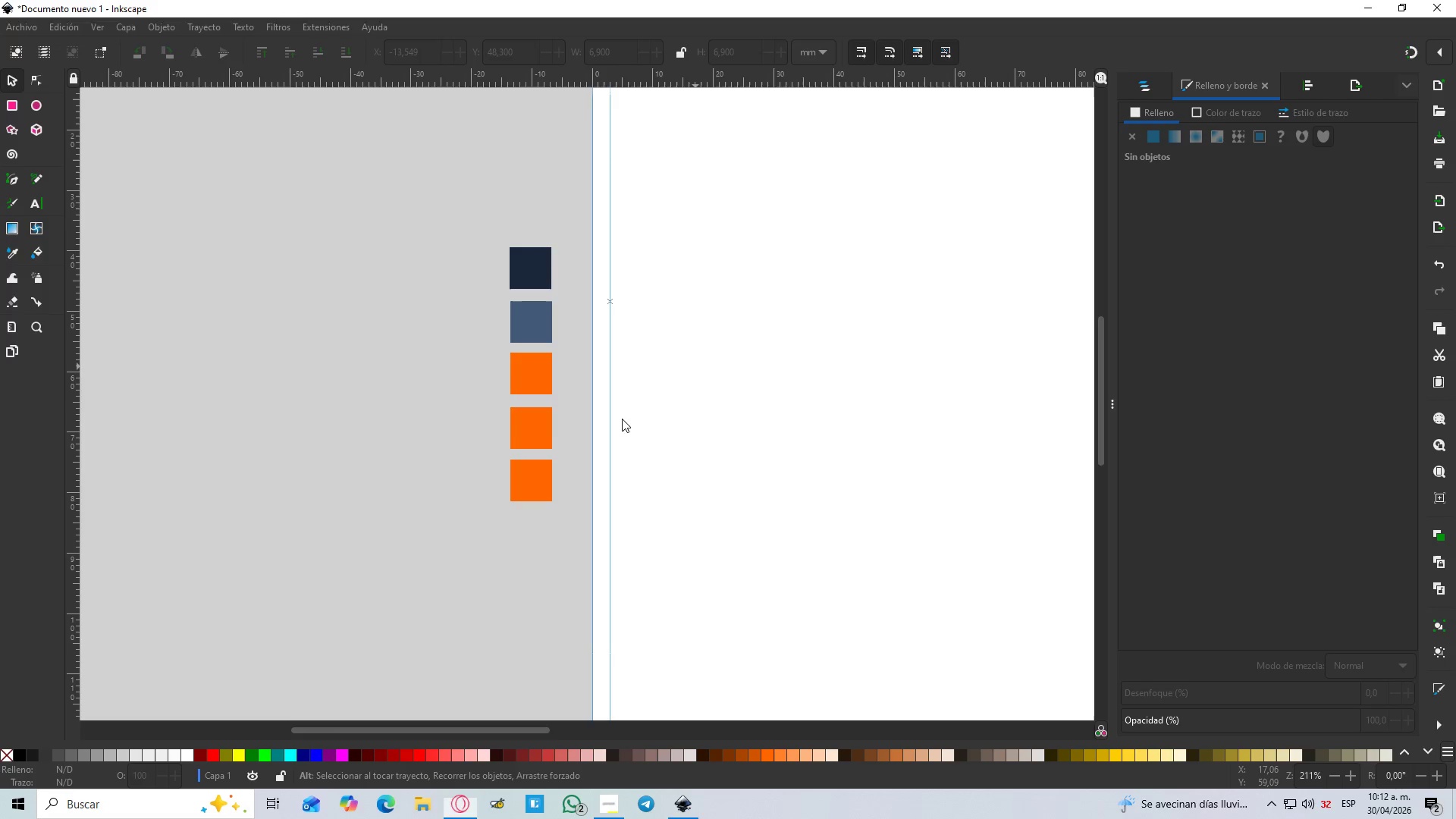 
key(Alt+Tab)
 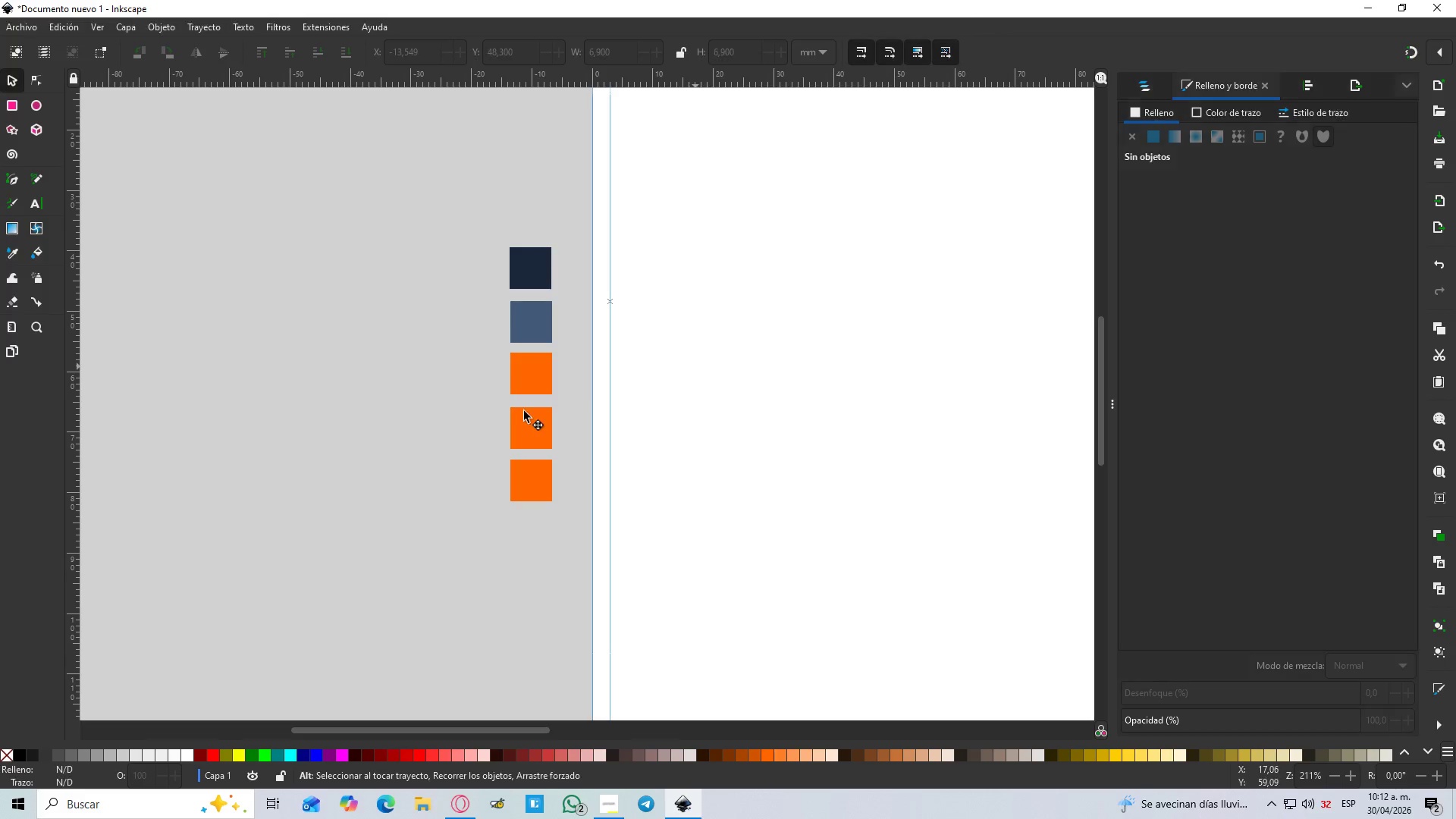 
left_click([536, 385])
 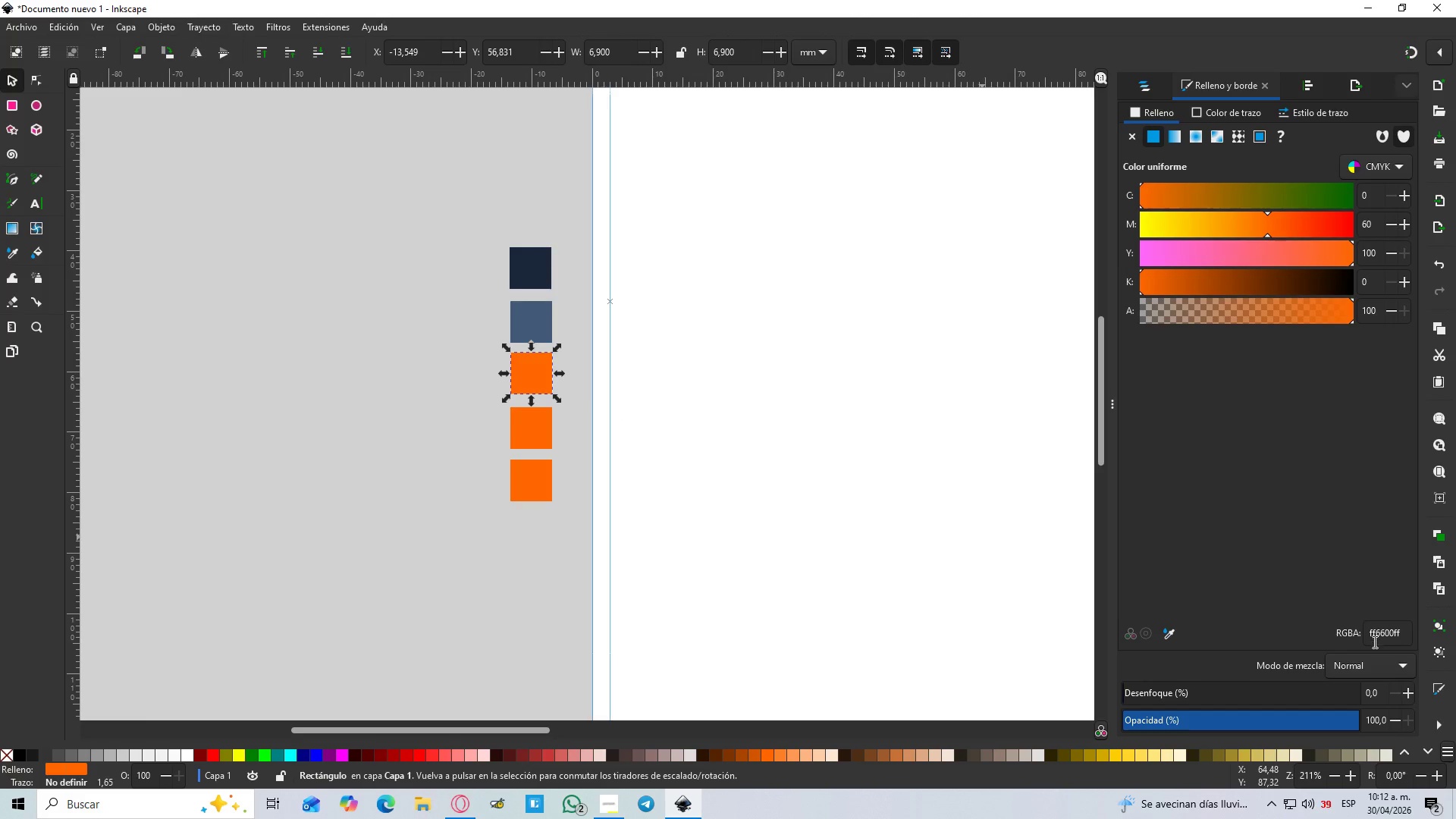 
double_click([1376, 636])
 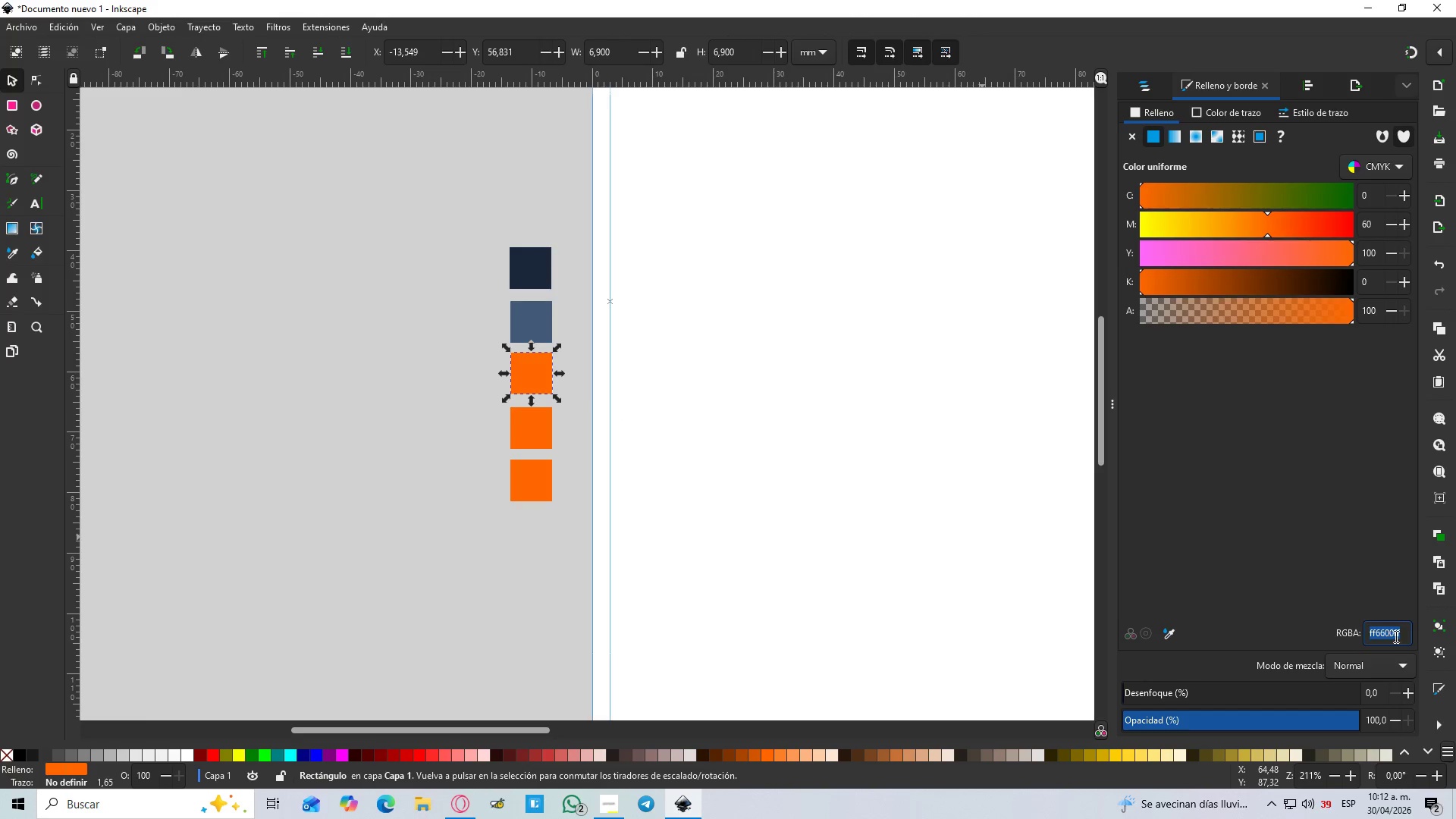 
key(Control+V)
 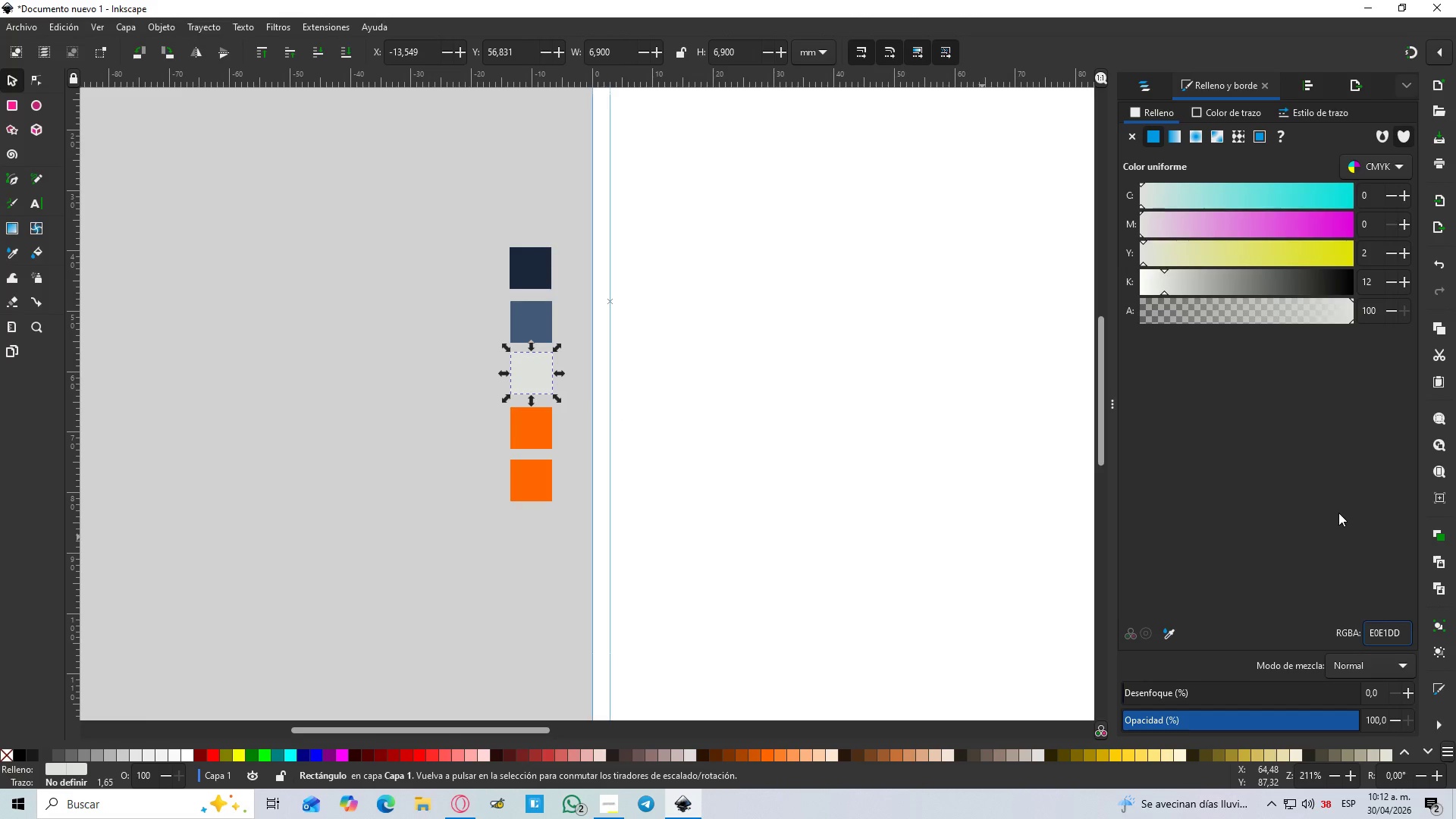 
left_click([1338, 513])
 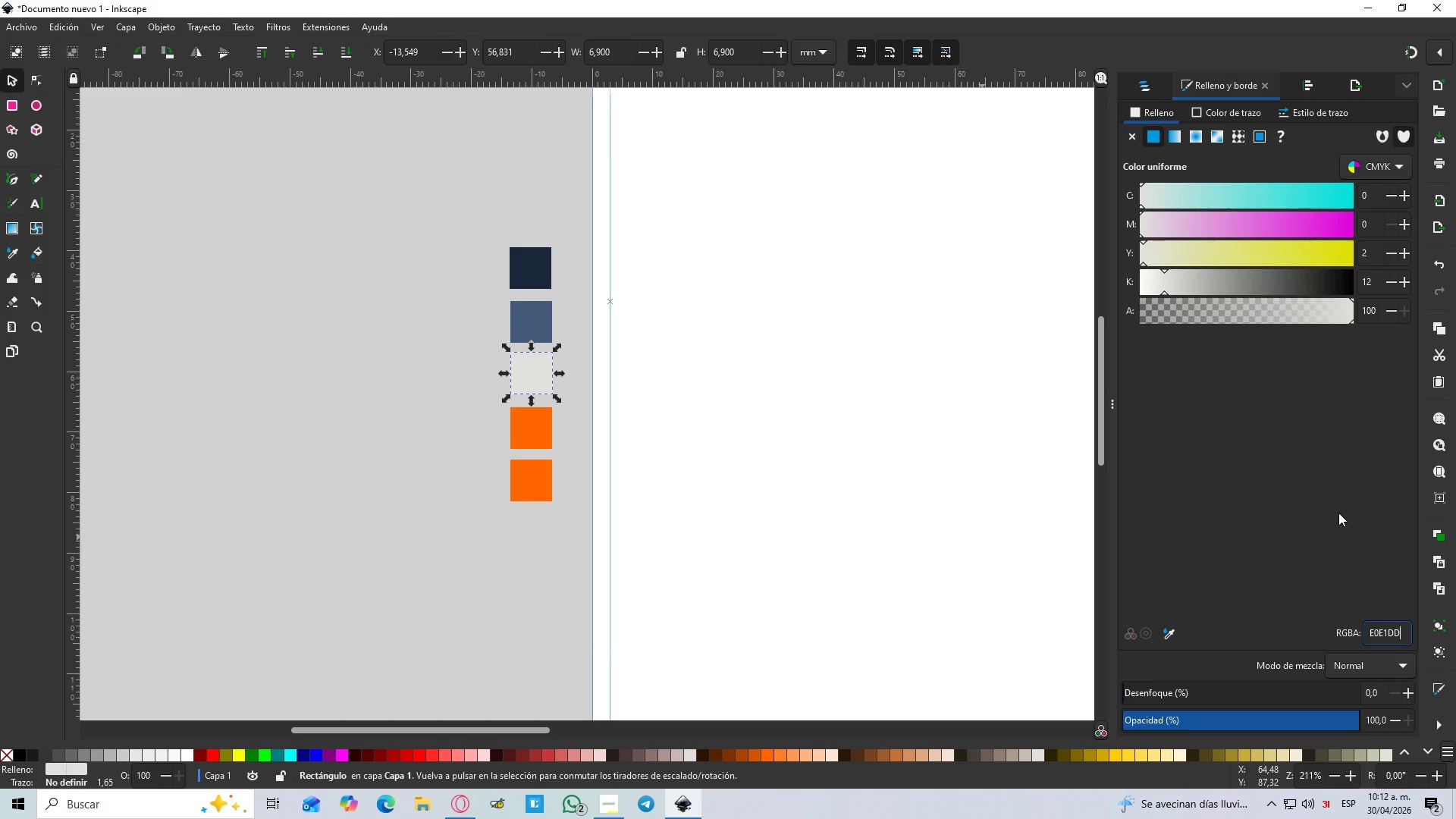 
left_click([528, 420])
 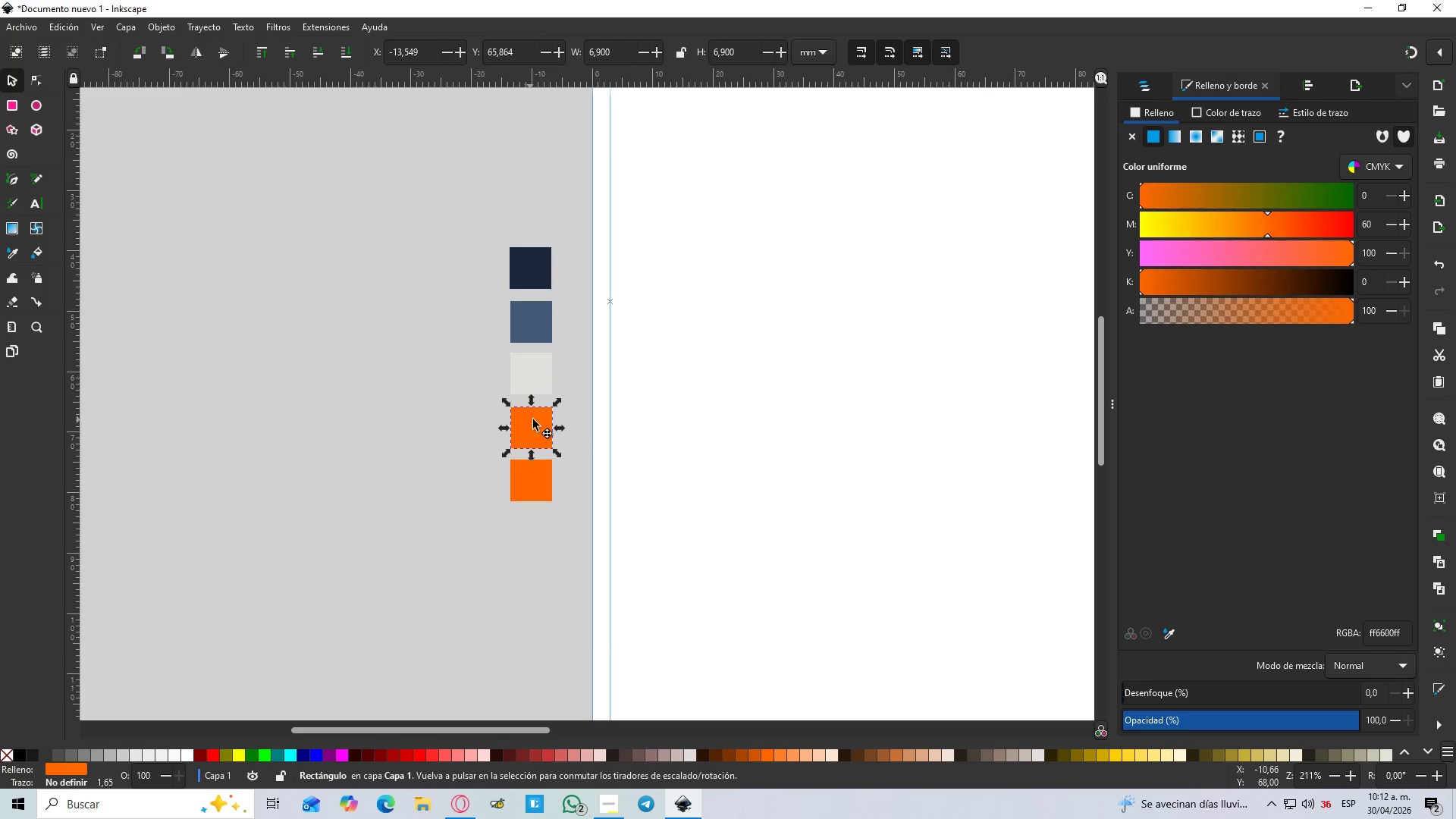 
key(Alt+AltLeft)
 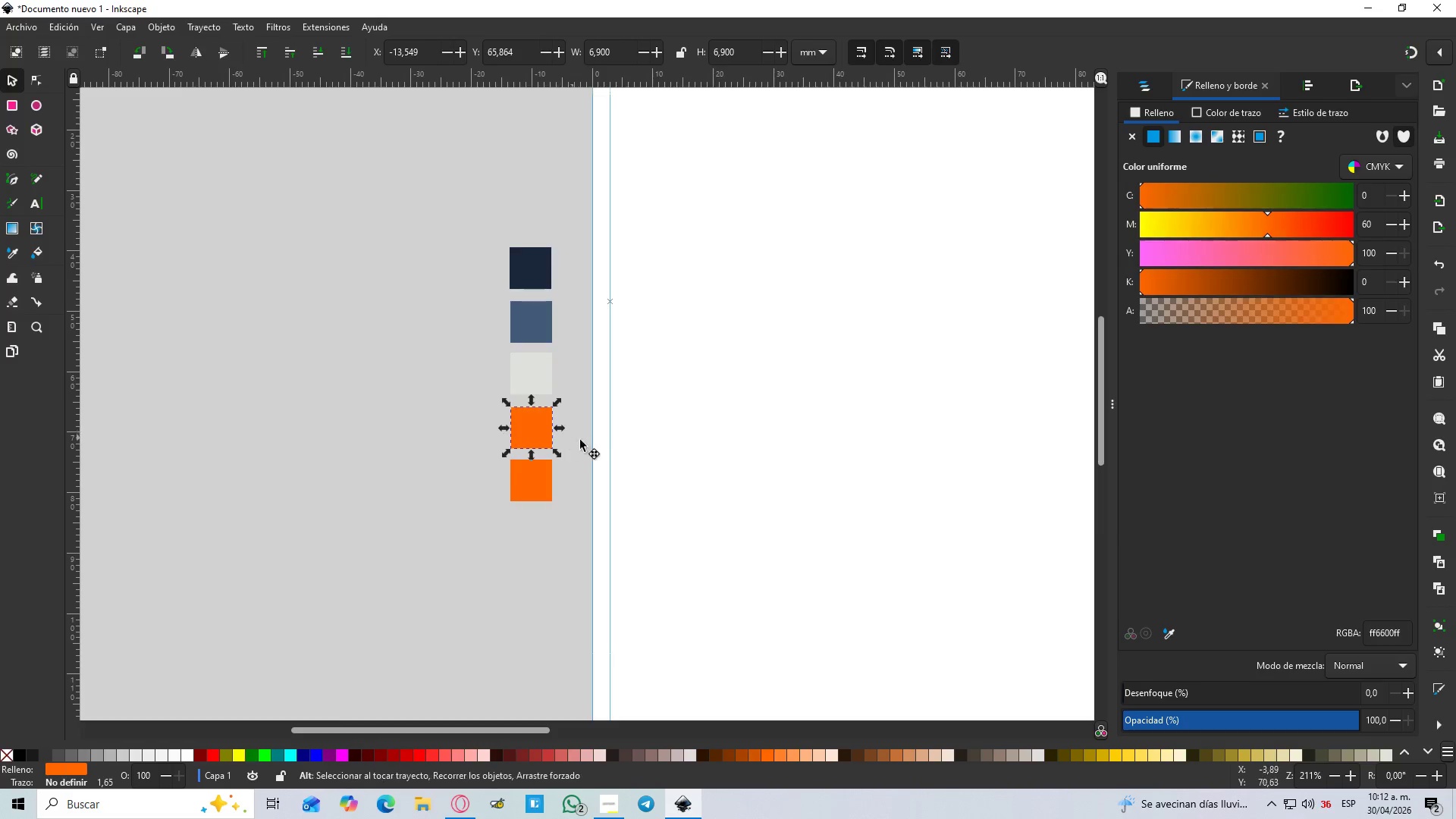 
key(Alt+Tab)
 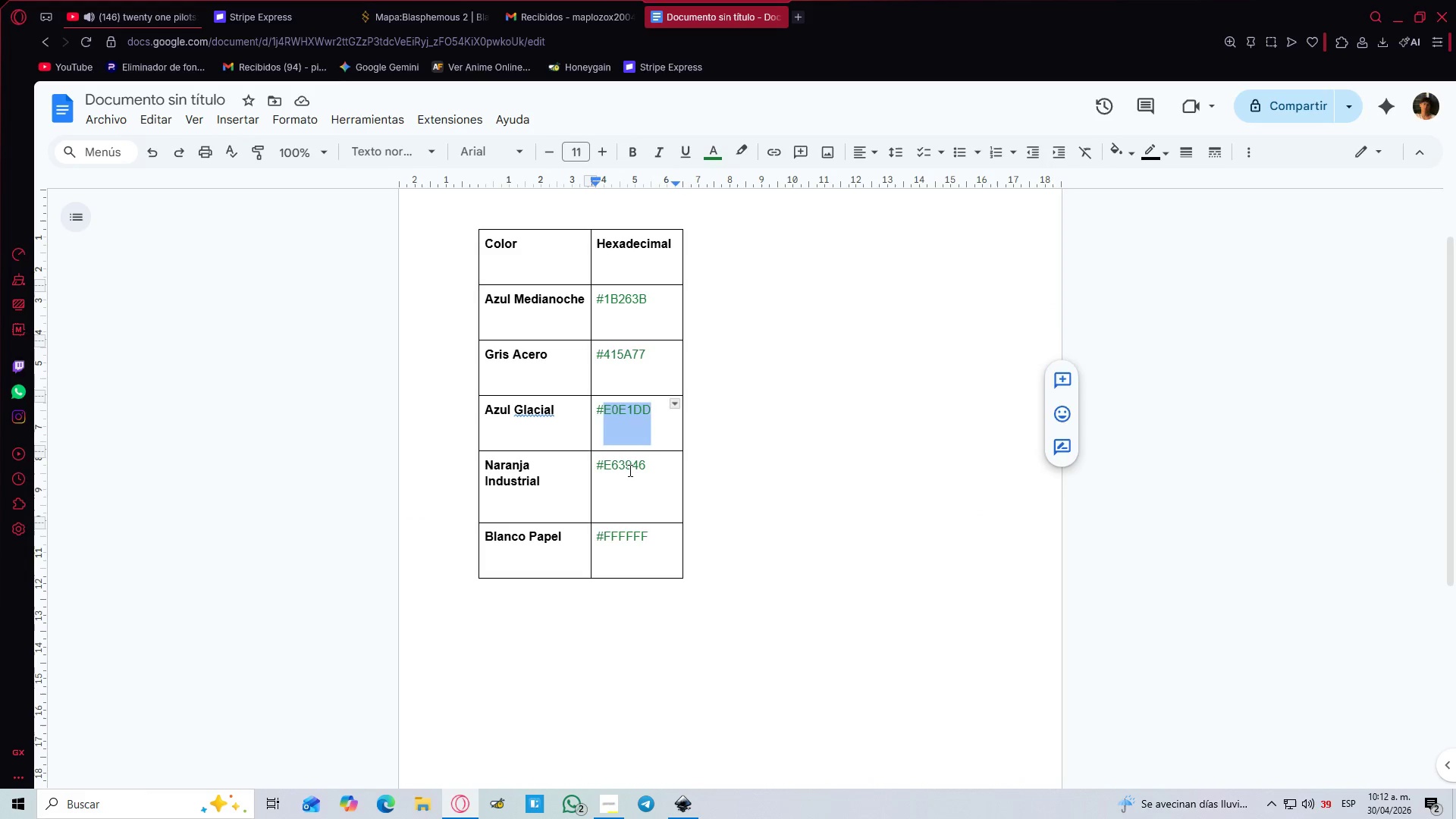 
double_click([629, 470])
 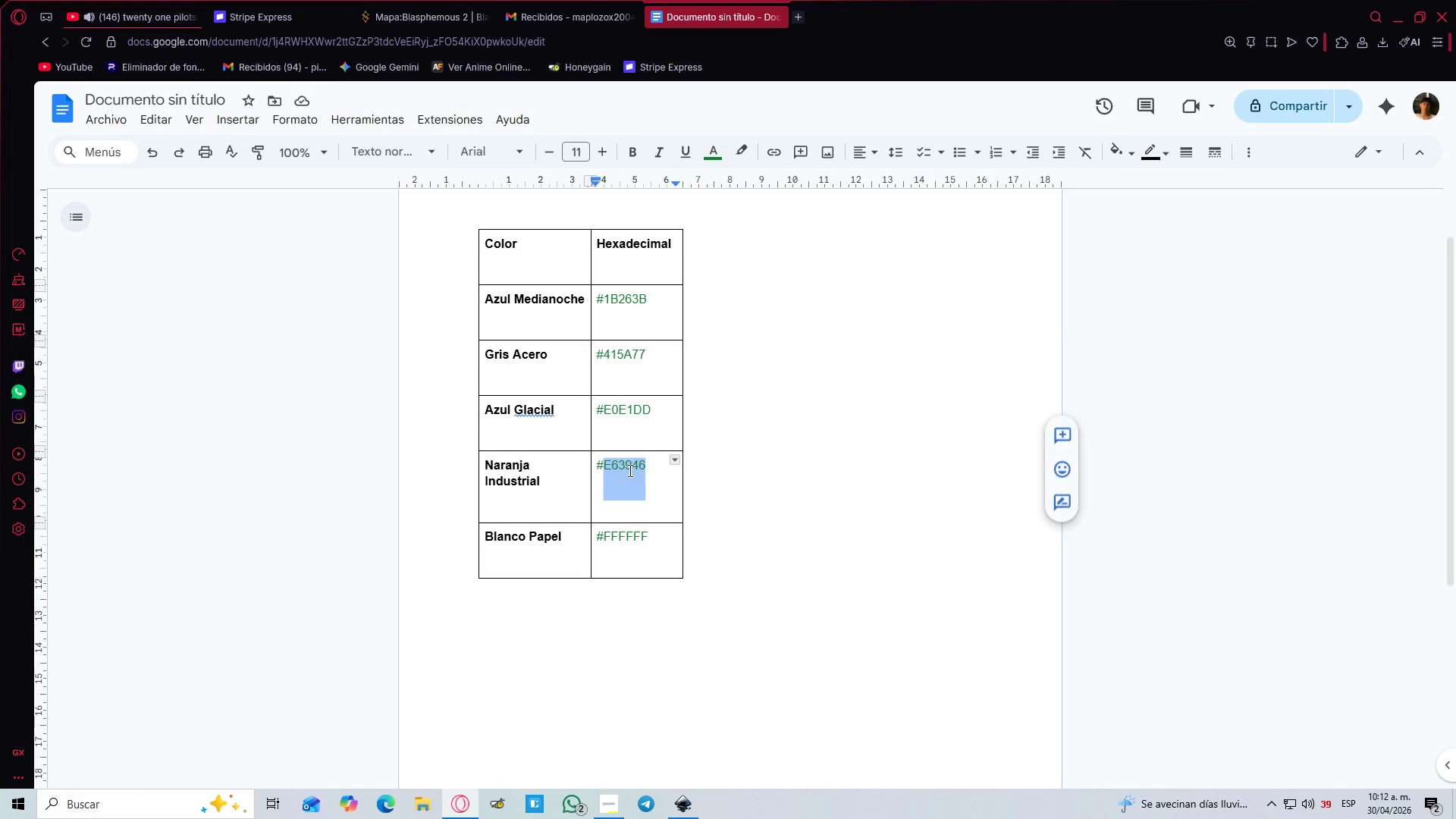 
key(Control+C)
 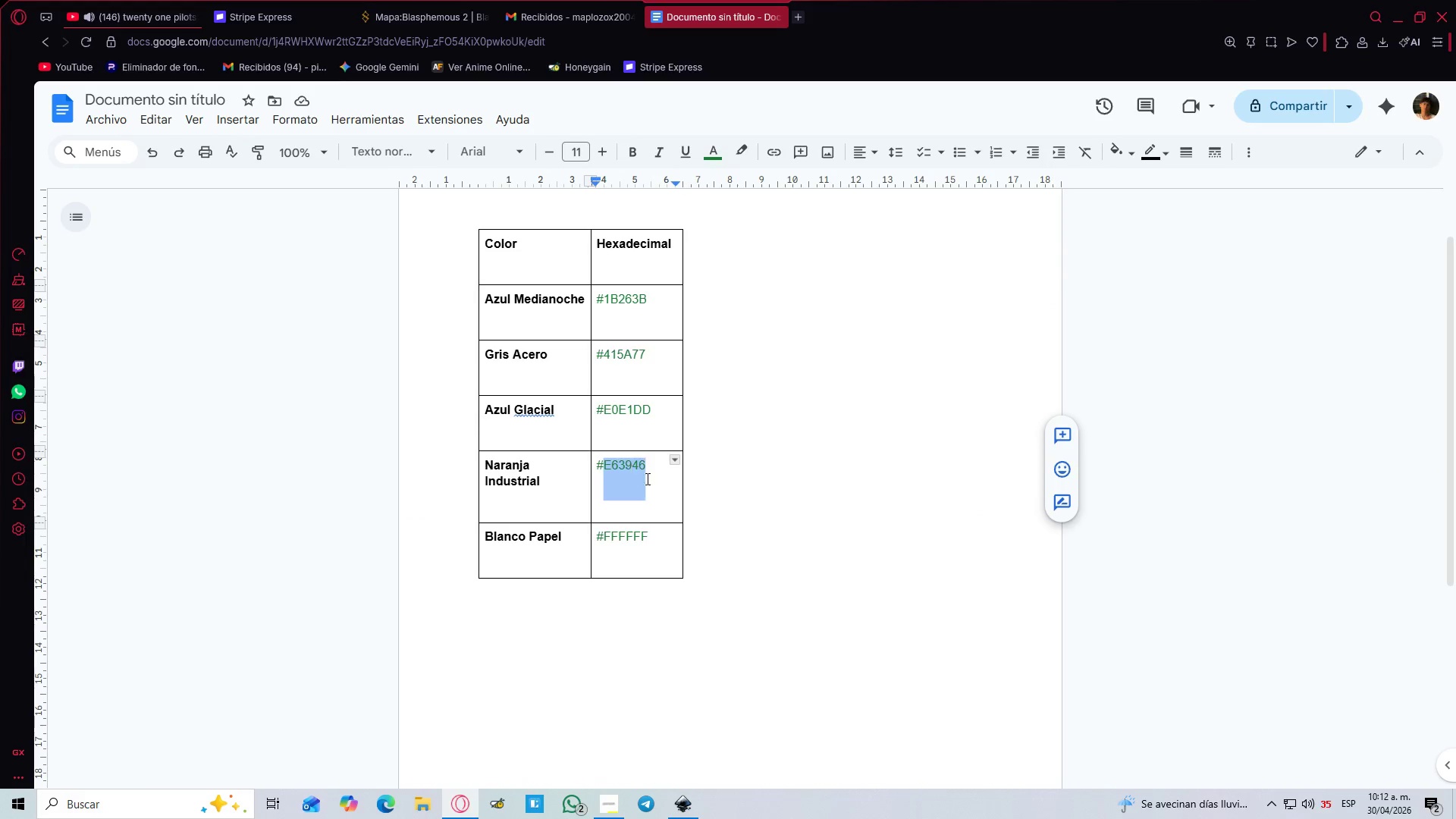 
key(Alt+AltLeft)
 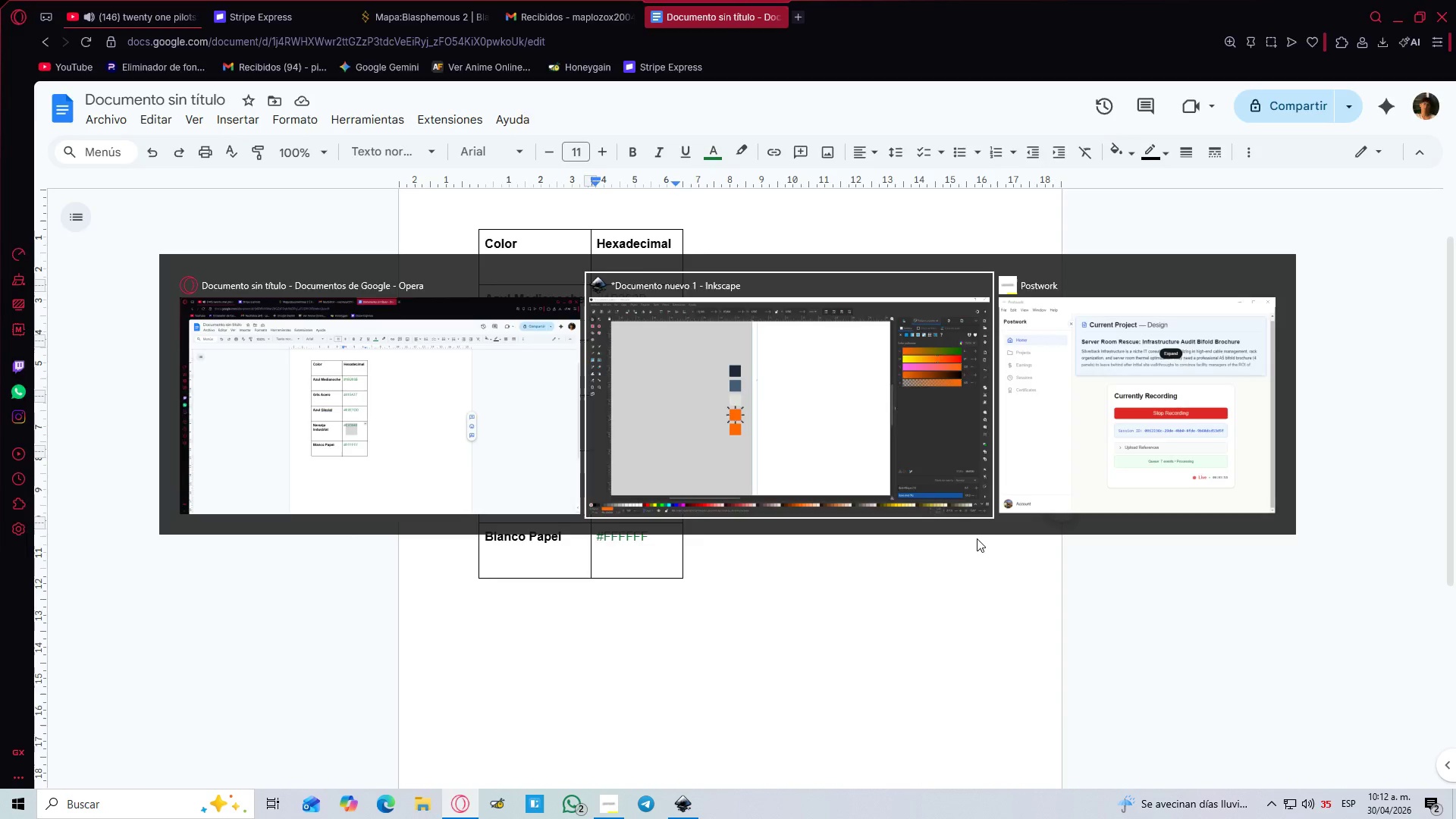 
key(Alt+Tab)
 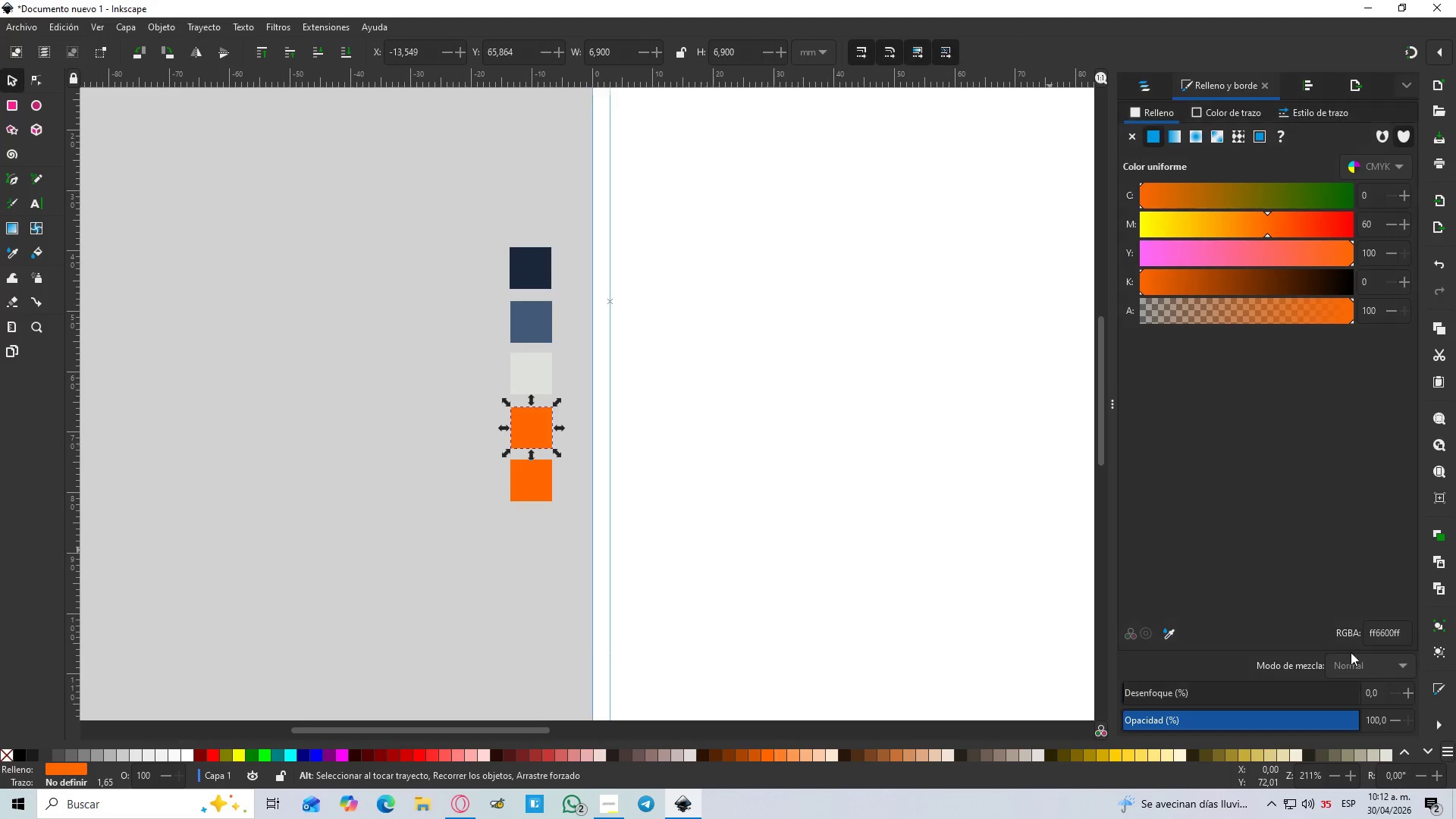 
mouse_move([1368, 667])
 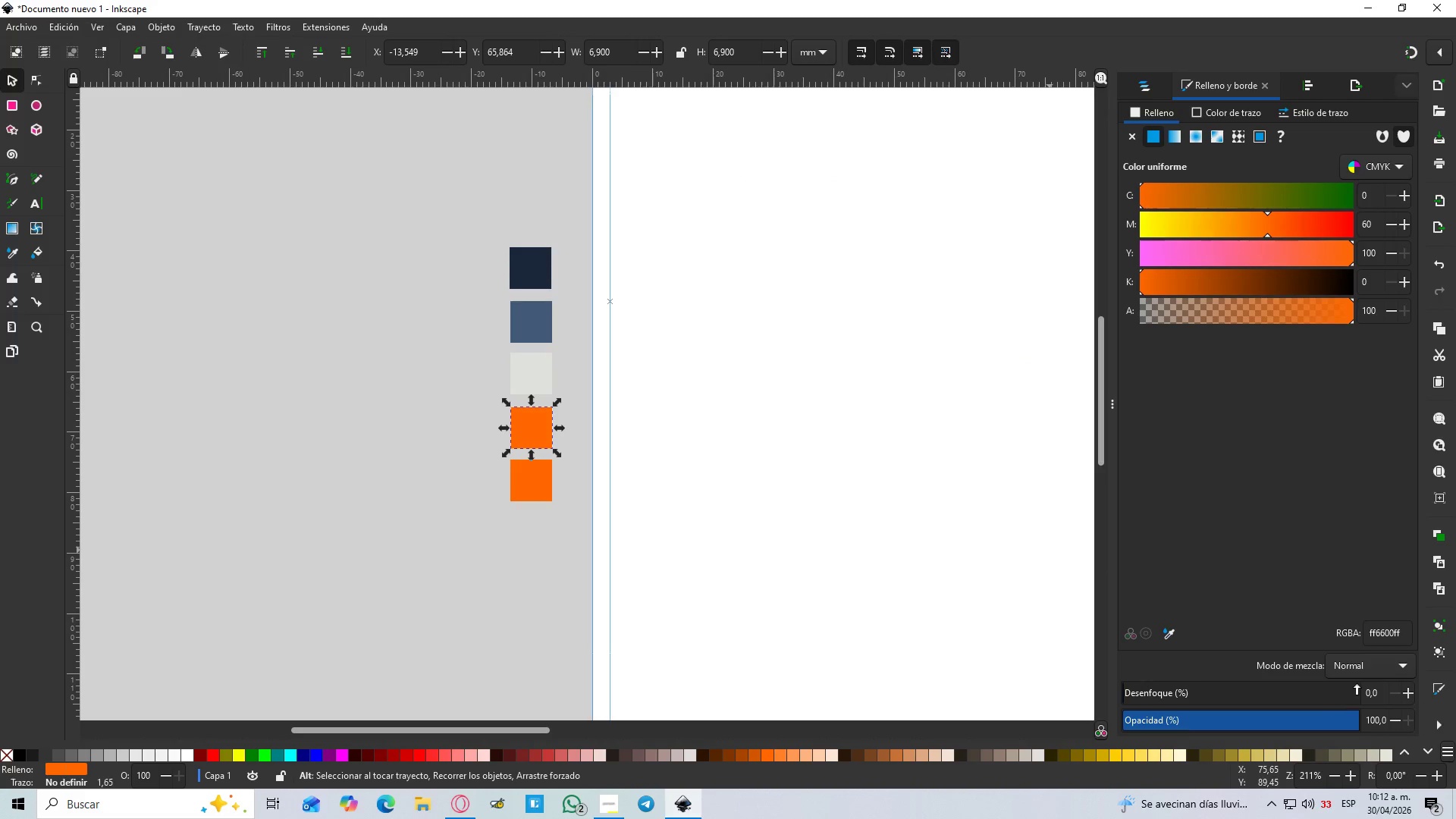 
left_click([1368, 667])
 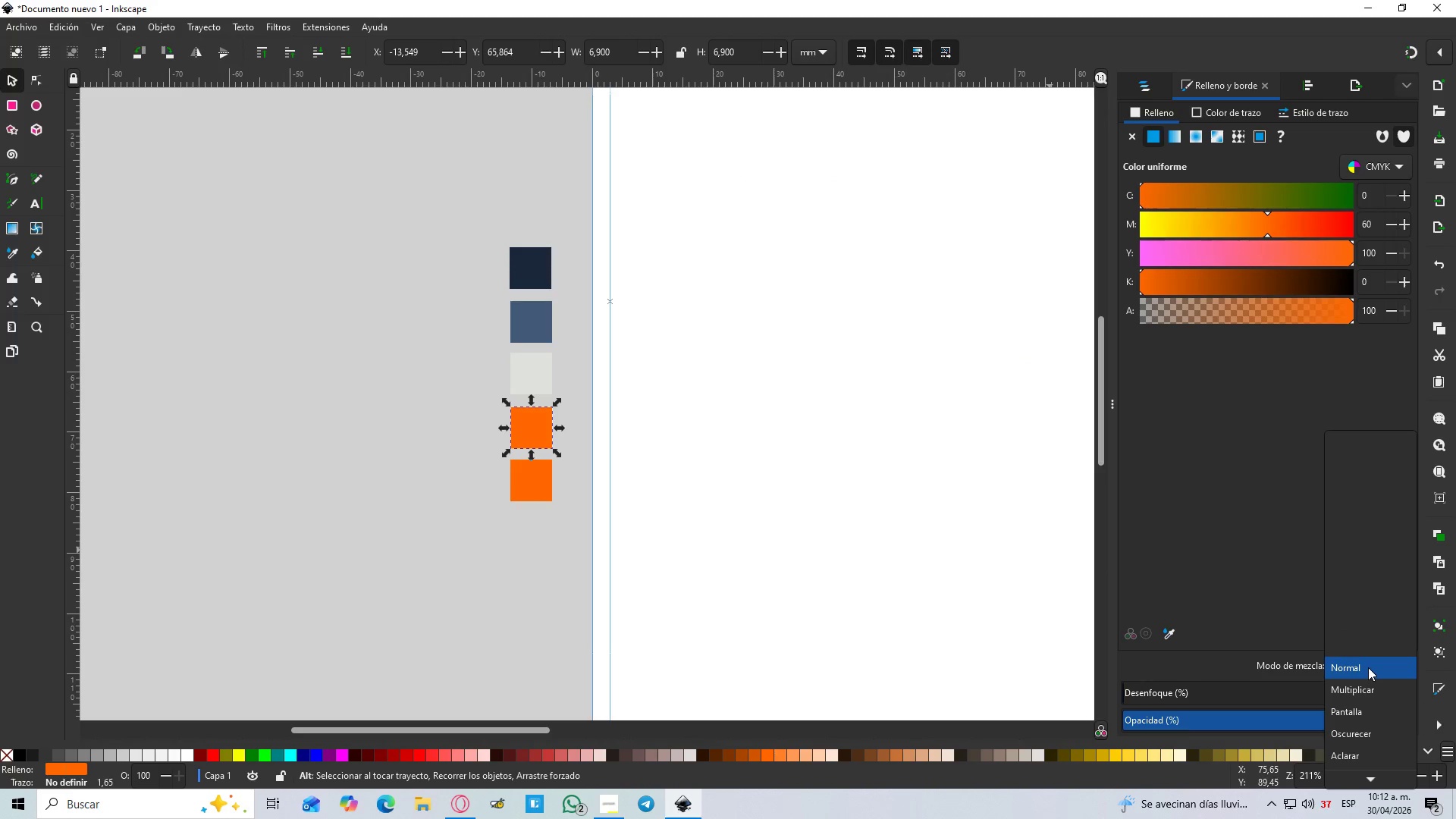 
left_click([1368, 667])
 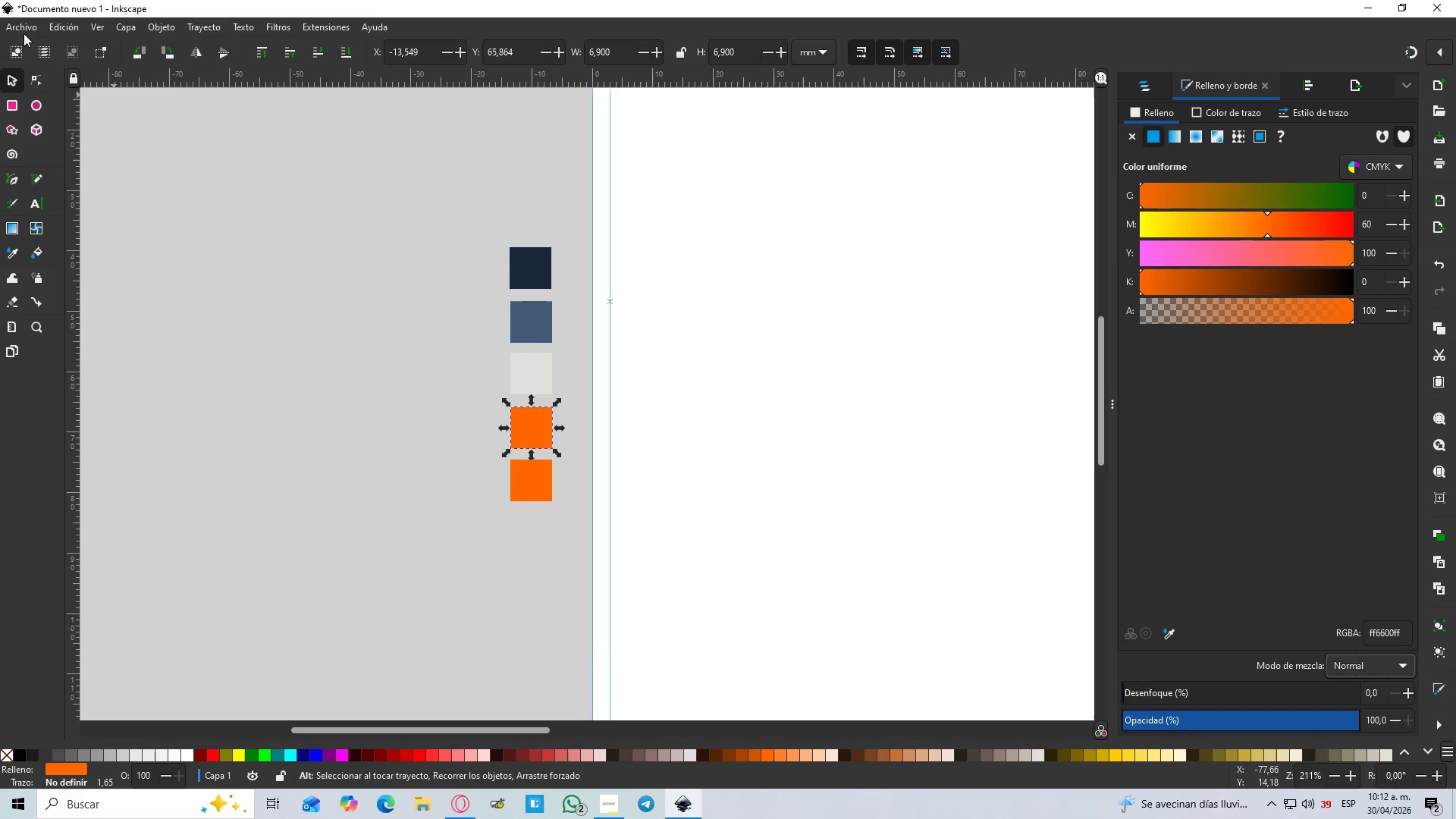 
left_click([24, 27])
 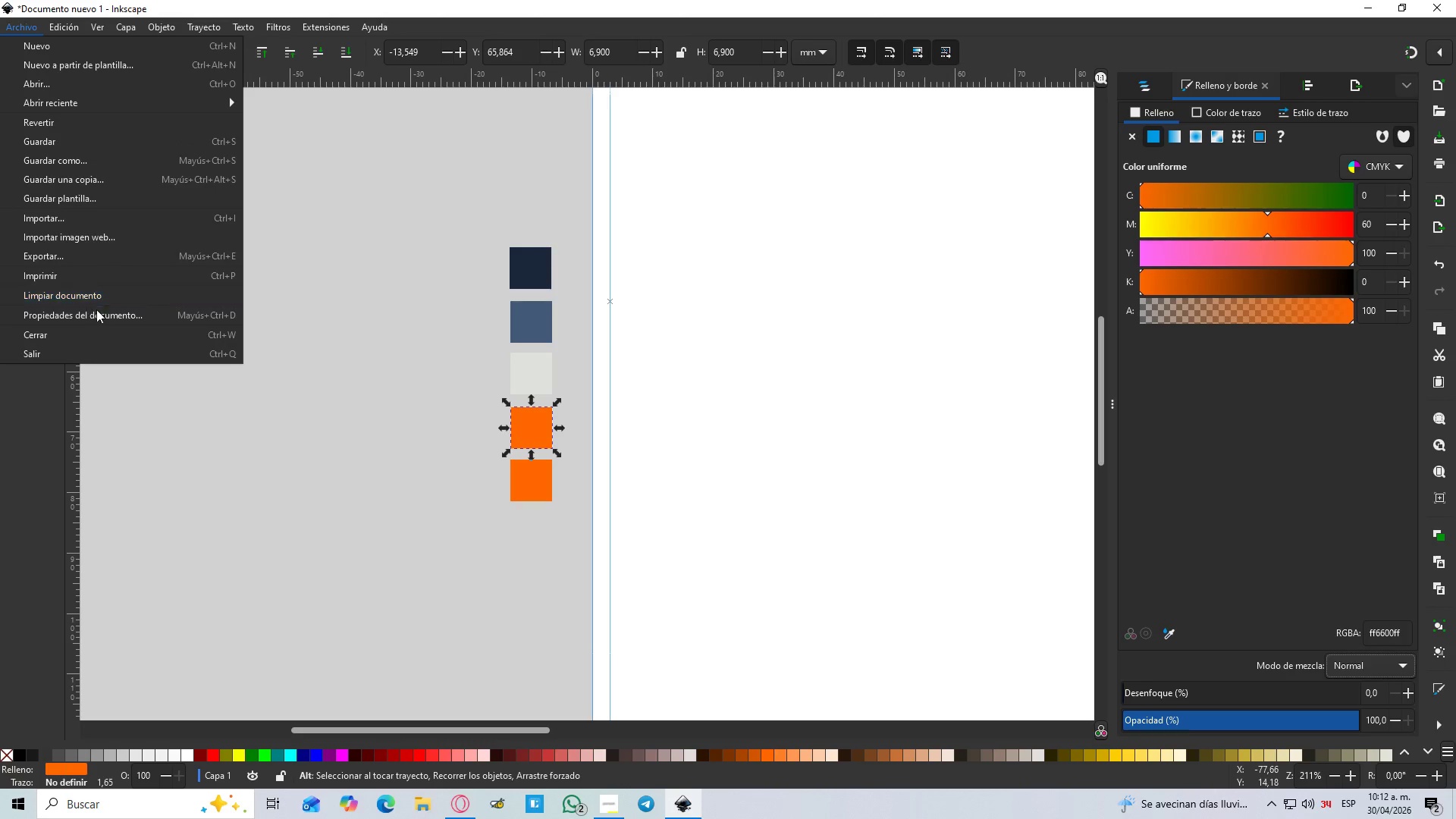 
left_click([101, 317])
 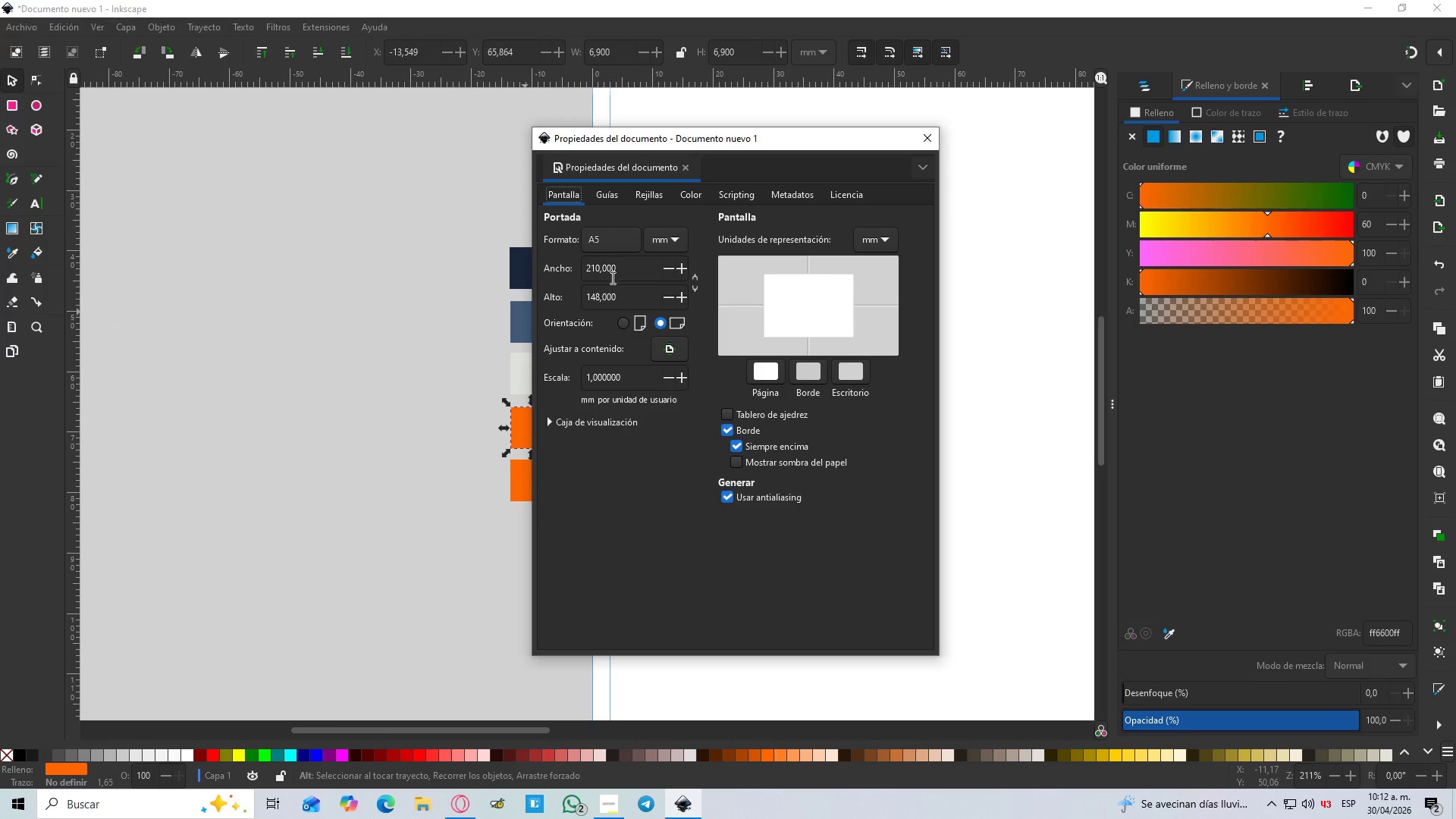 
left_click([694, 200])
 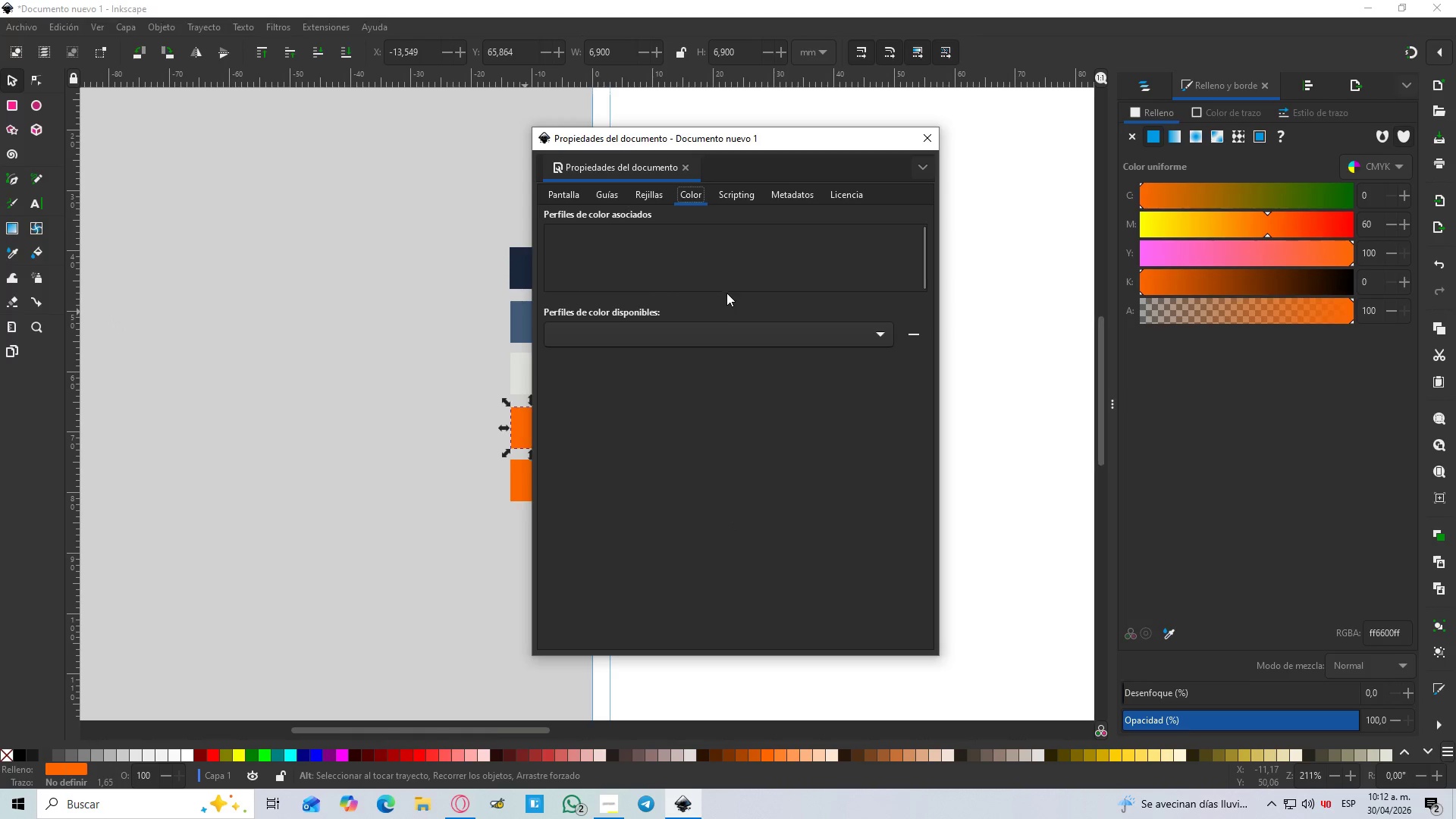 
left_click([675, 231])
 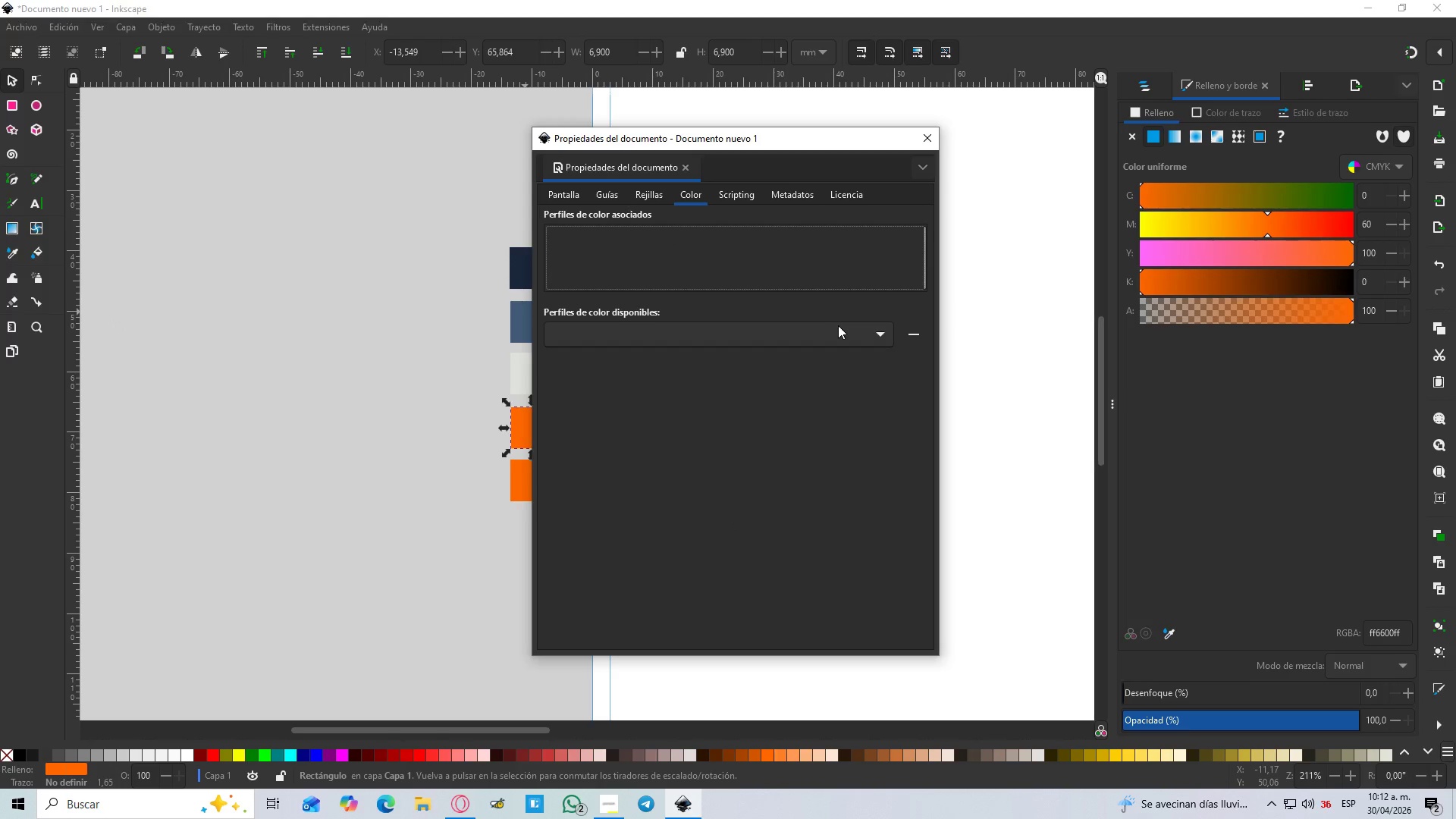 
left_click([867, 338])
 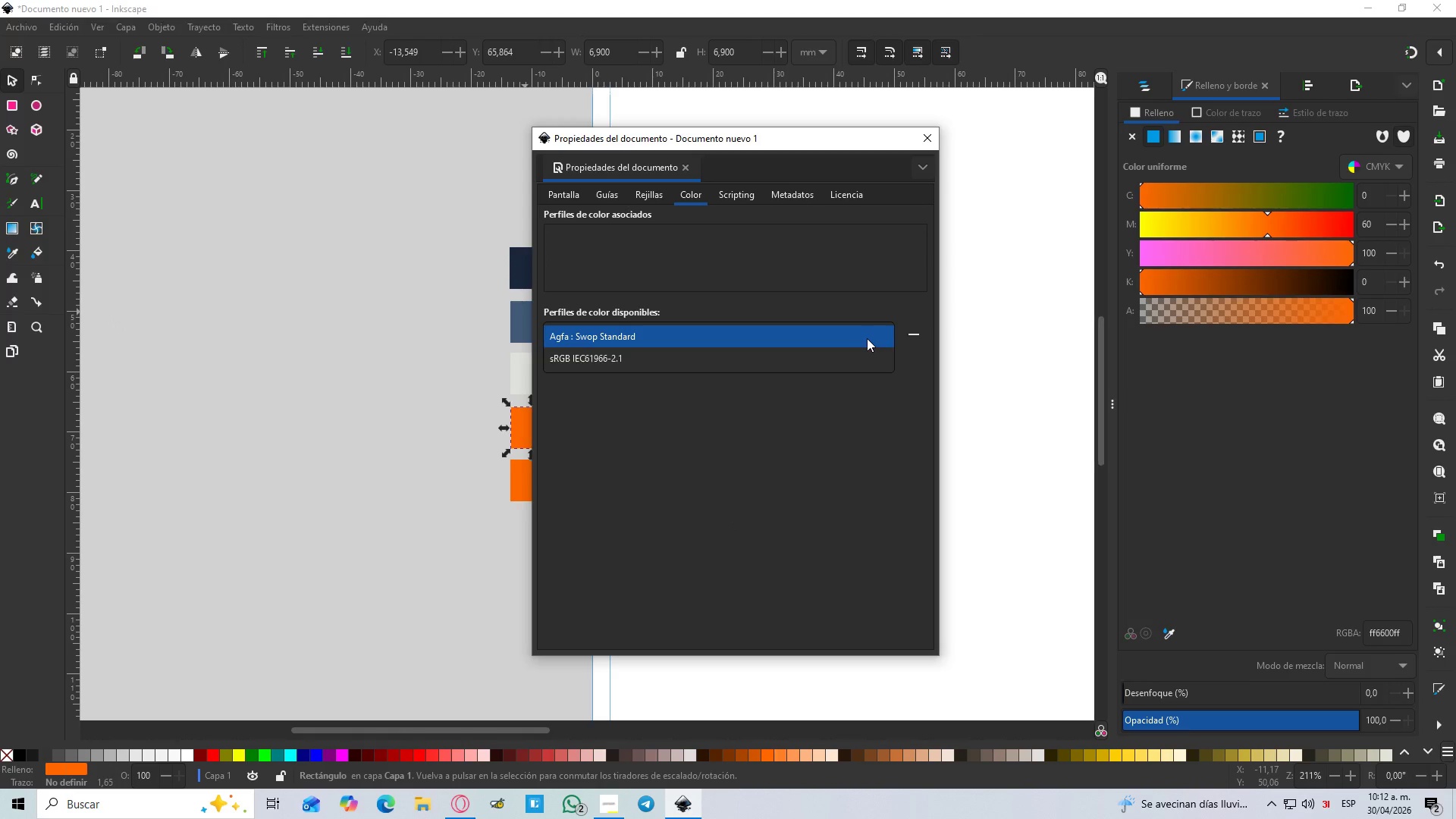 
left_click([867, 338])
 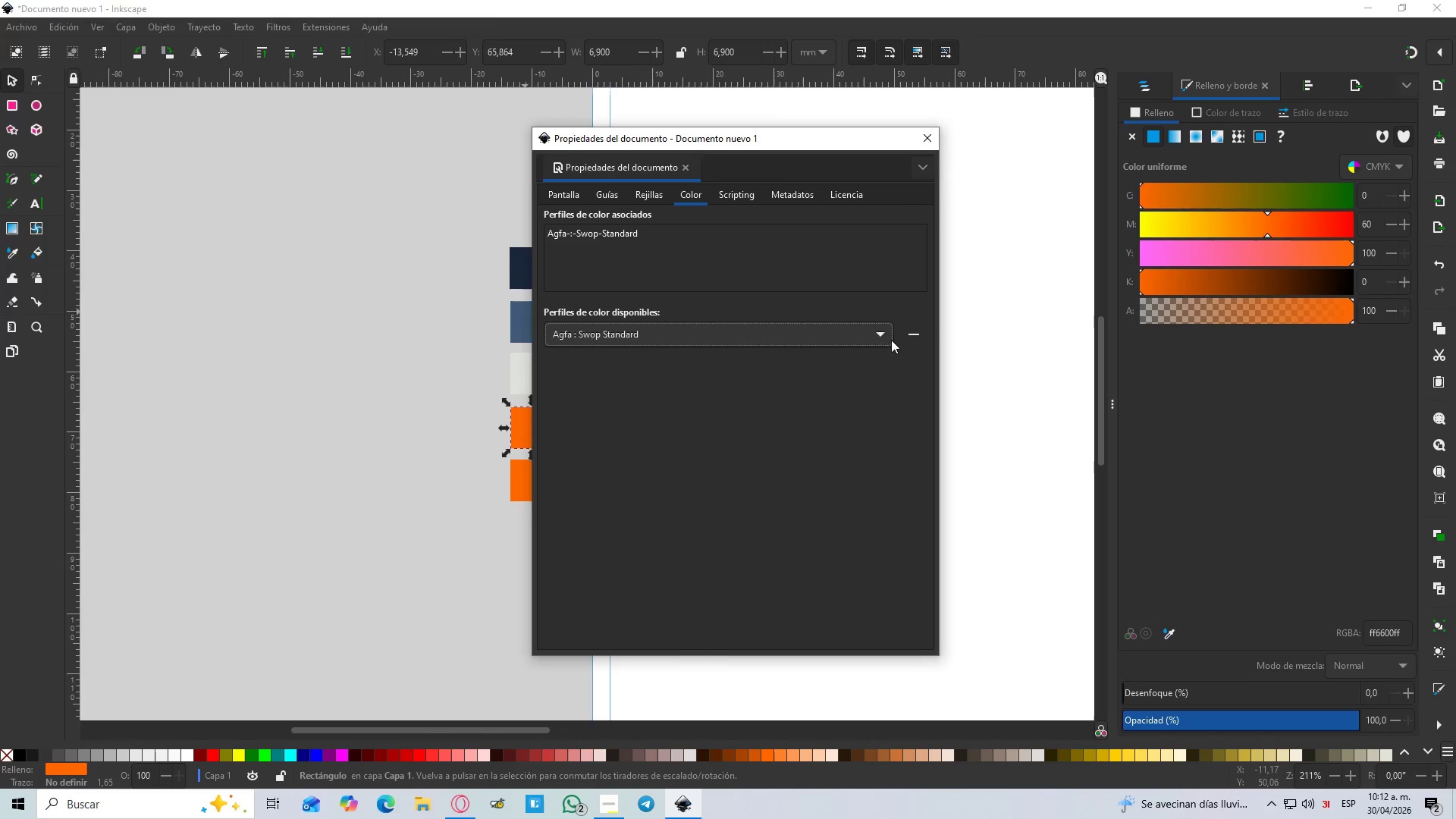 
left_click([912, 337])
 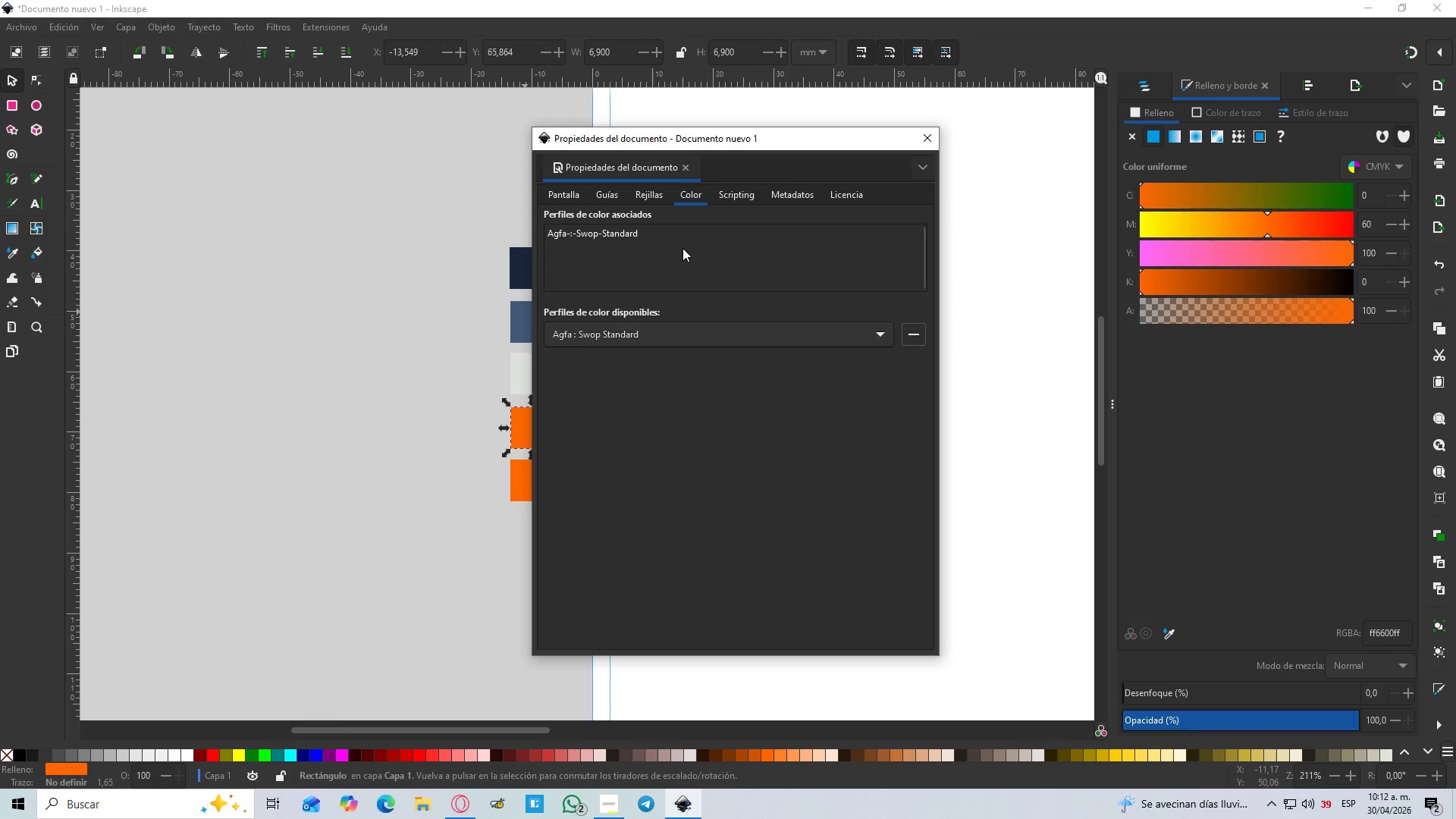 
left_click_drag(start_coordinate=[665, 238], to_coordinate=[519, 224])
 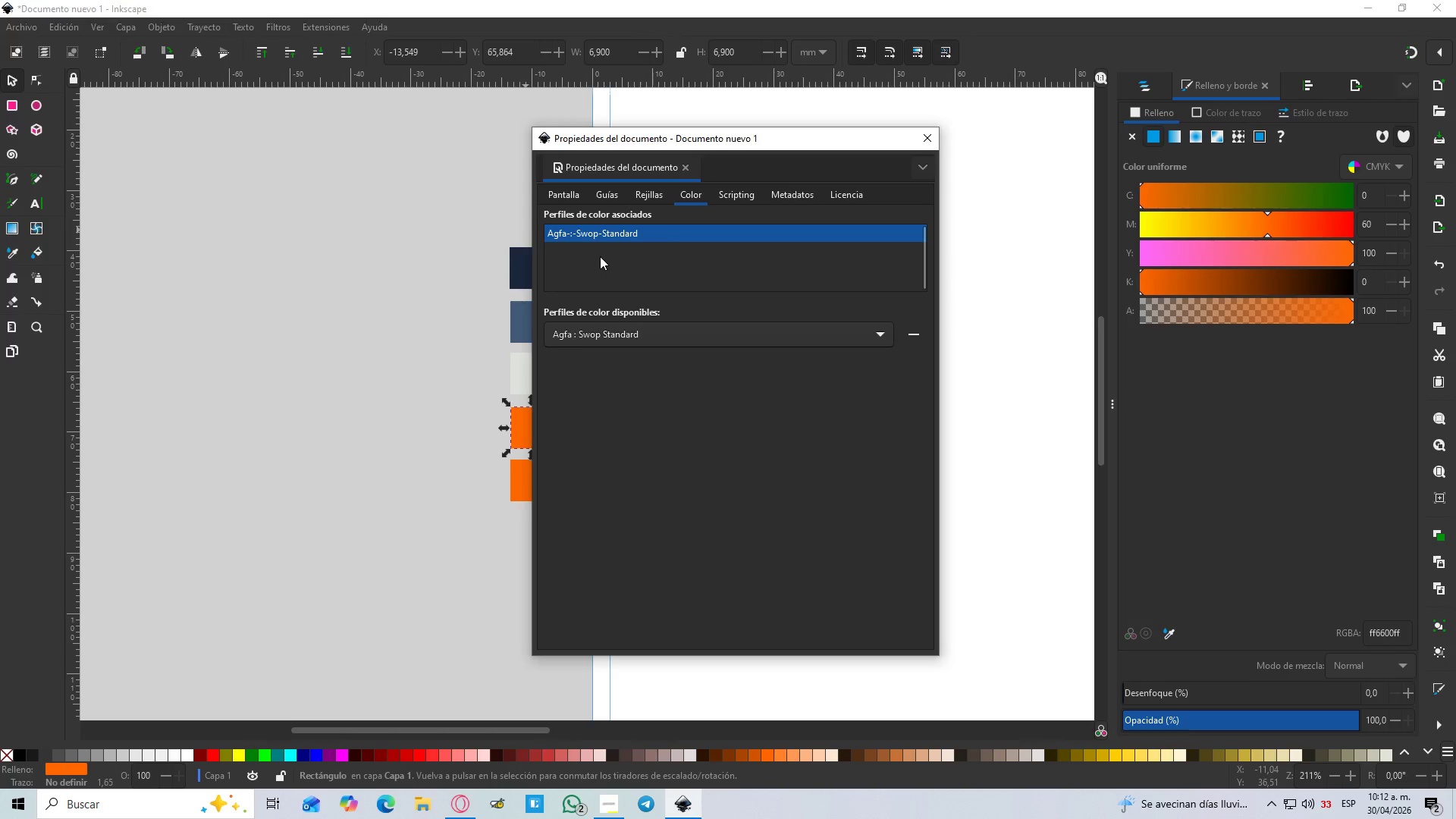 
key(Delete)
 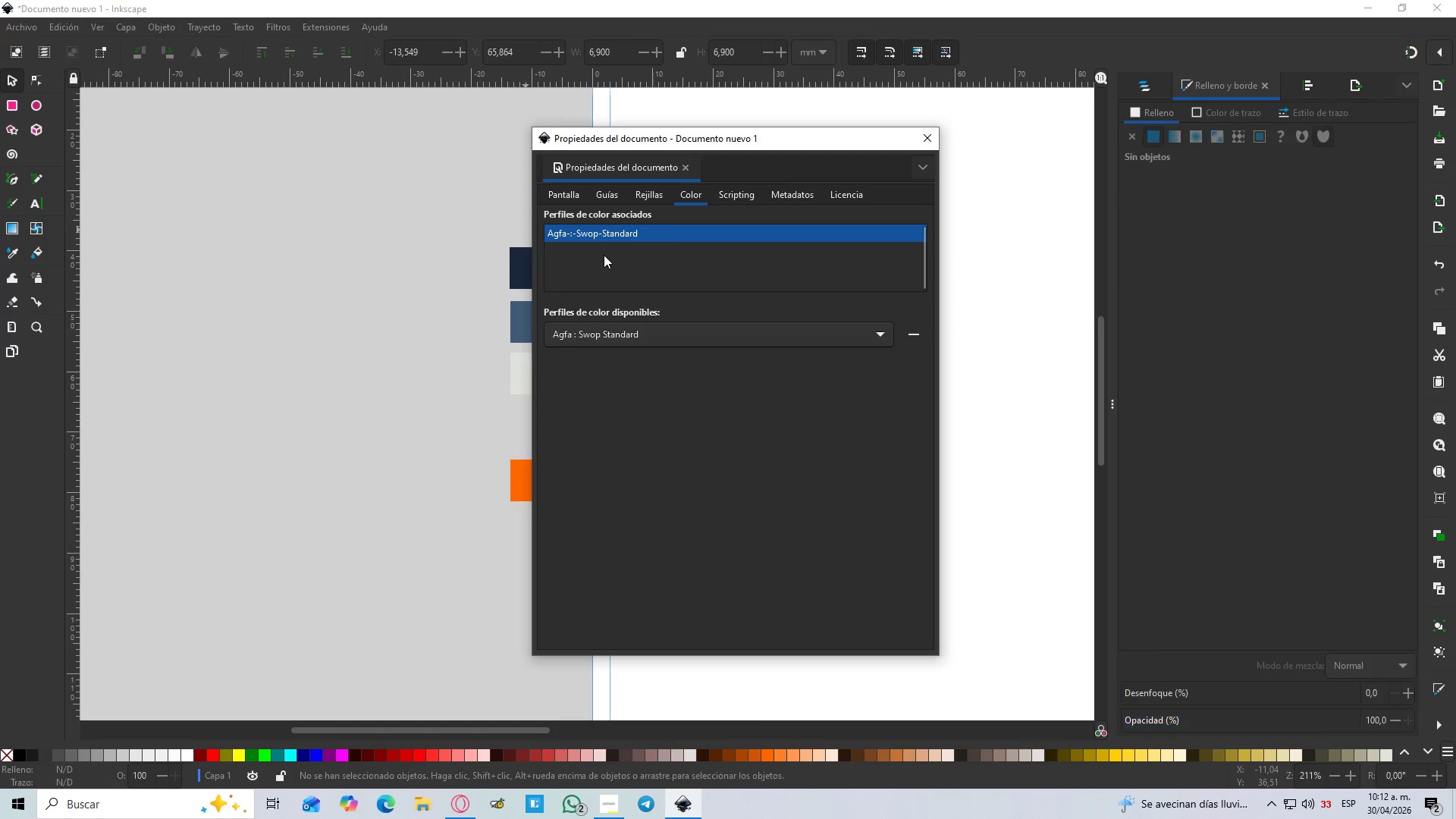 
key(Delete)
 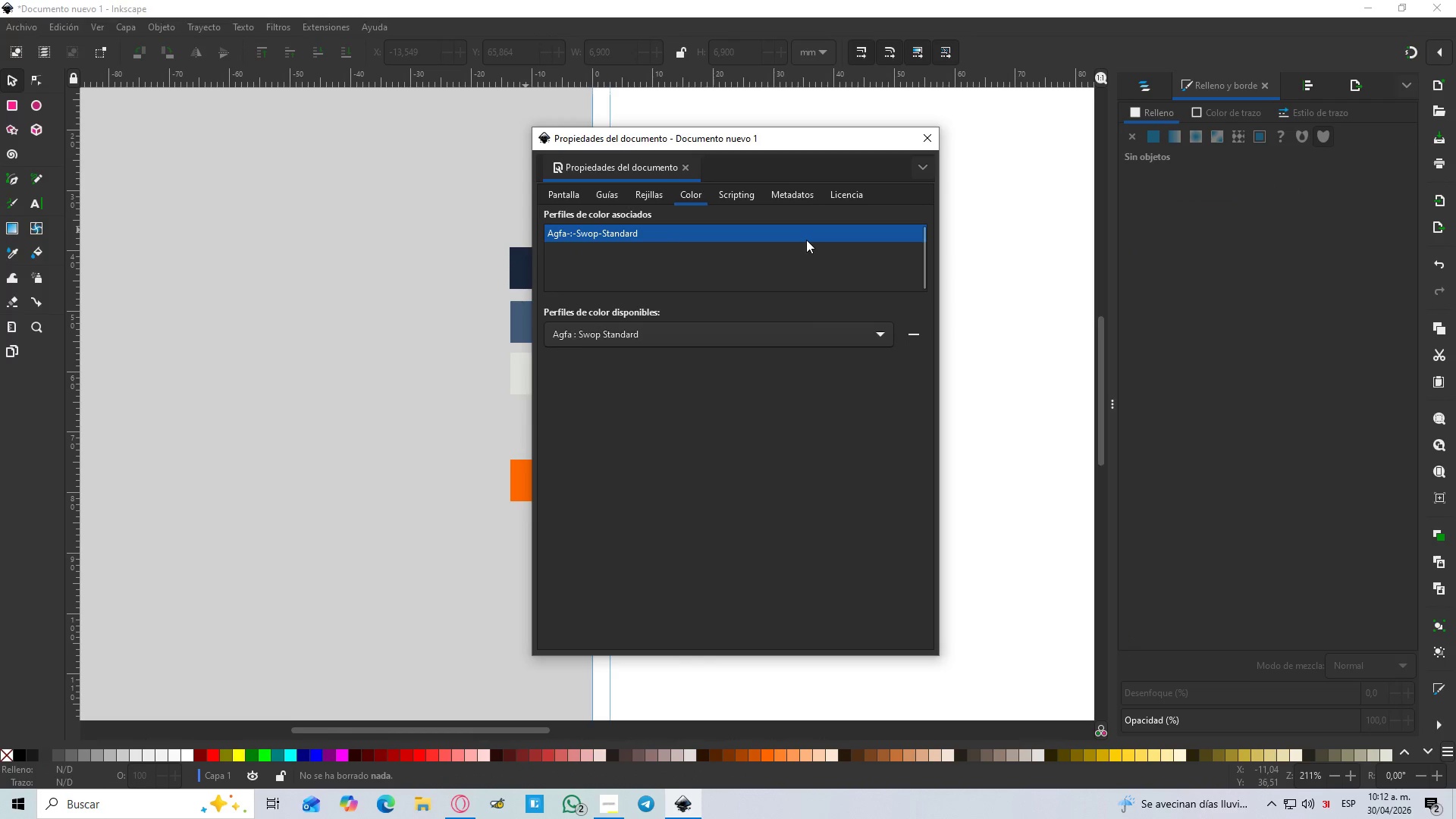 
key(Control+Z)
 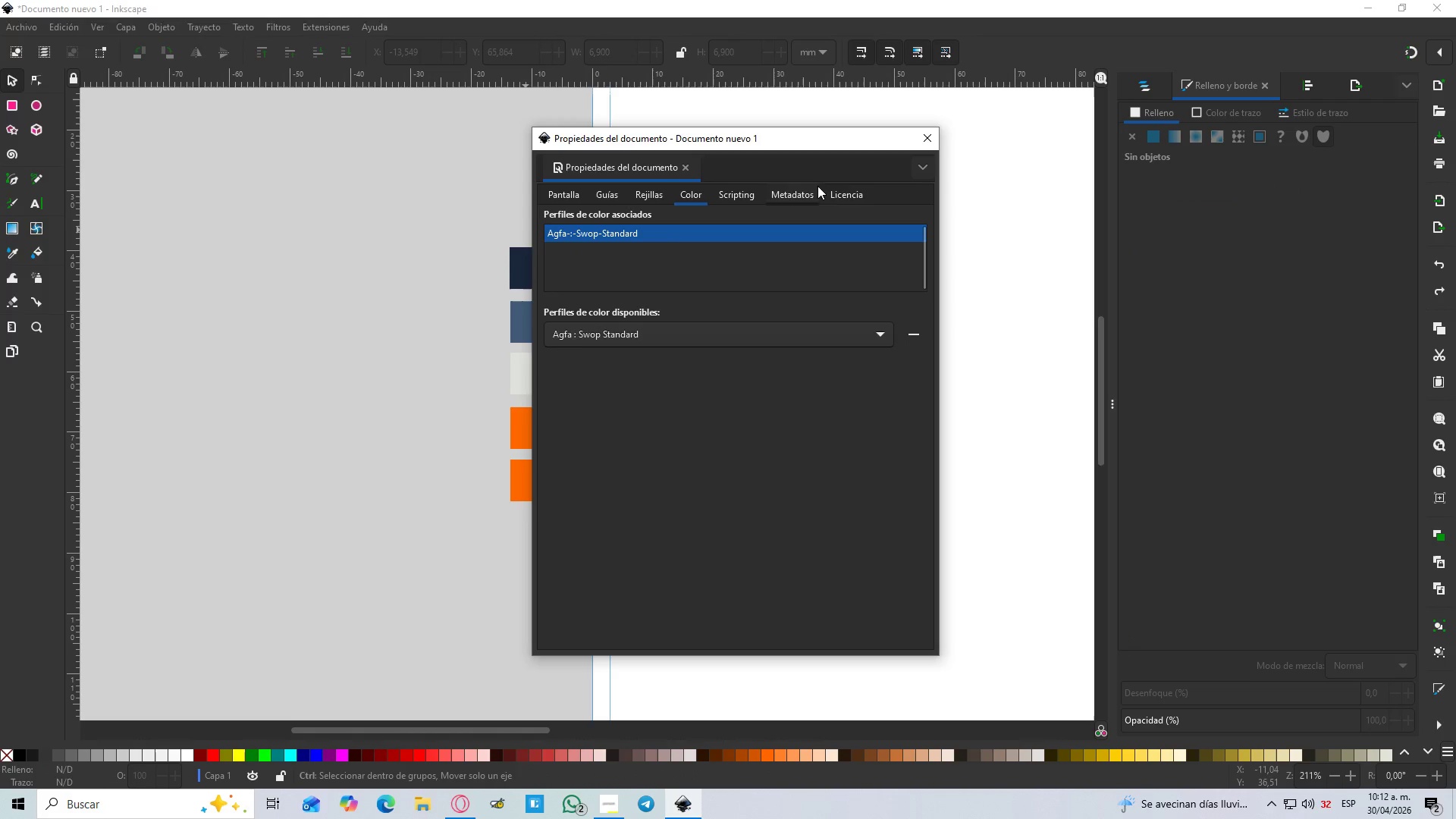 
left_click([924, 143])
 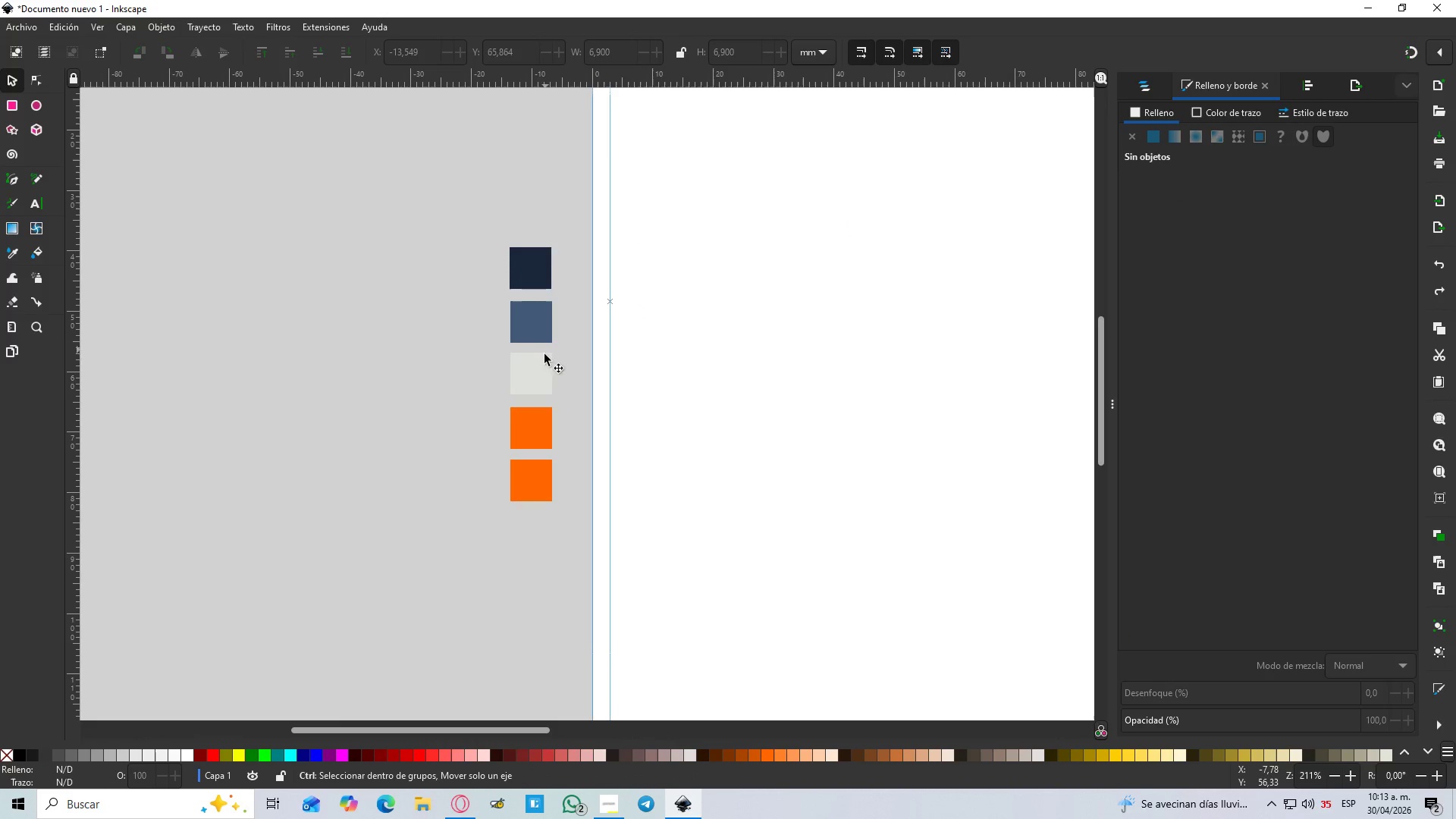 
left_click([526, 438])
 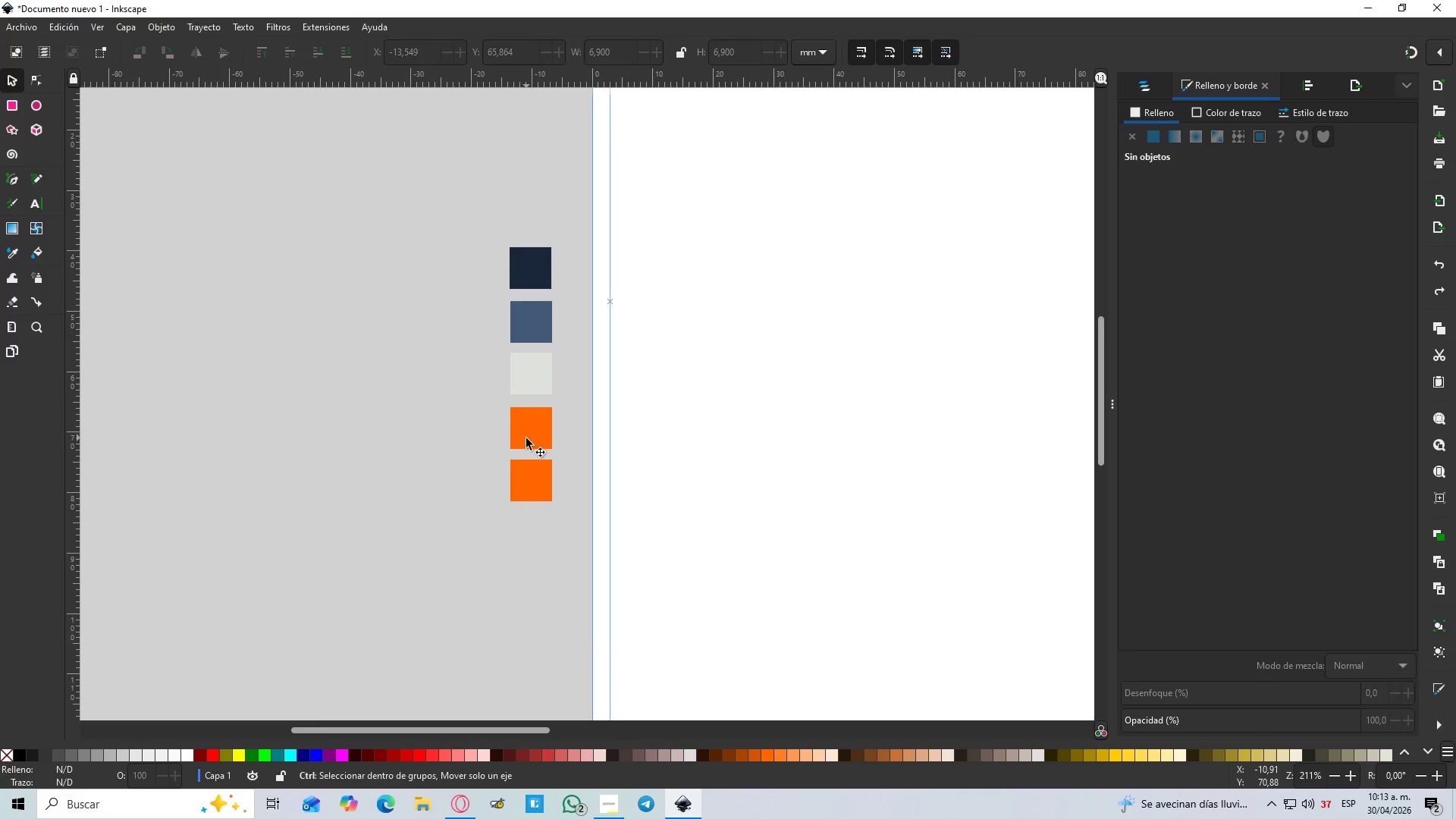 
key(Alt+AltLeft)
 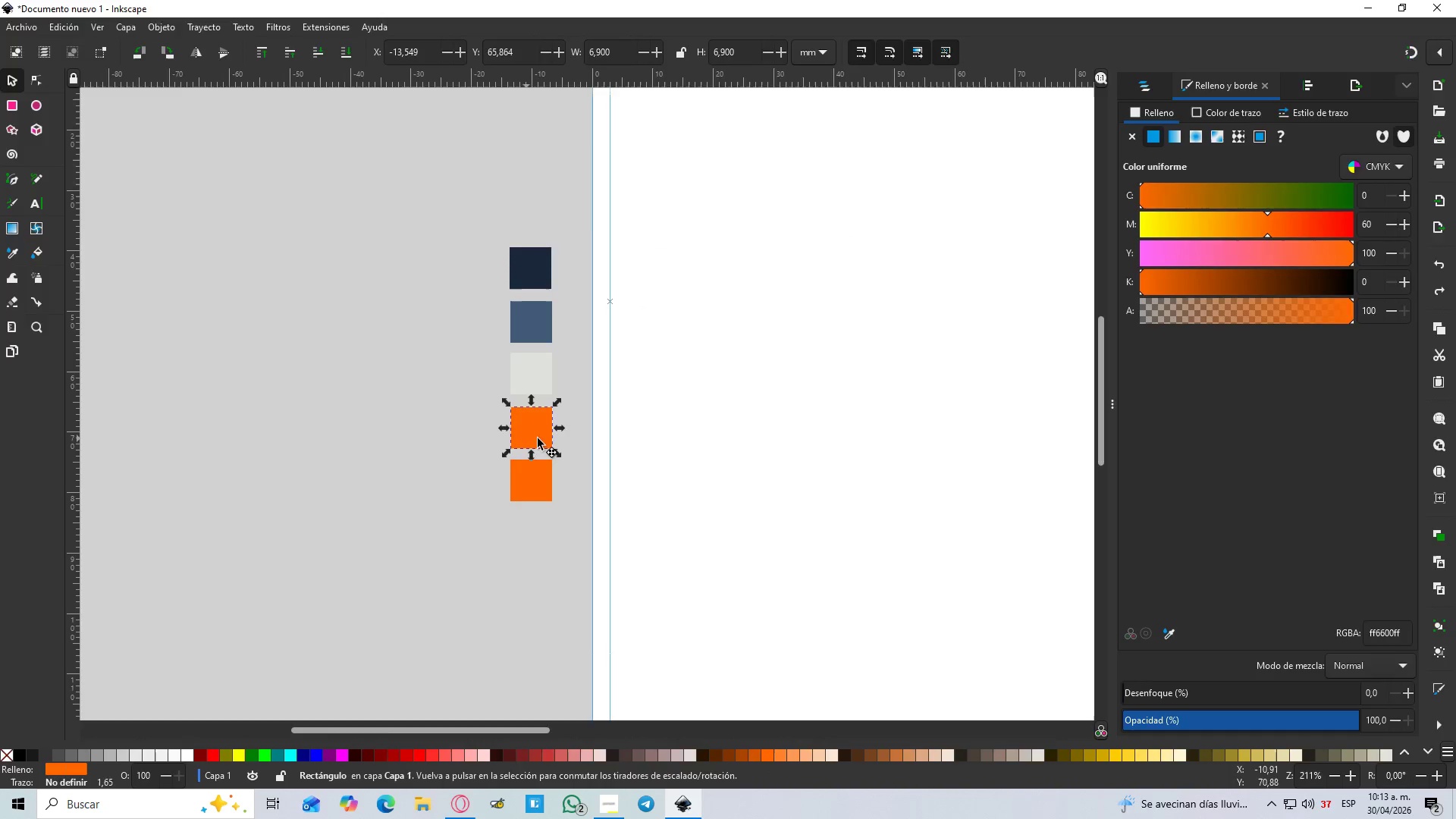 
key(Alt+Tab)
 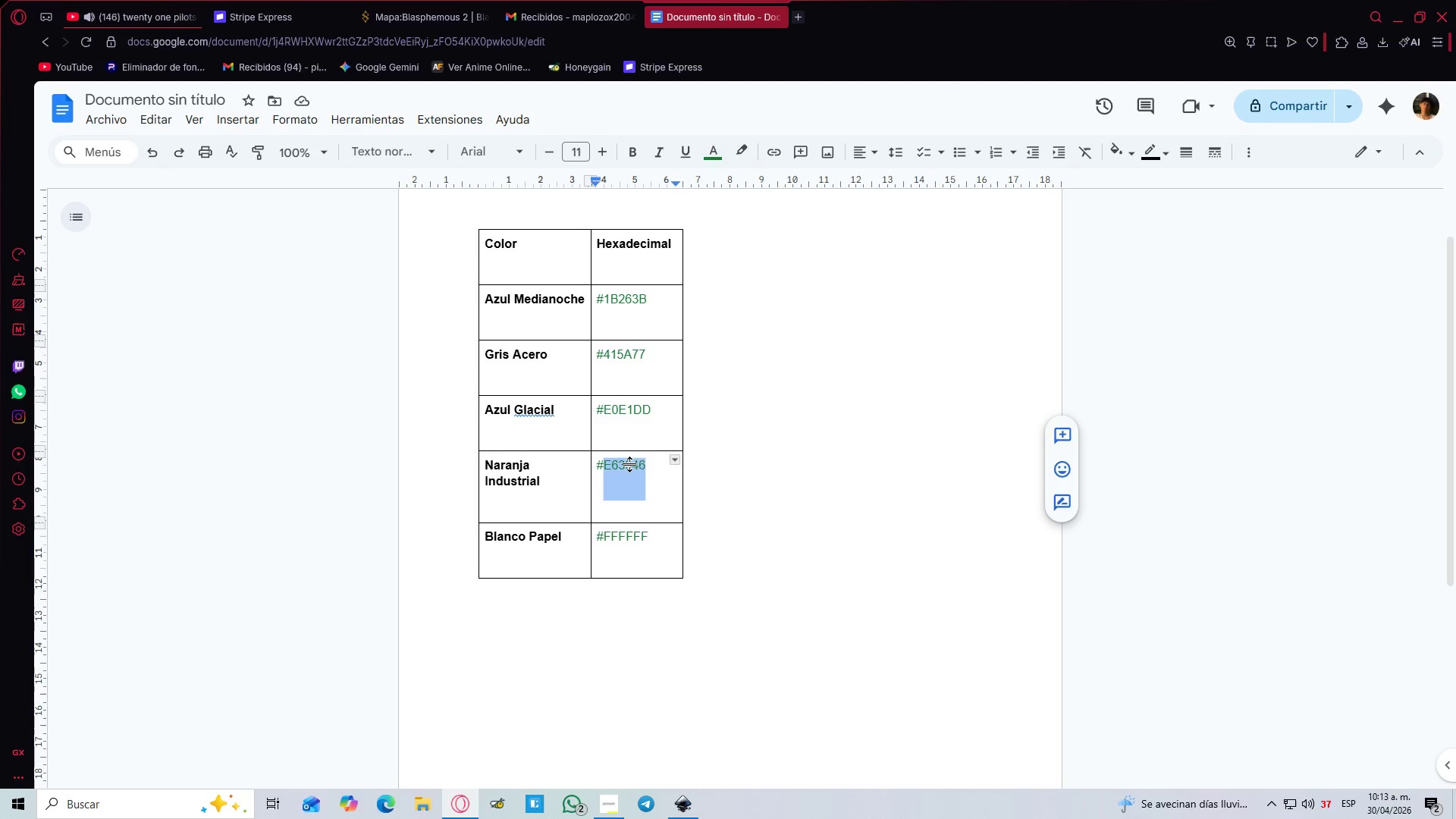 
right_click([629, 468])
 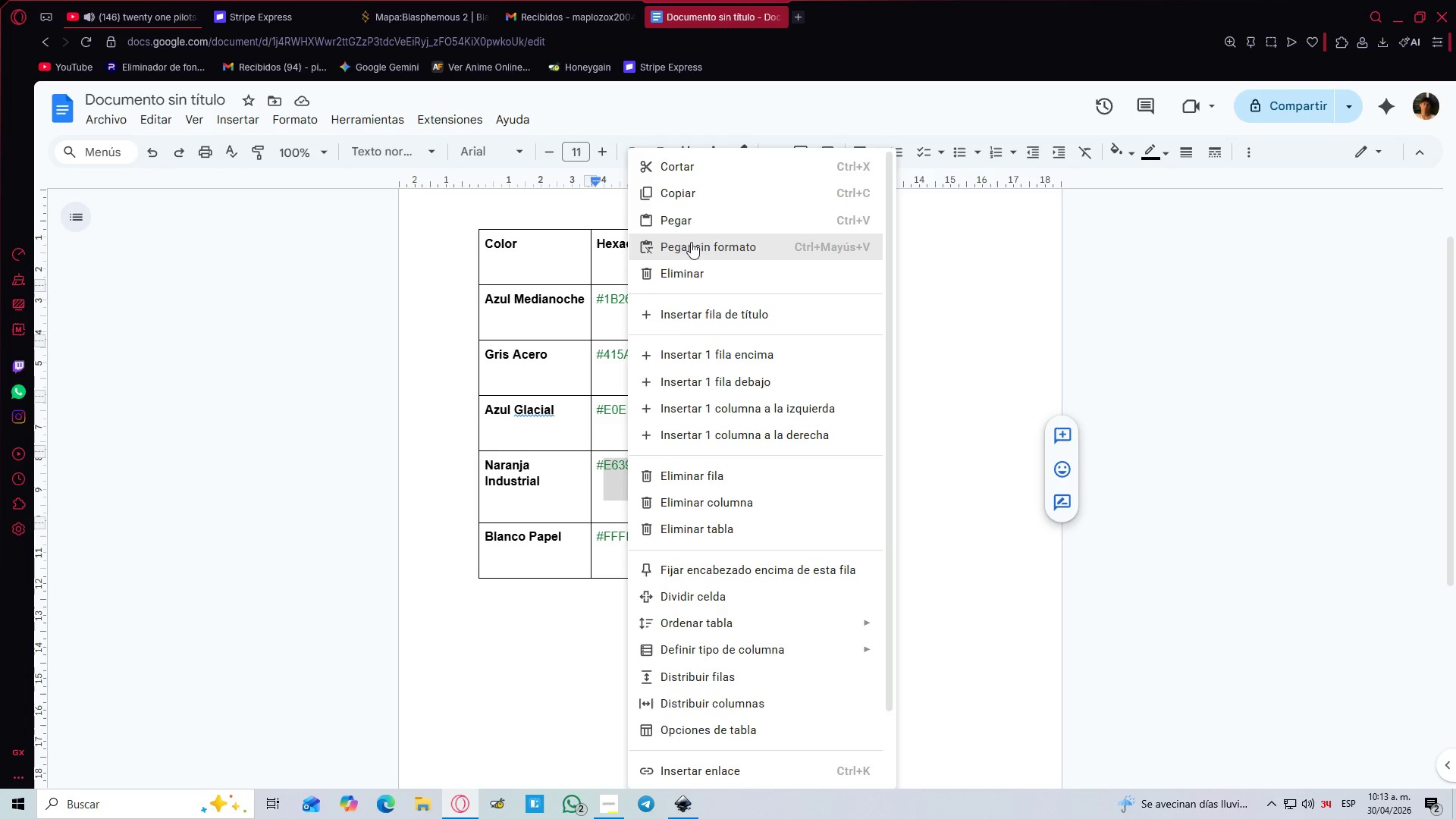 
left_click([672, 185])
 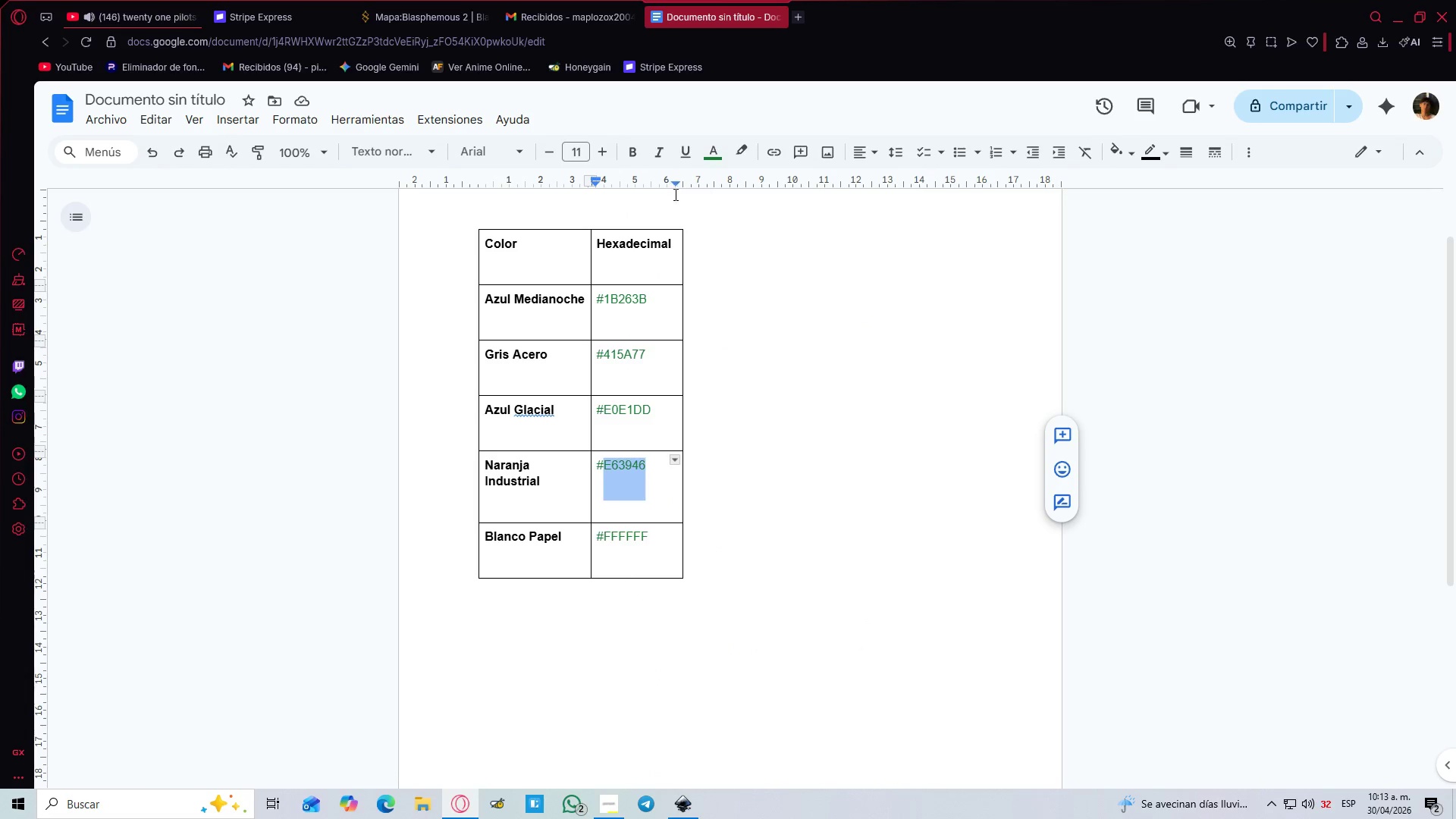 
key(Alt+AltLeft)
 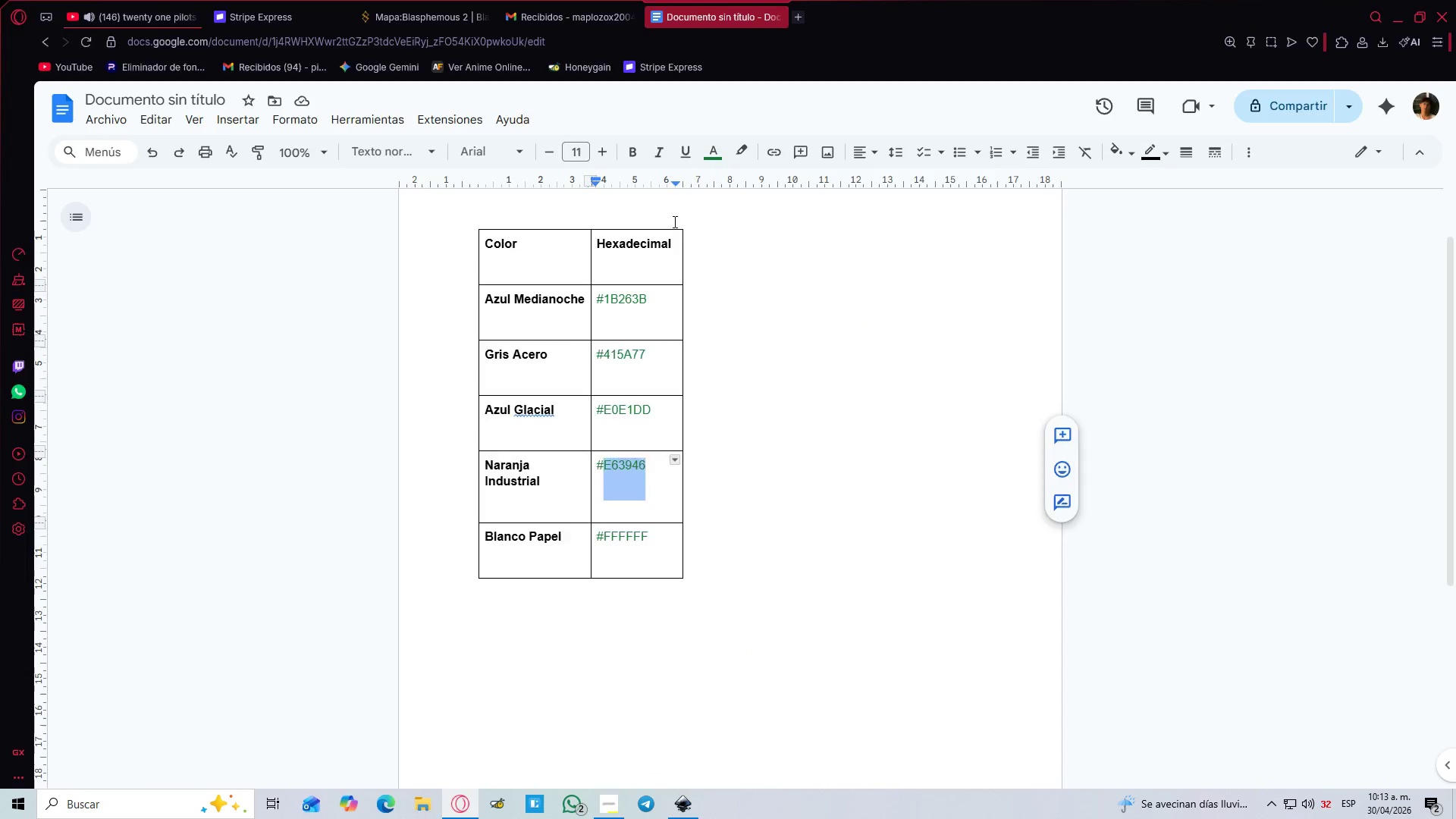 
key(Alt+Tab)
 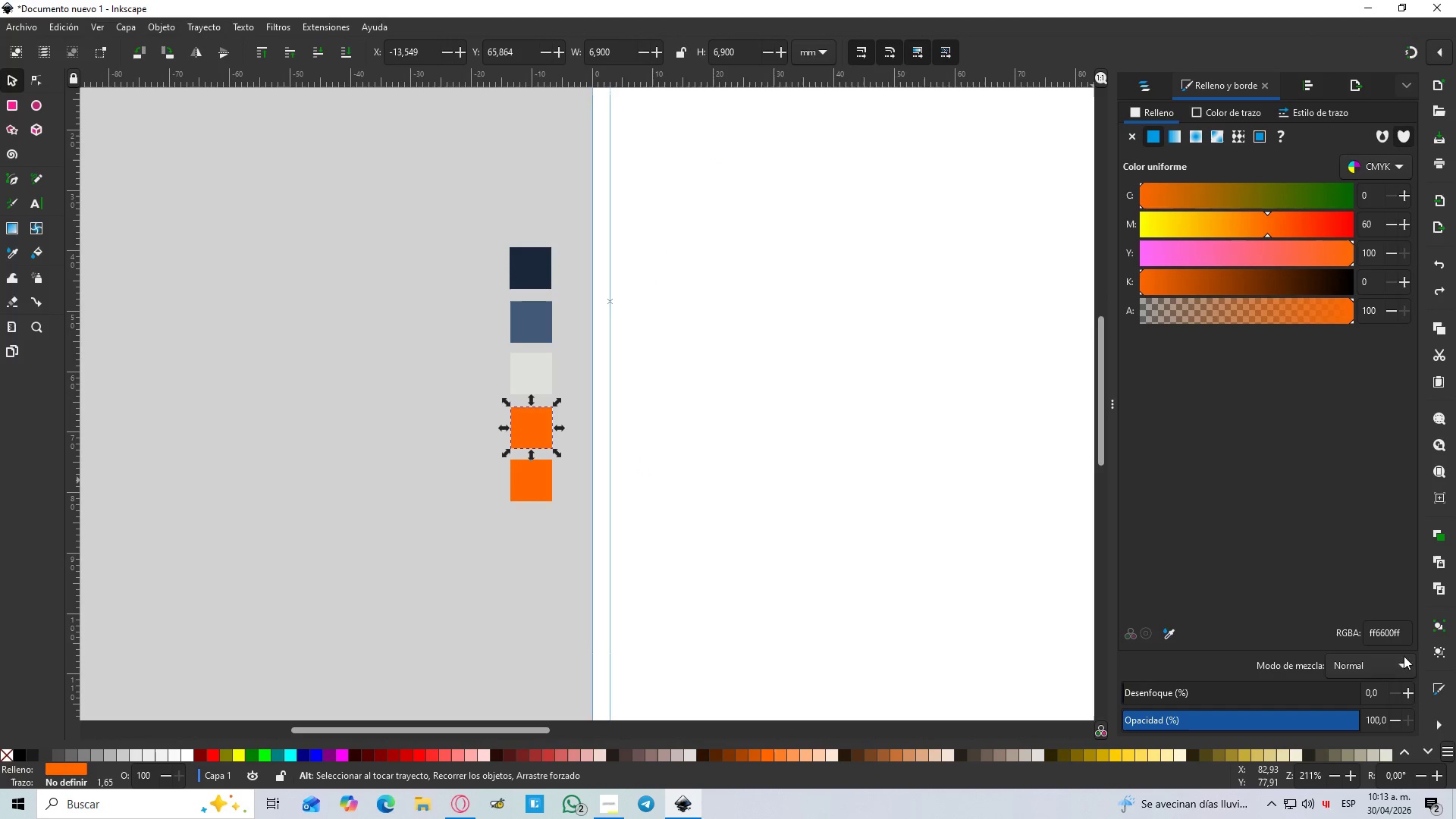 
double_click([1389, 642])
 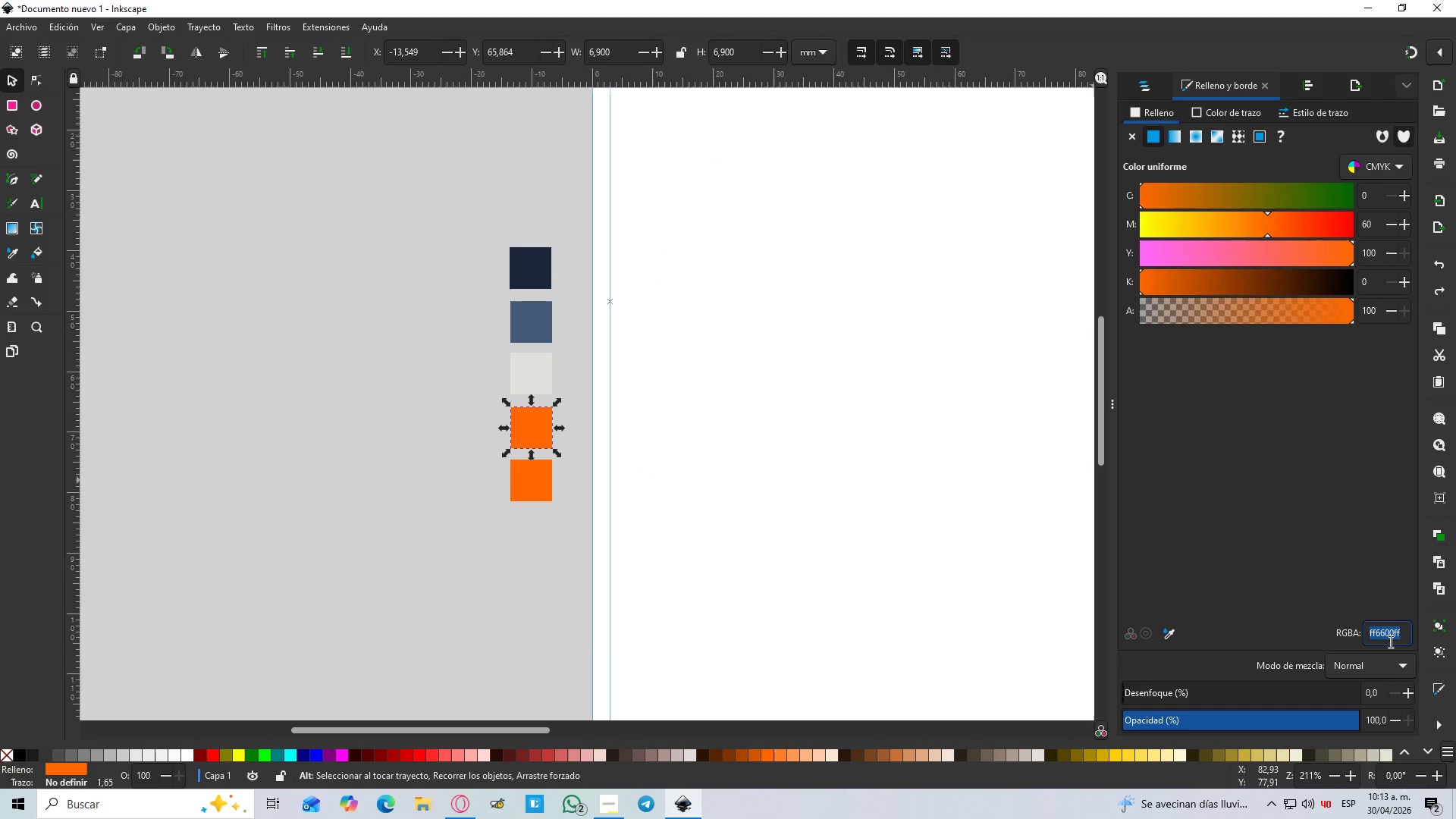 
key(Control+V)
 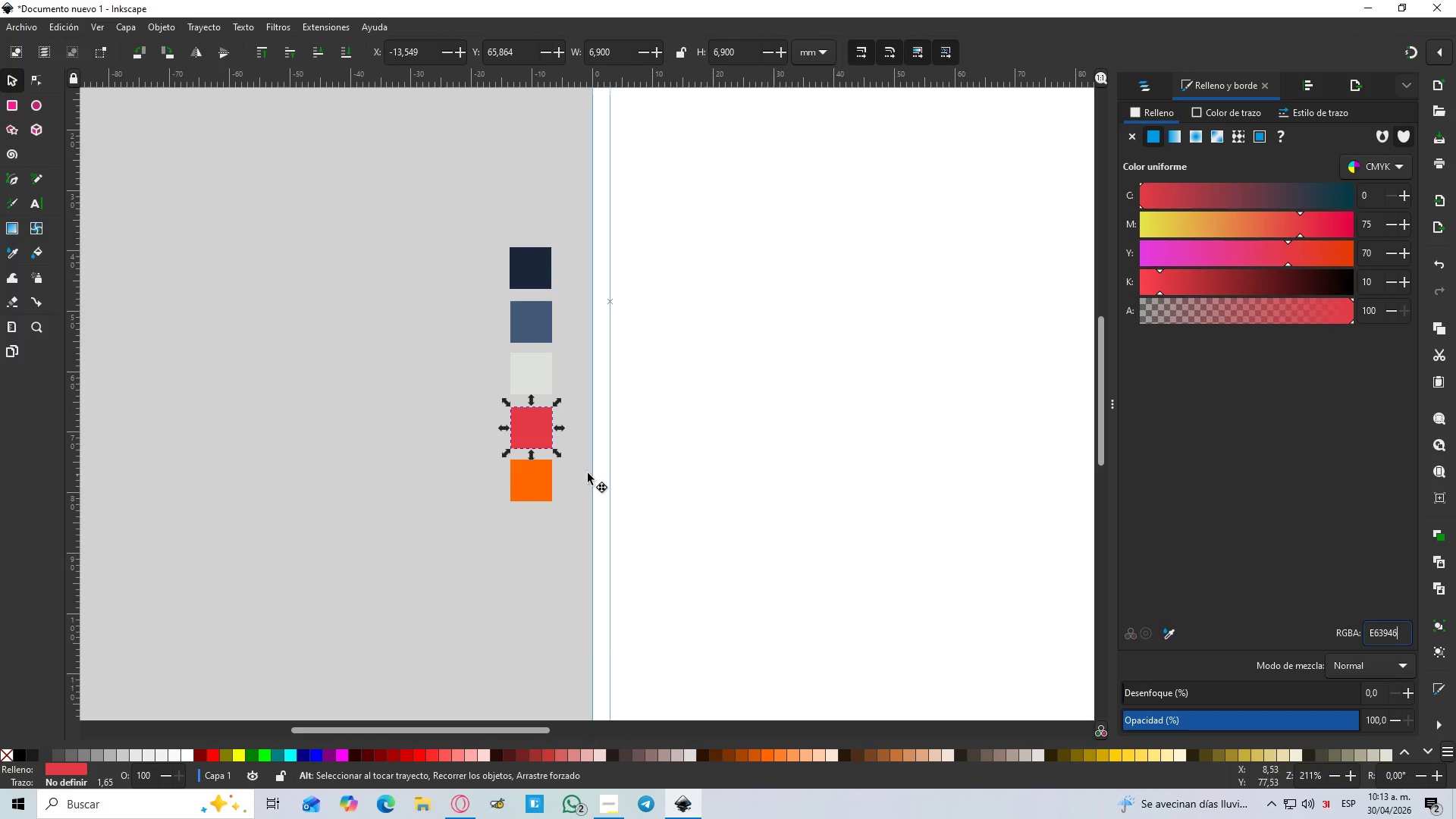 
left_click([532, 473])
 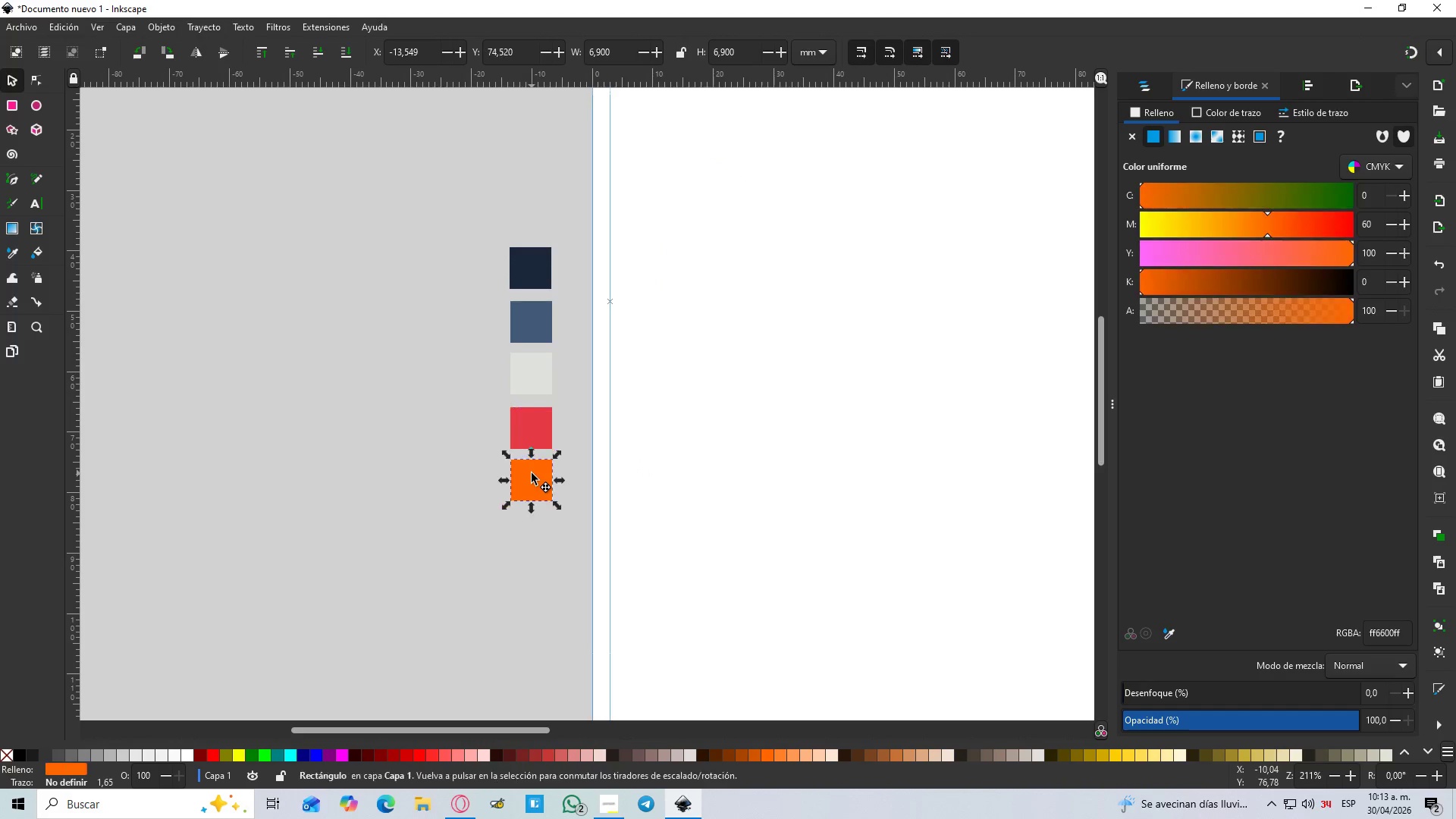 
key(Alt+AltLeft)
 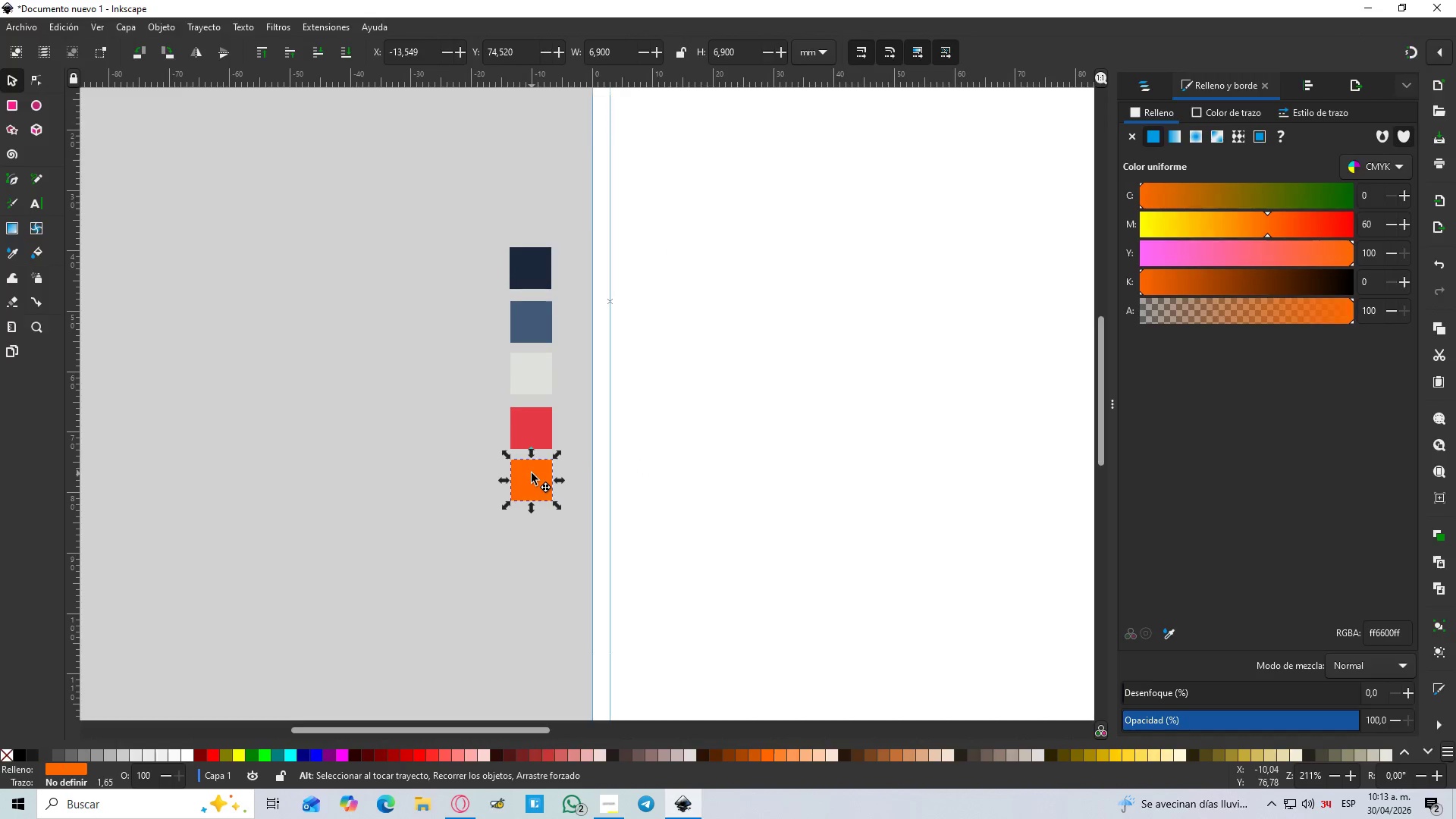 
key(Alt+Tab)
 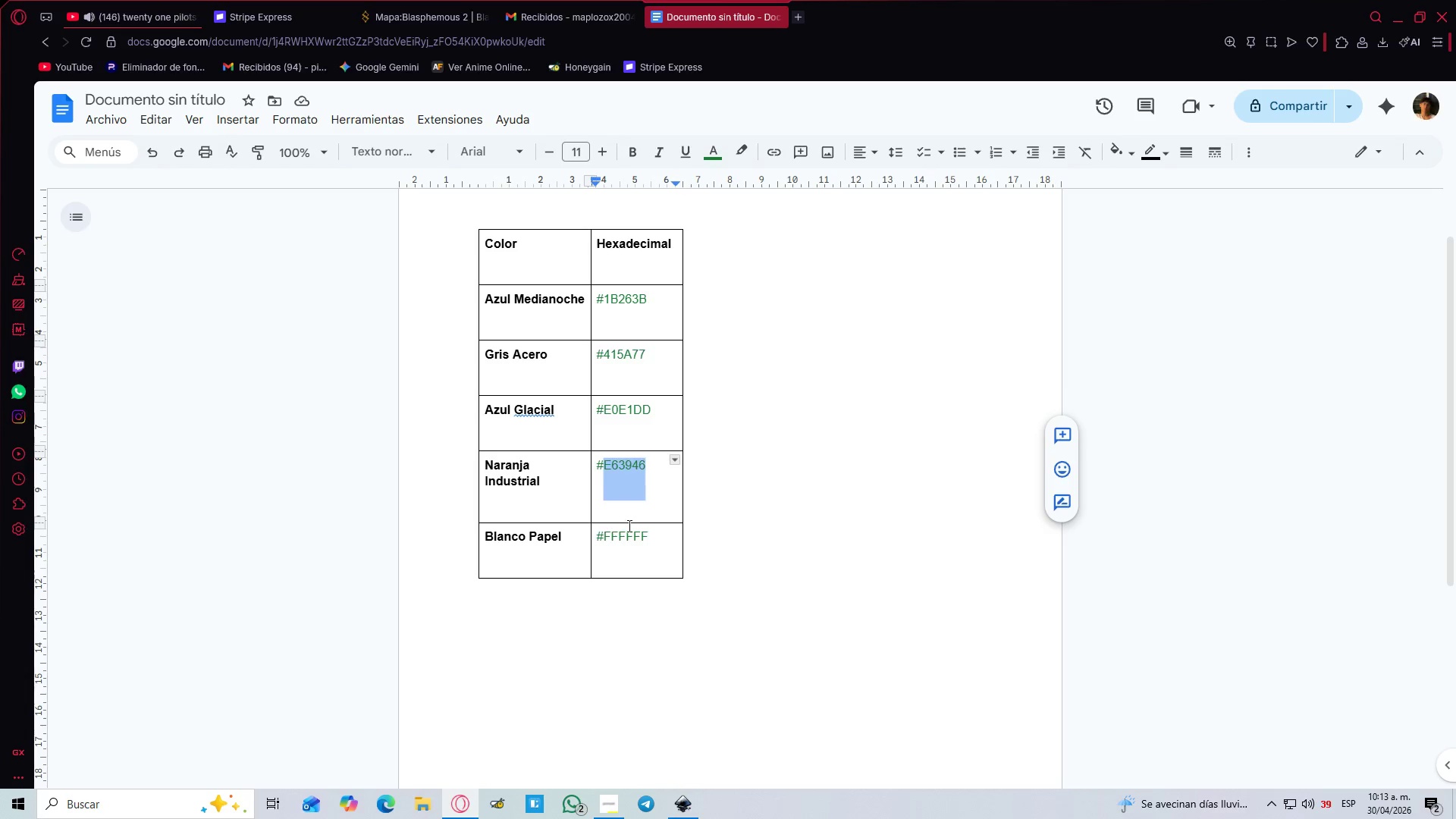 
left_click([624, 544])
 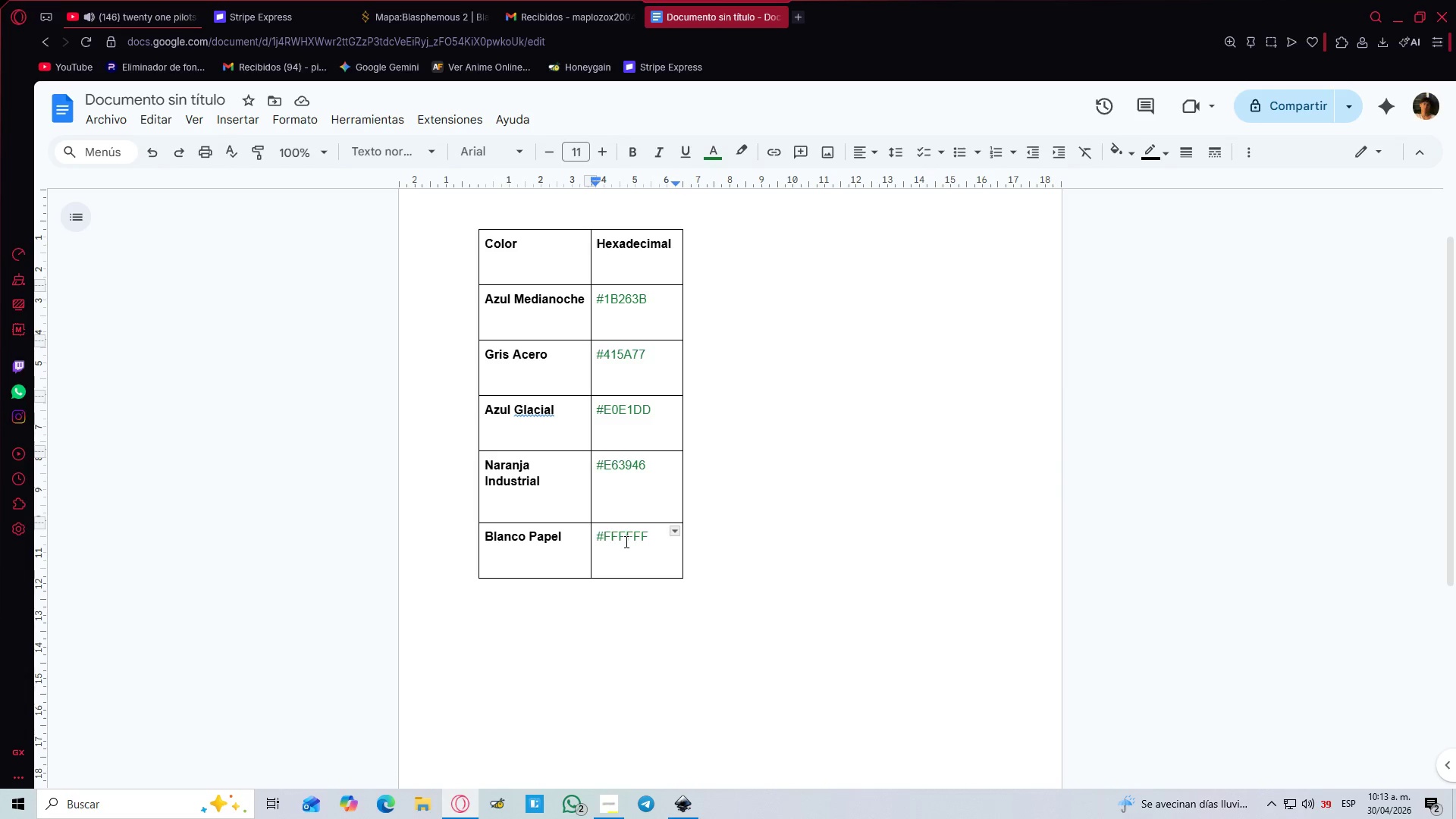 
double_click([625, 541])
 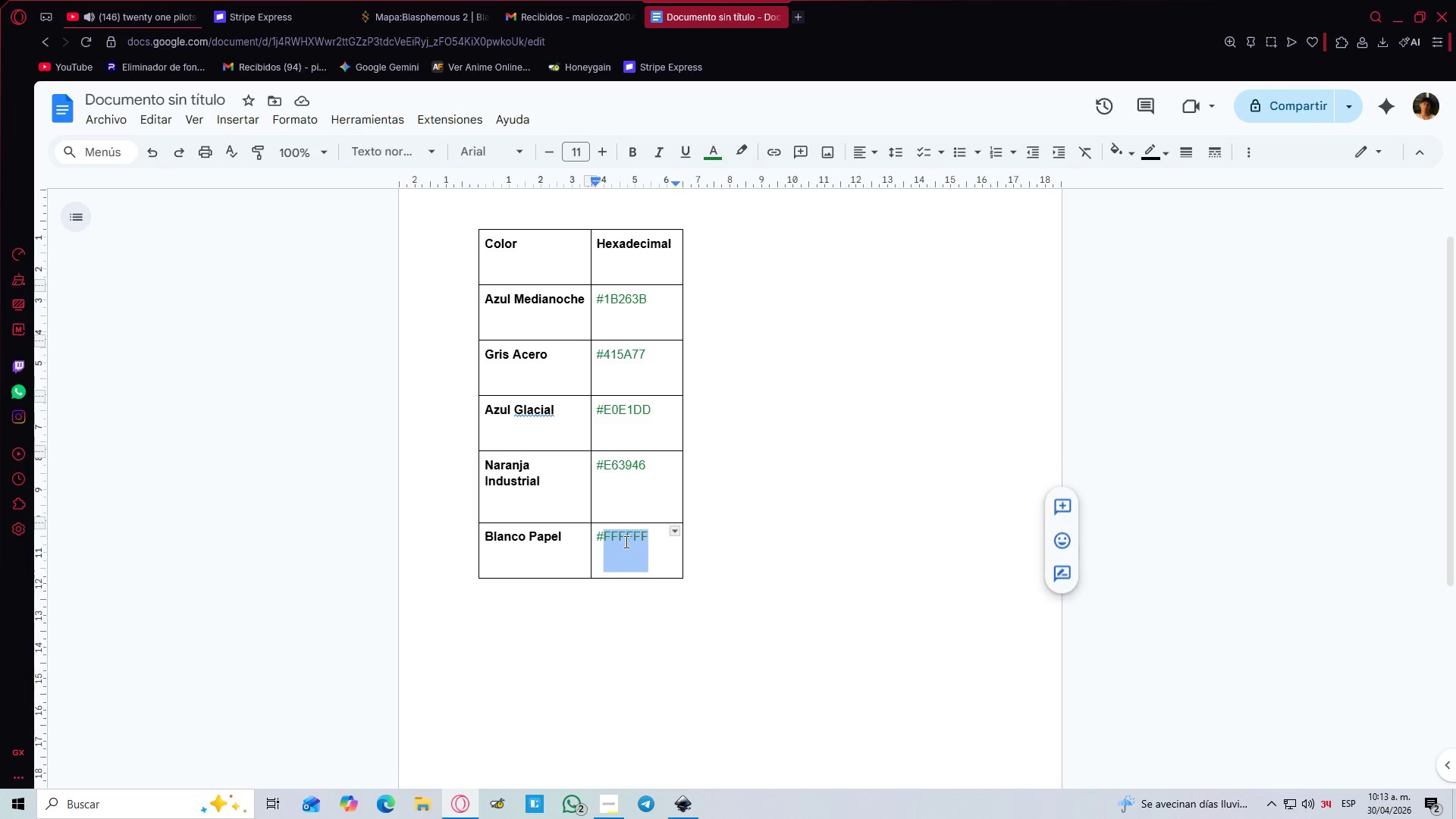 
key(Control+C)
 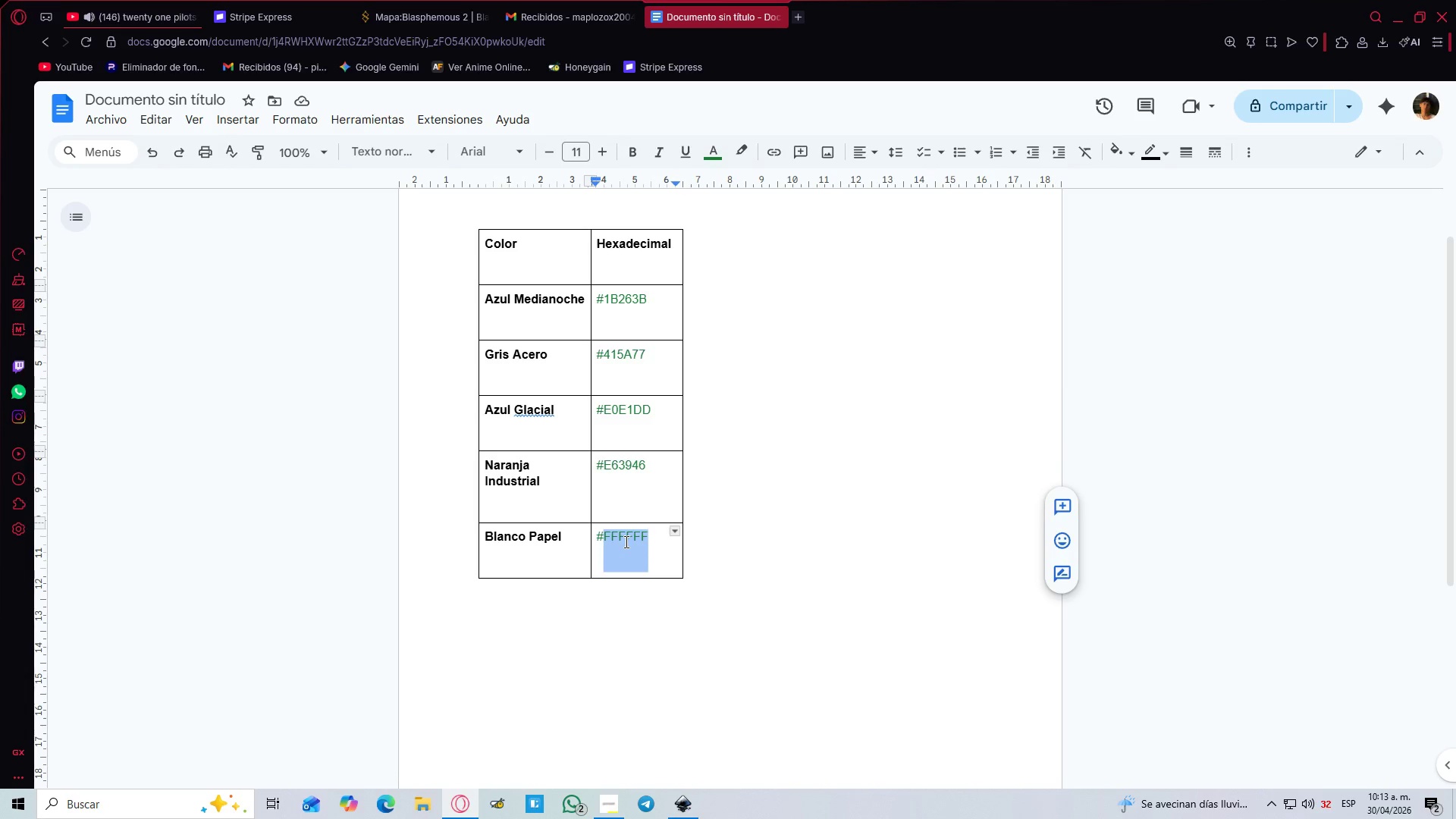 
key(Alt+AltLeft)
 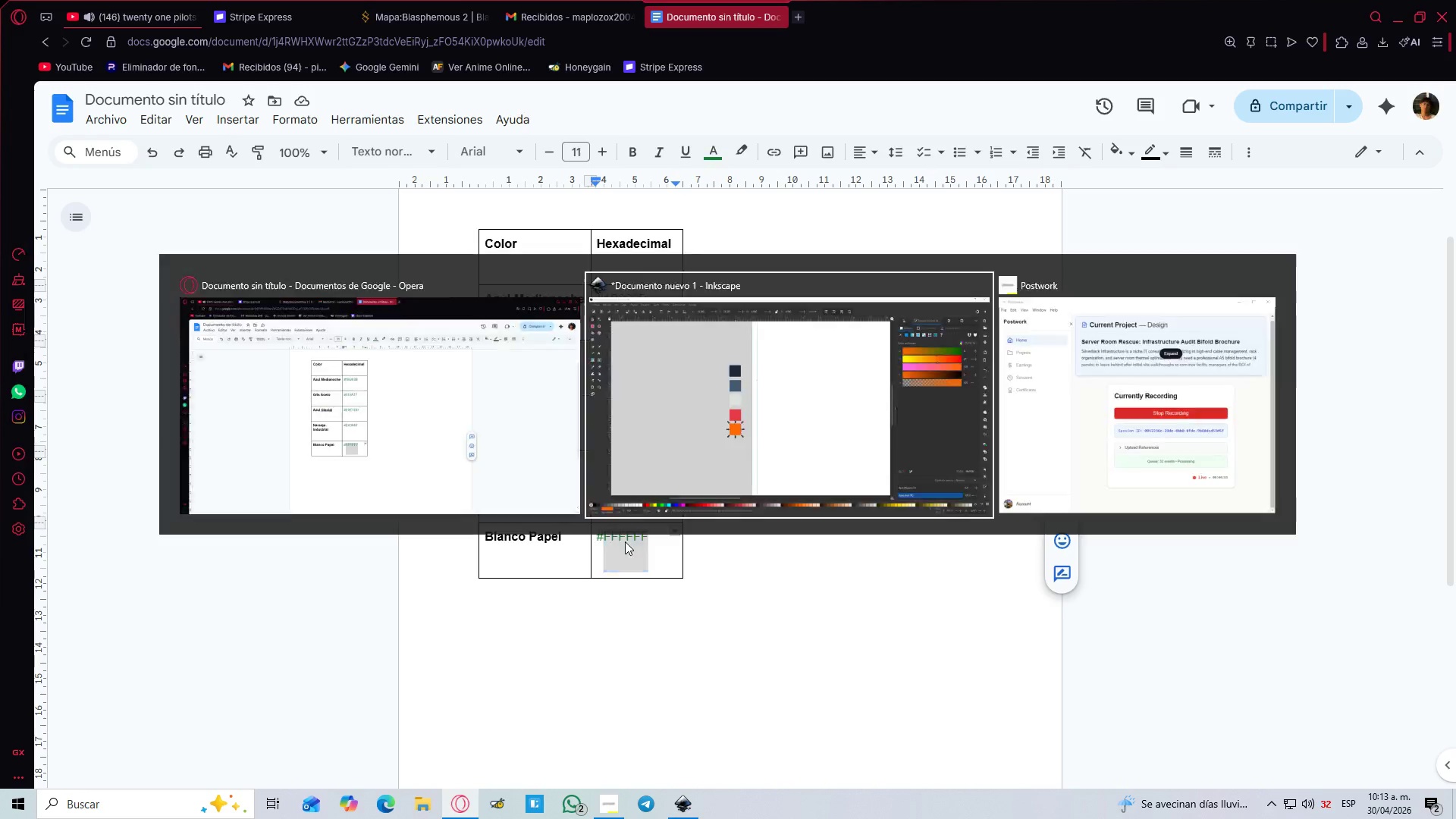 
key(Alt+Tab)
 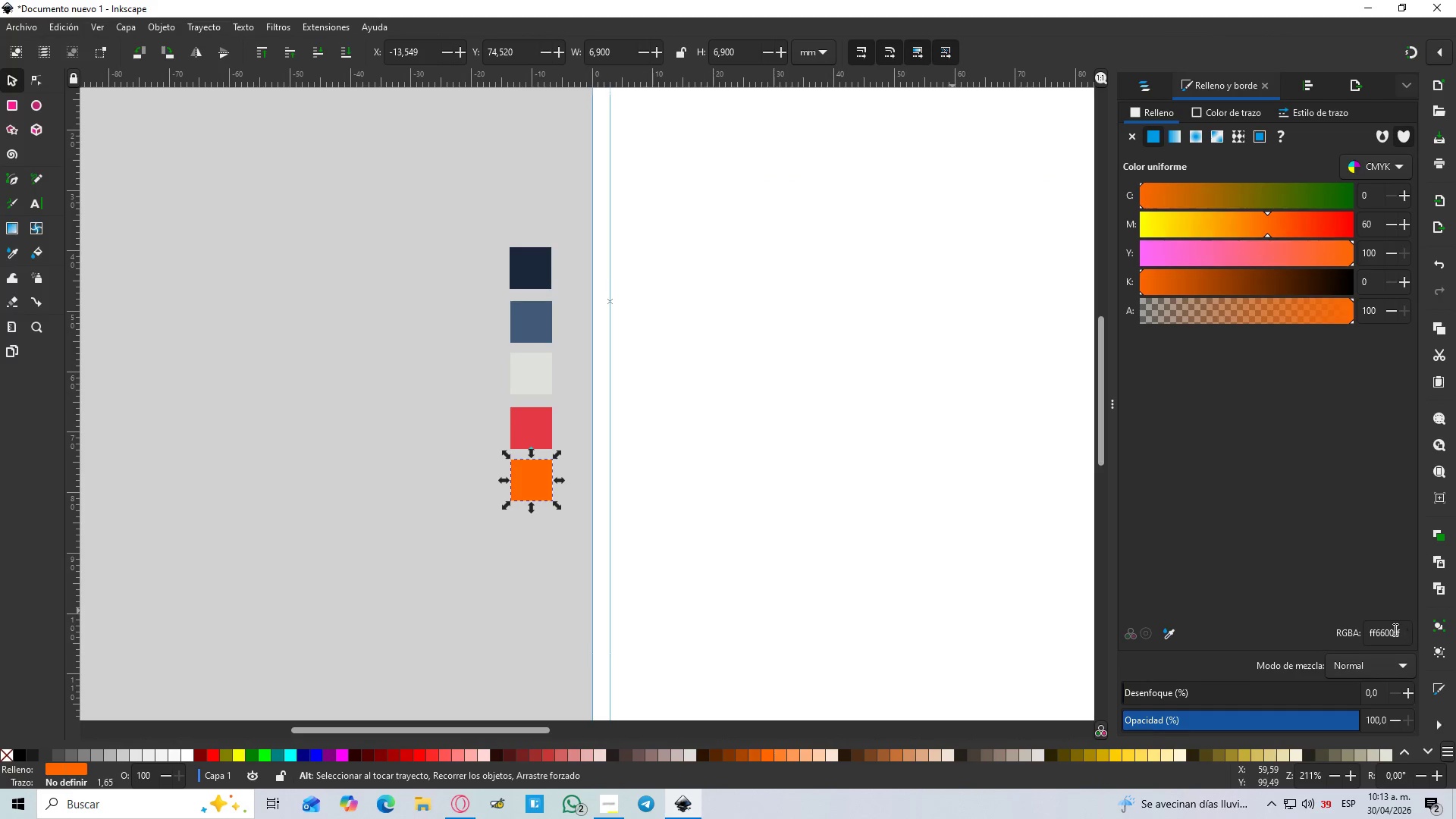 
double_click([1387, 634])
 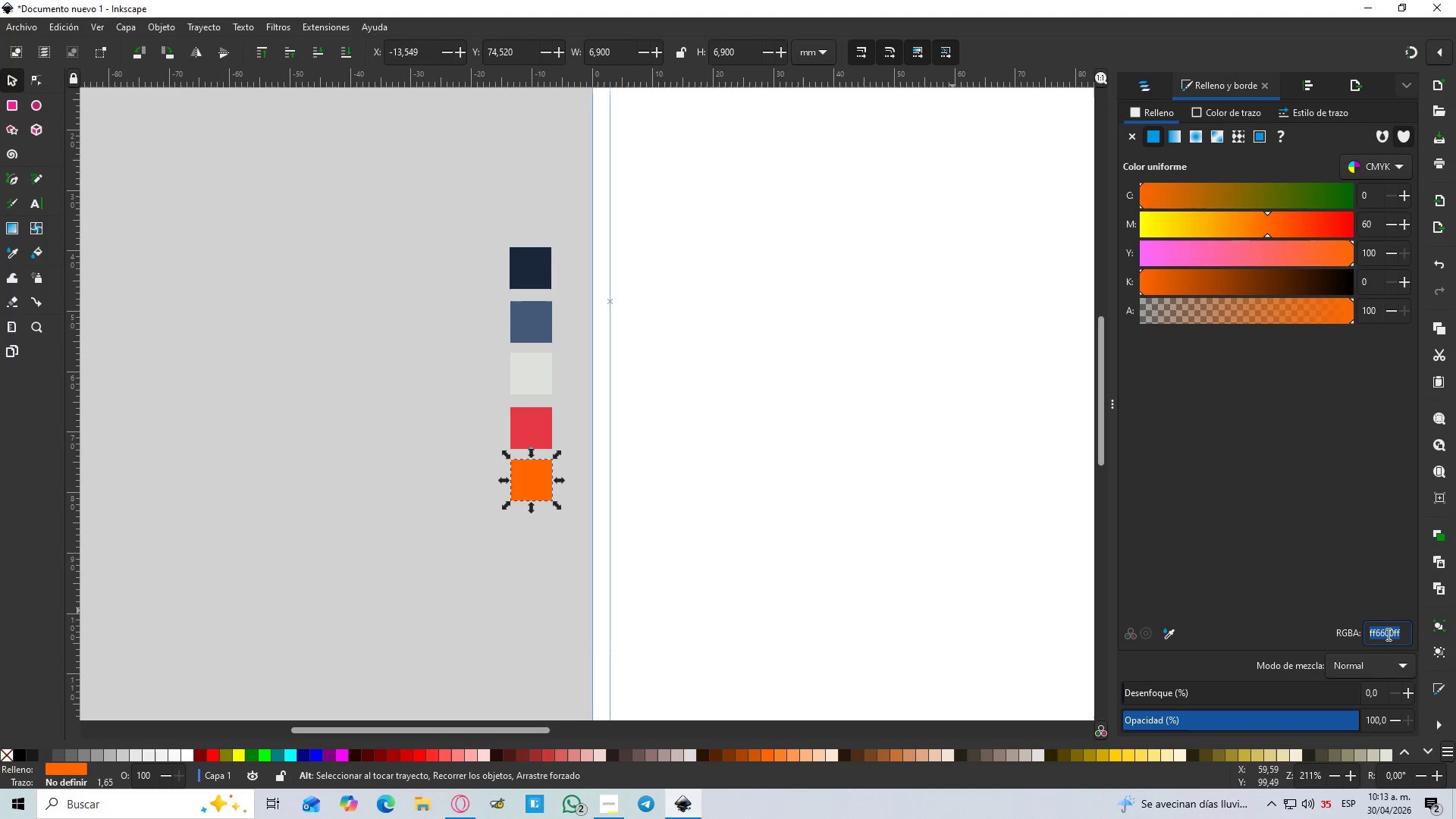 
key(Control+V)
 